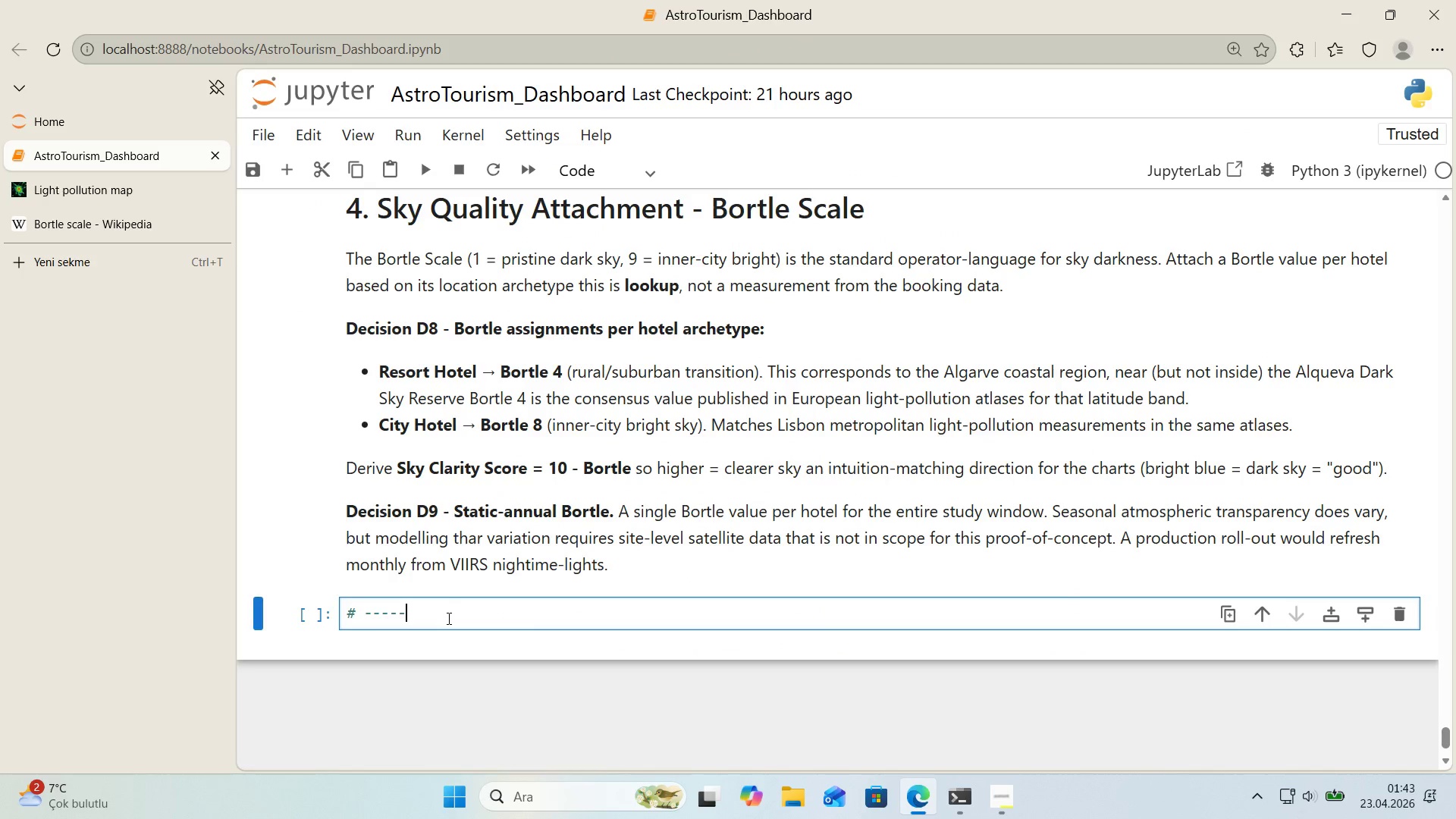 
key(NumpadSubtract)
 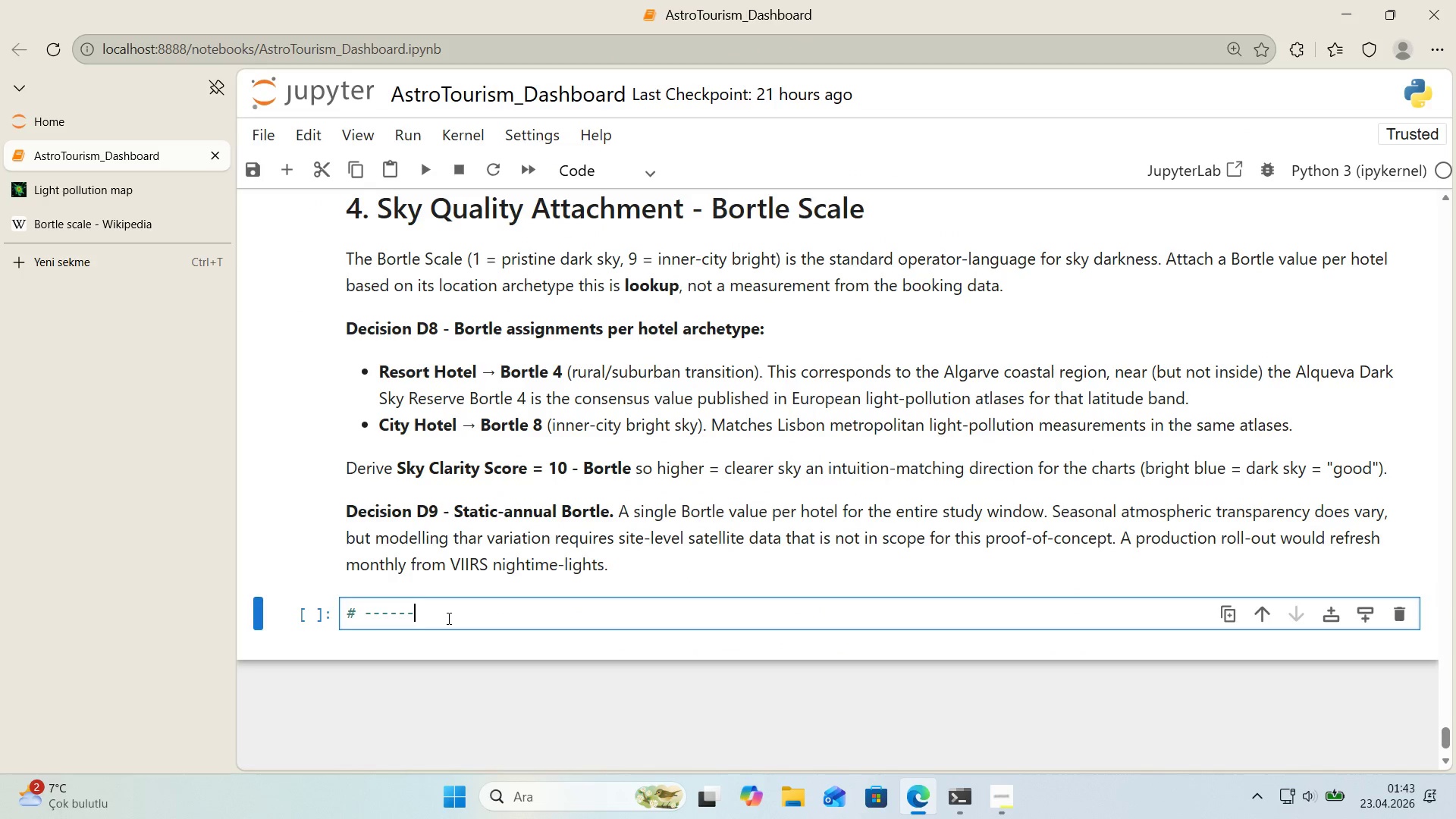 
key(NumpadSubtract)
 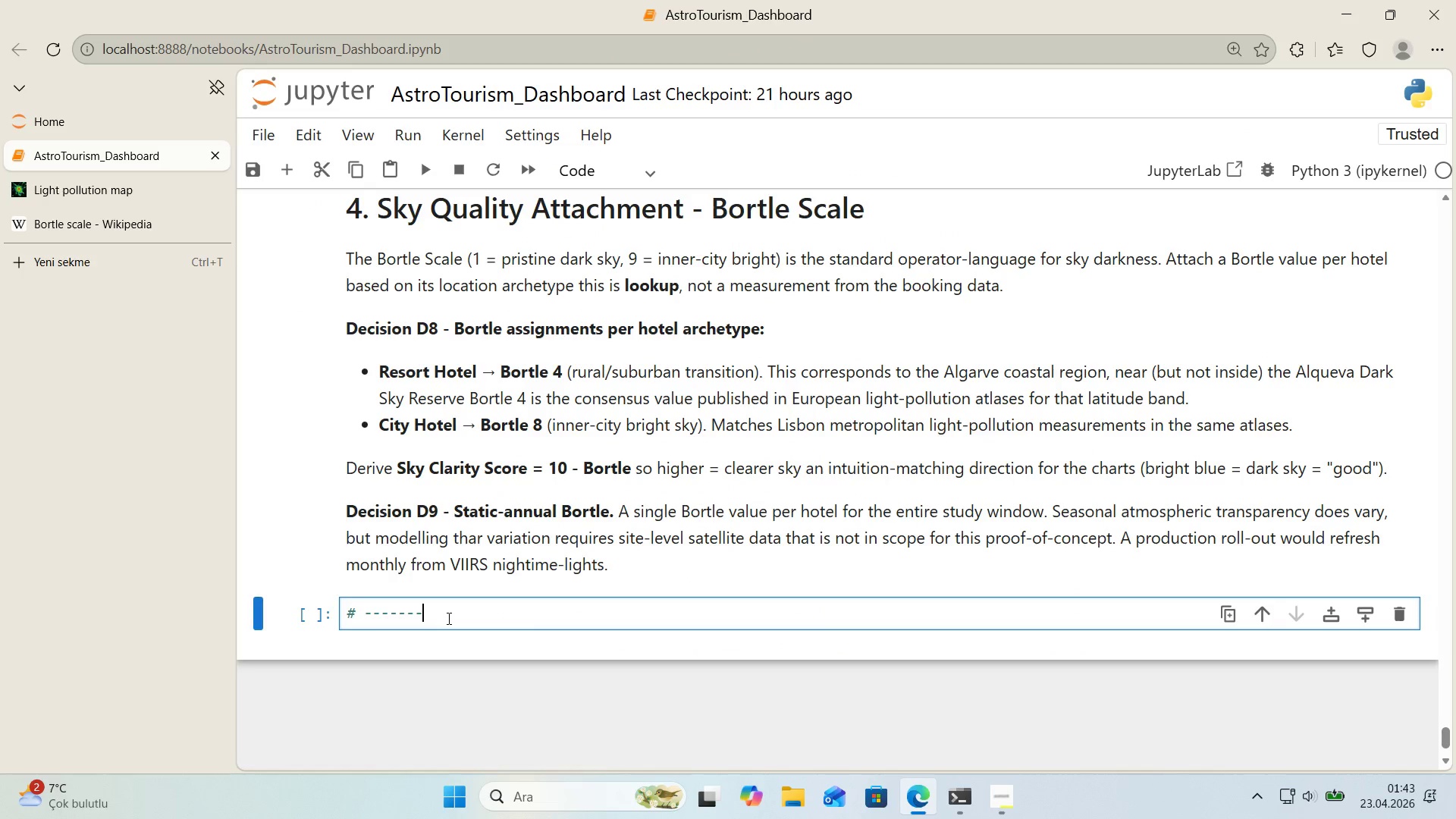 
key(NumpadSubtract)
 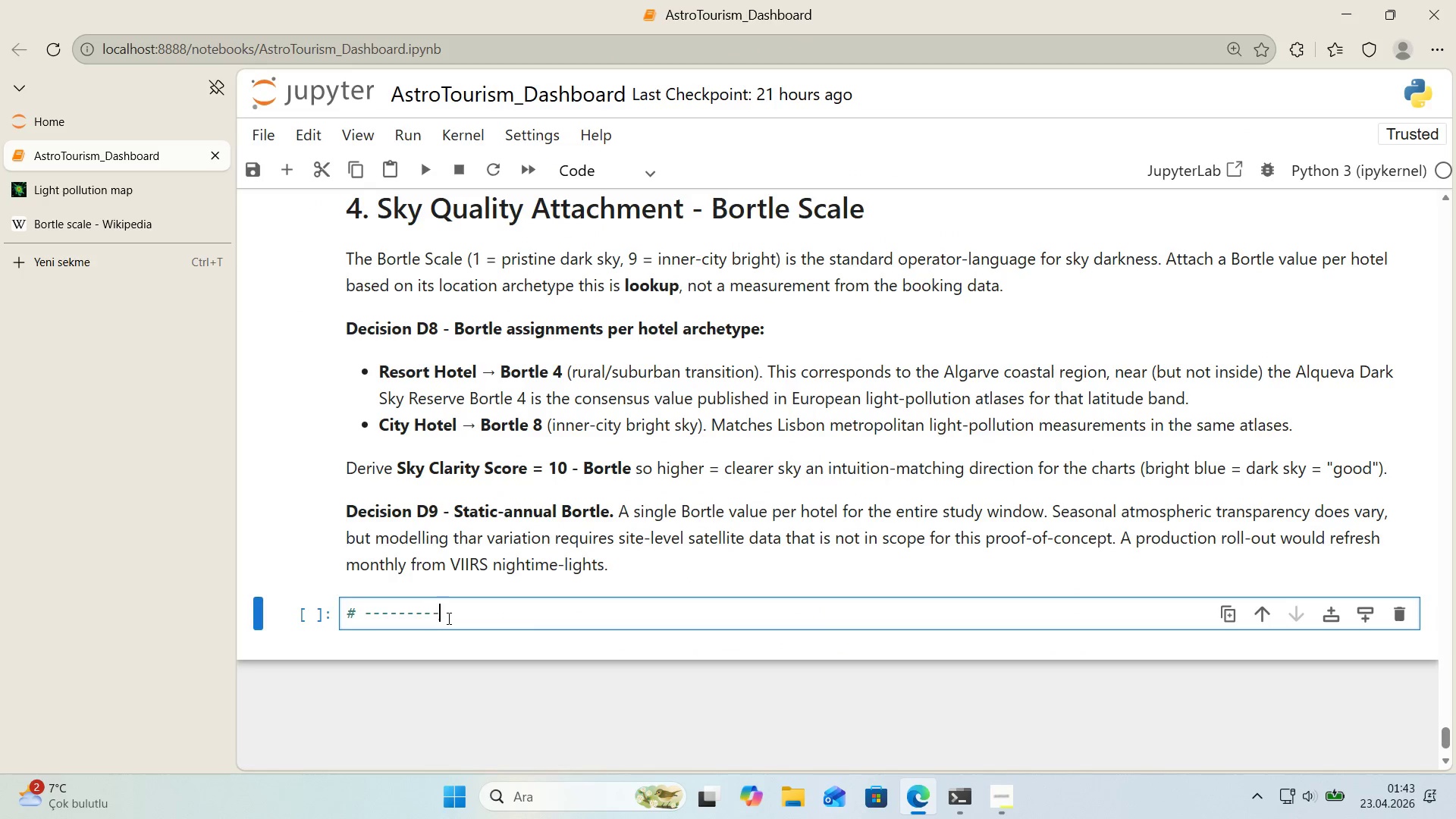 
key(NumpadSubtract)
 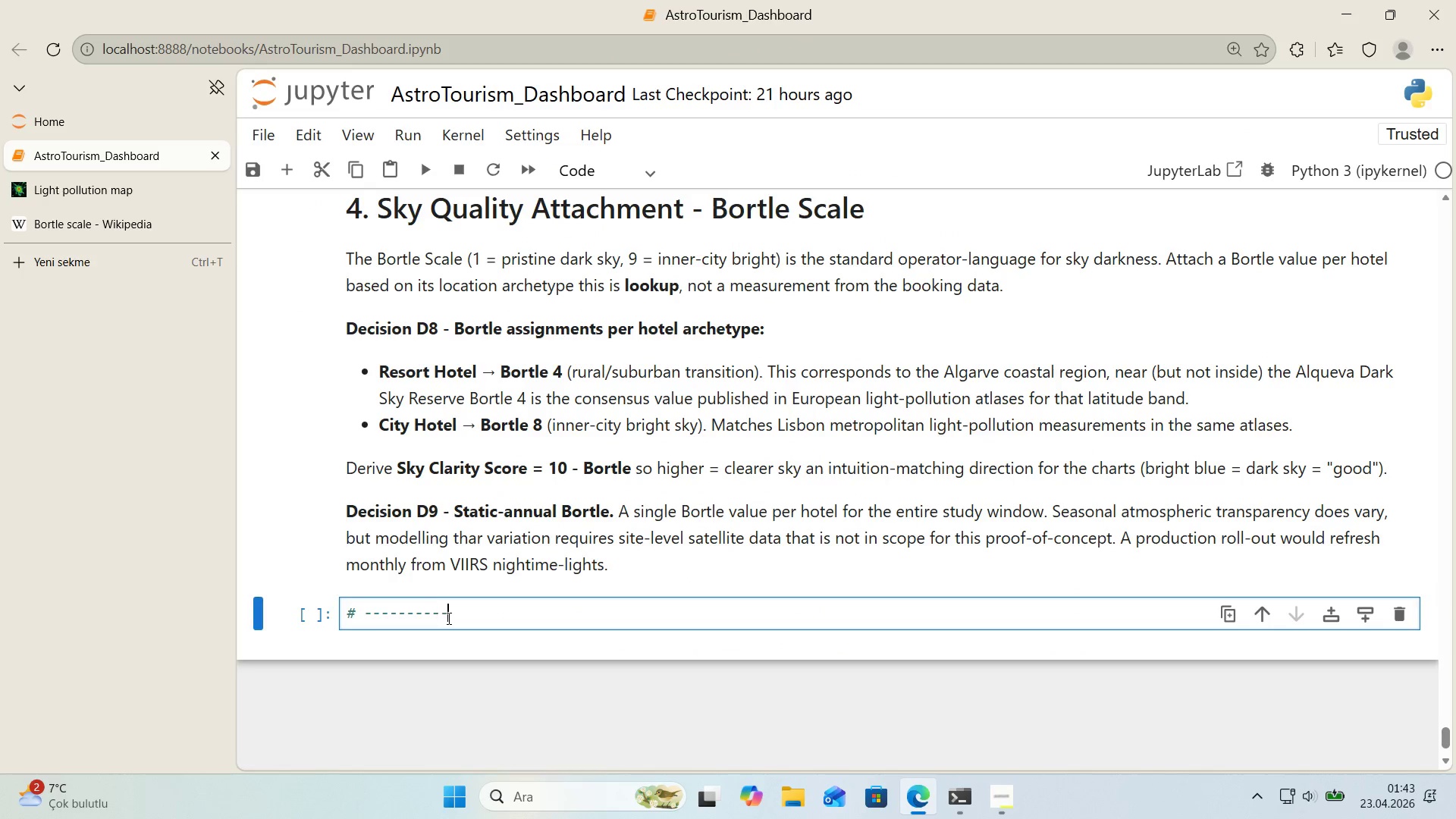 
key(NumpadSubtract)
 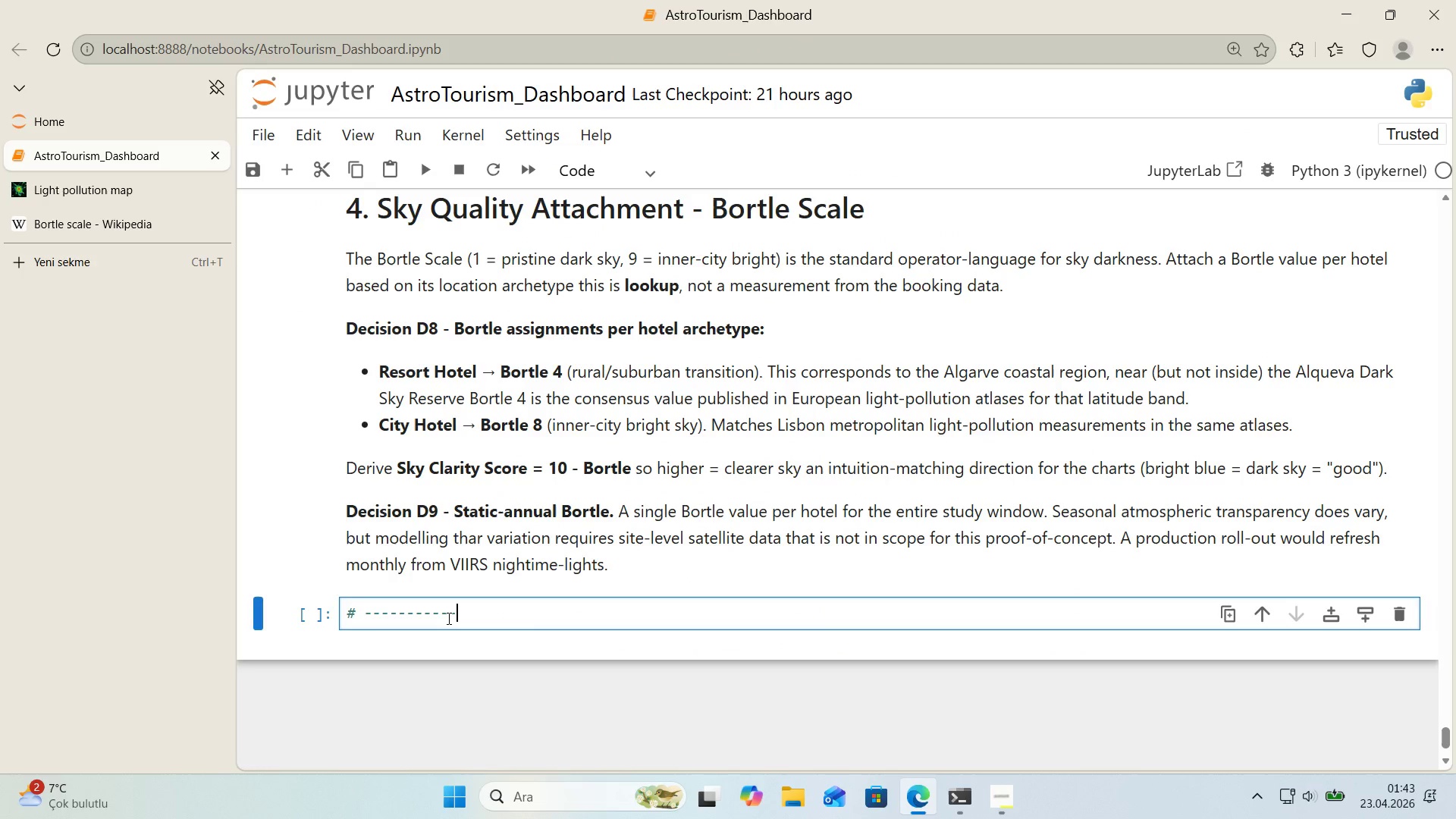 
key(NumpadSubtract)
 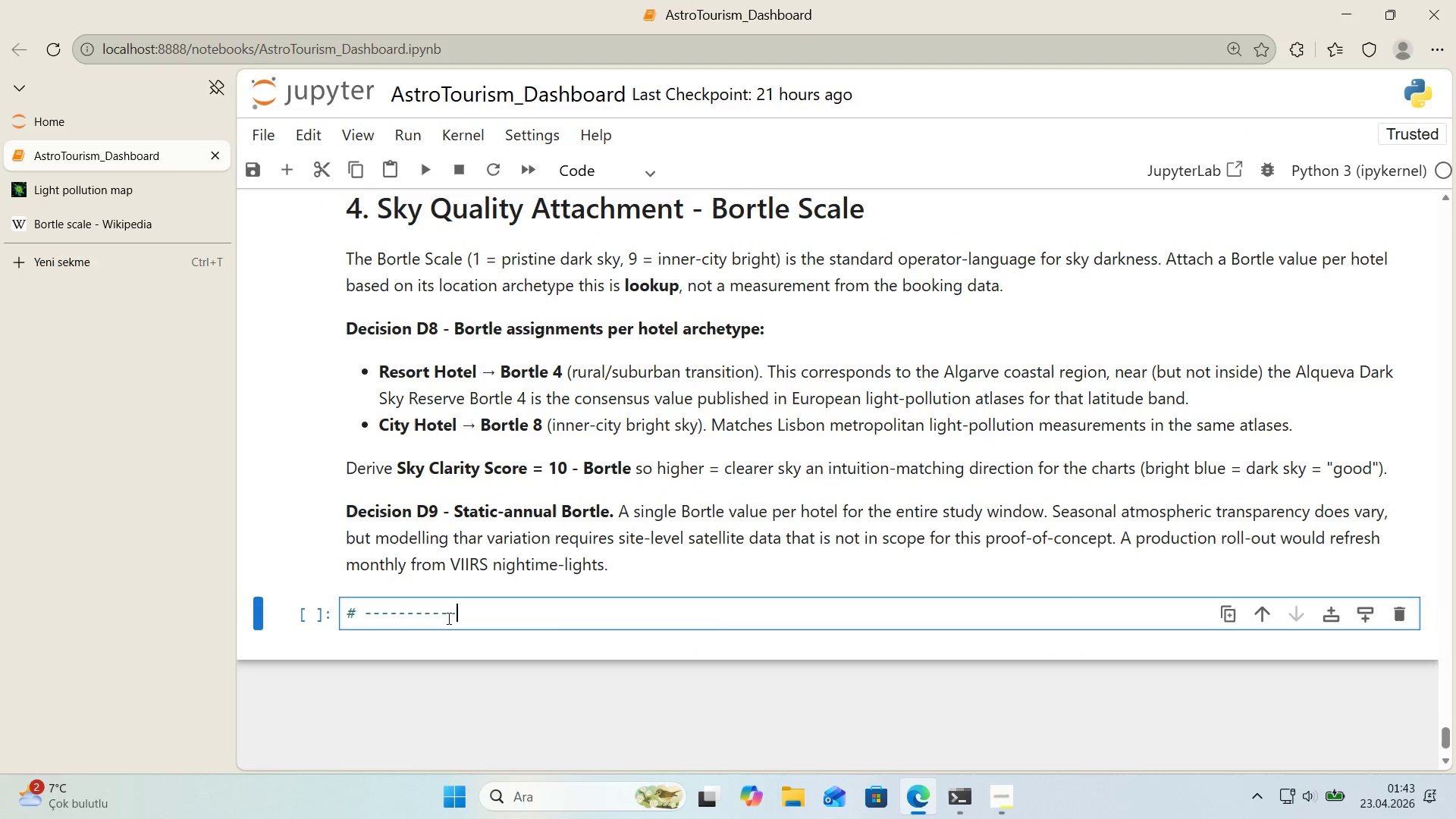 
key(NumpadSubtract)
 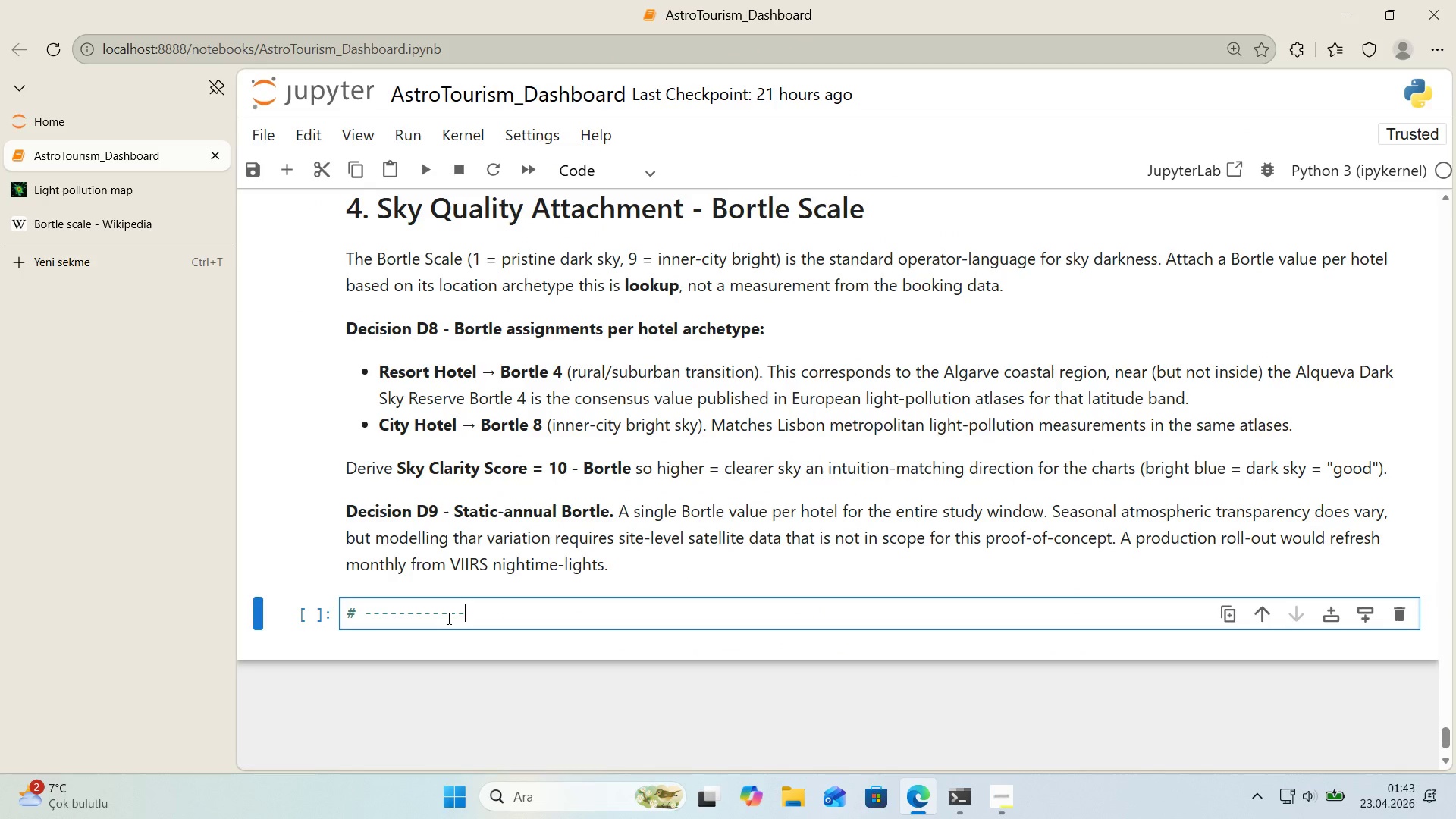 
key(NumpadSubtract)
 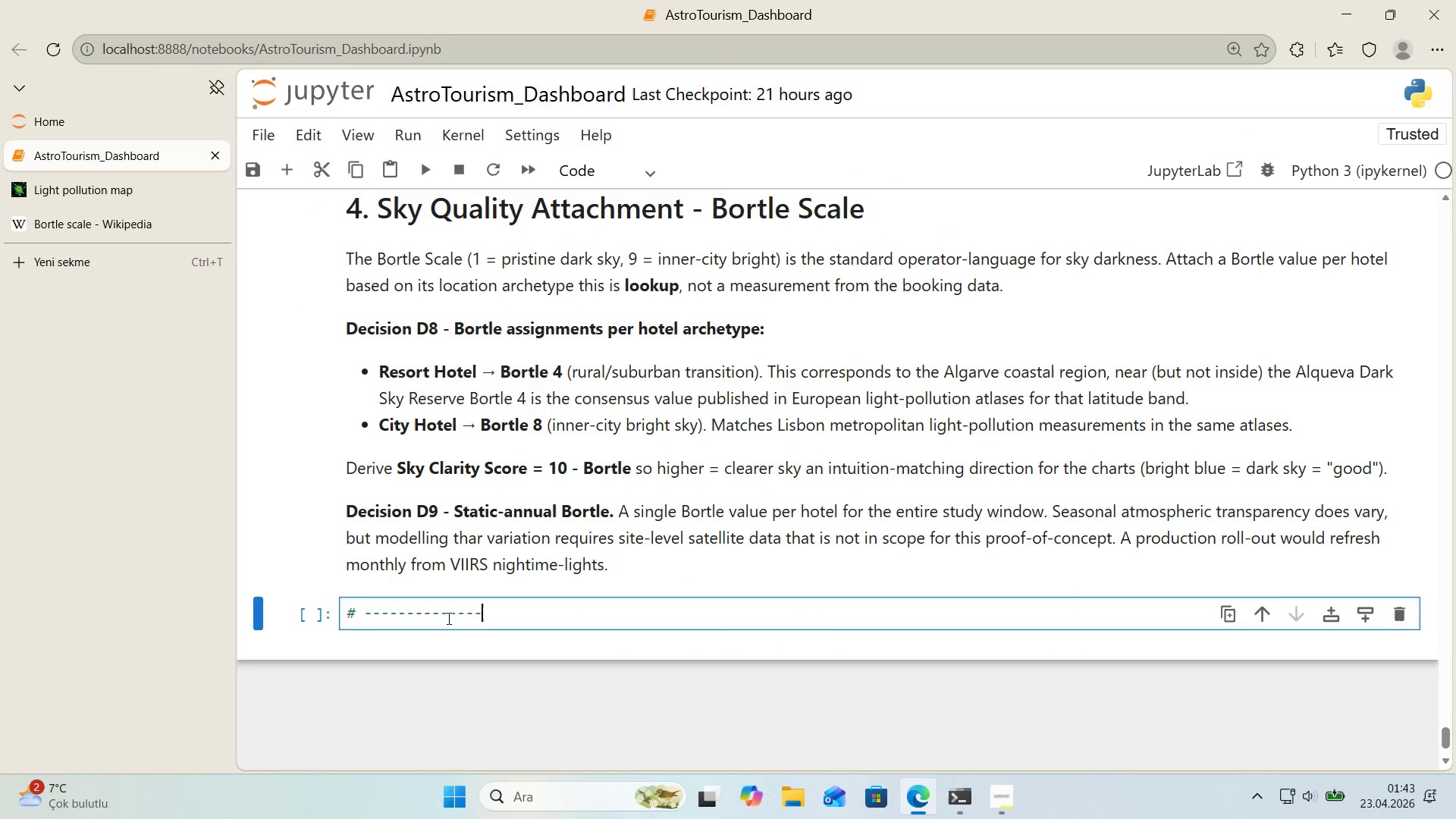 
key(NumpadSubtract)
 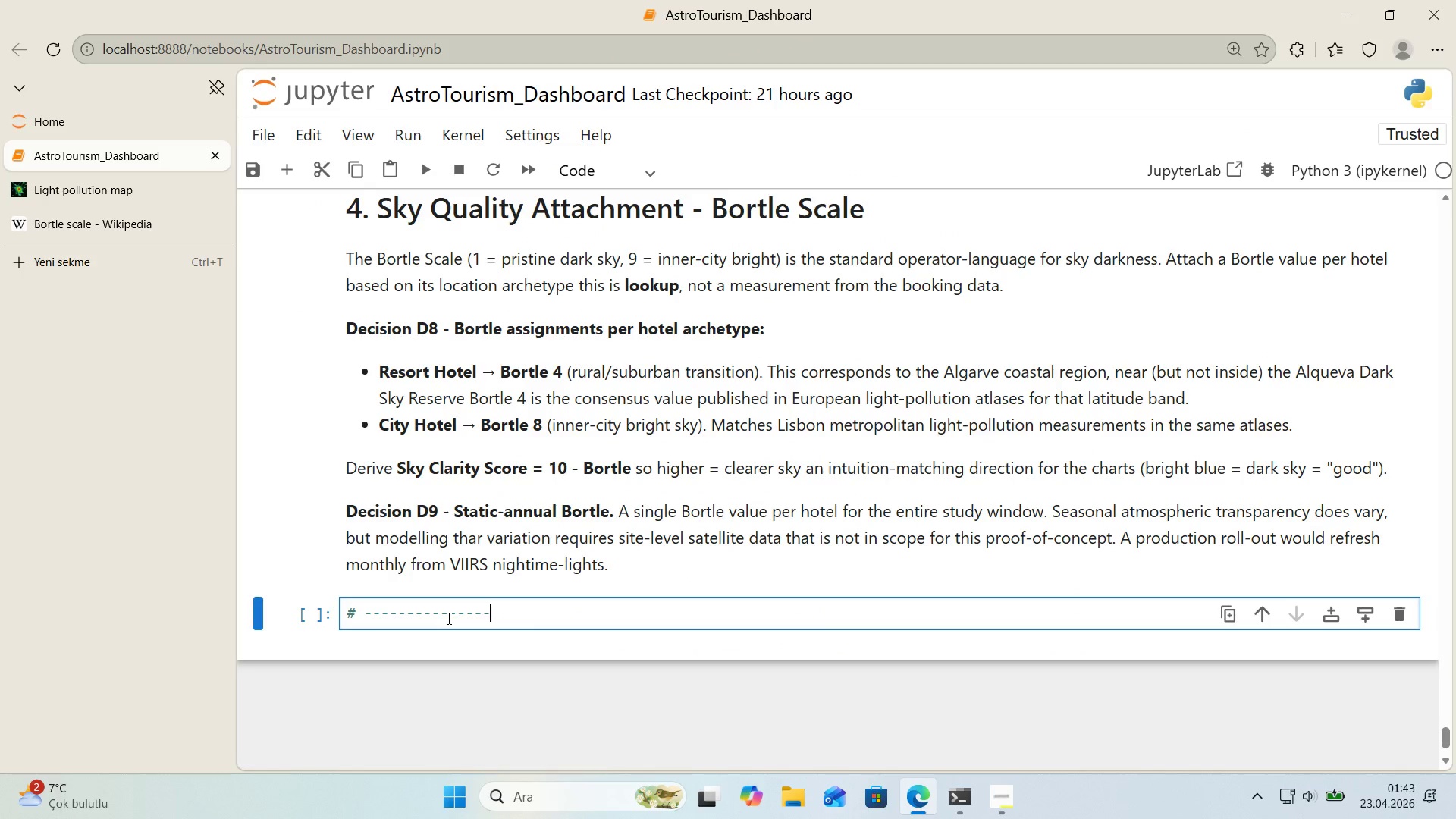 
key(NumpadSubtract)
 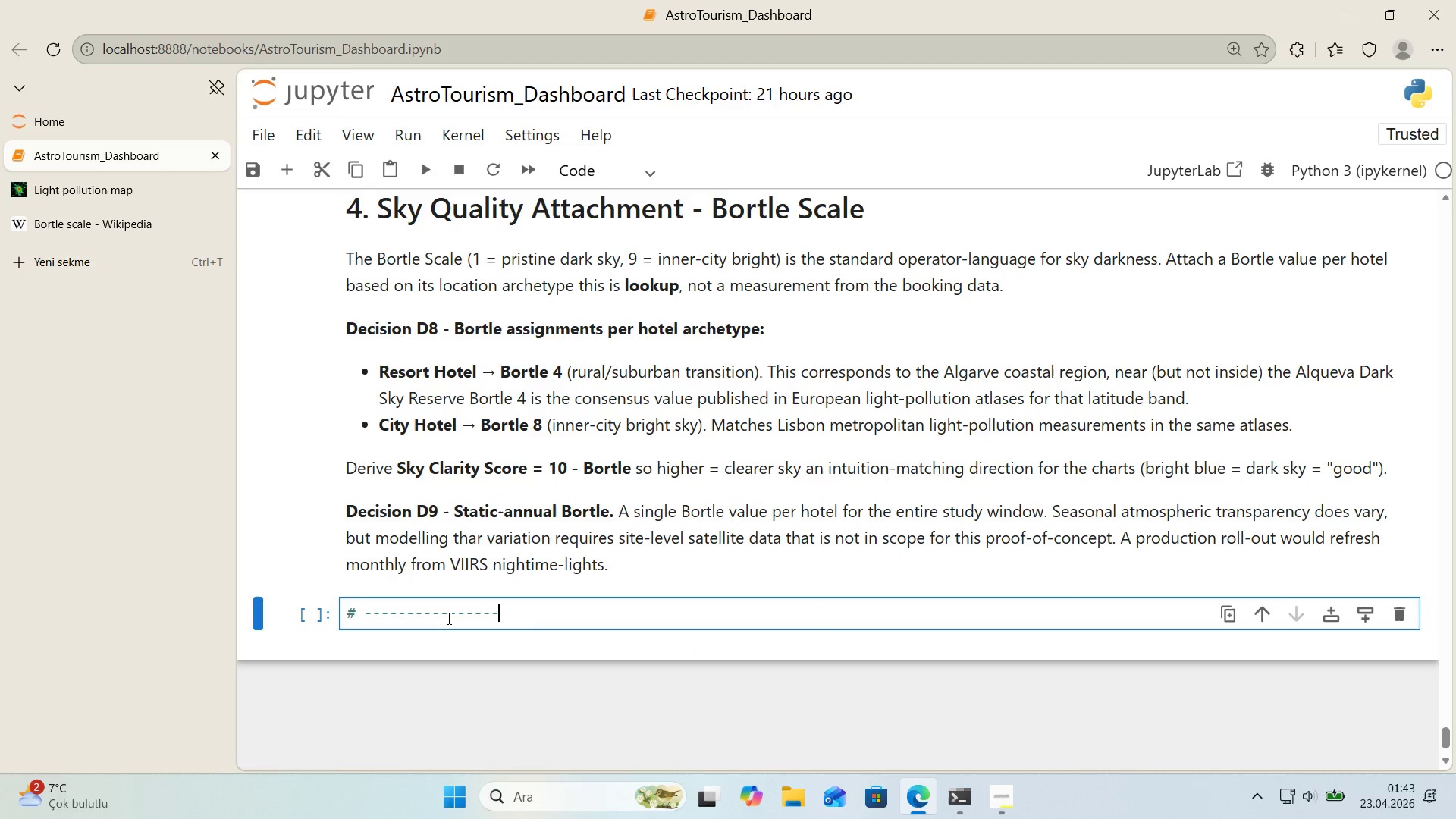 
key(NumpadSubtract)
 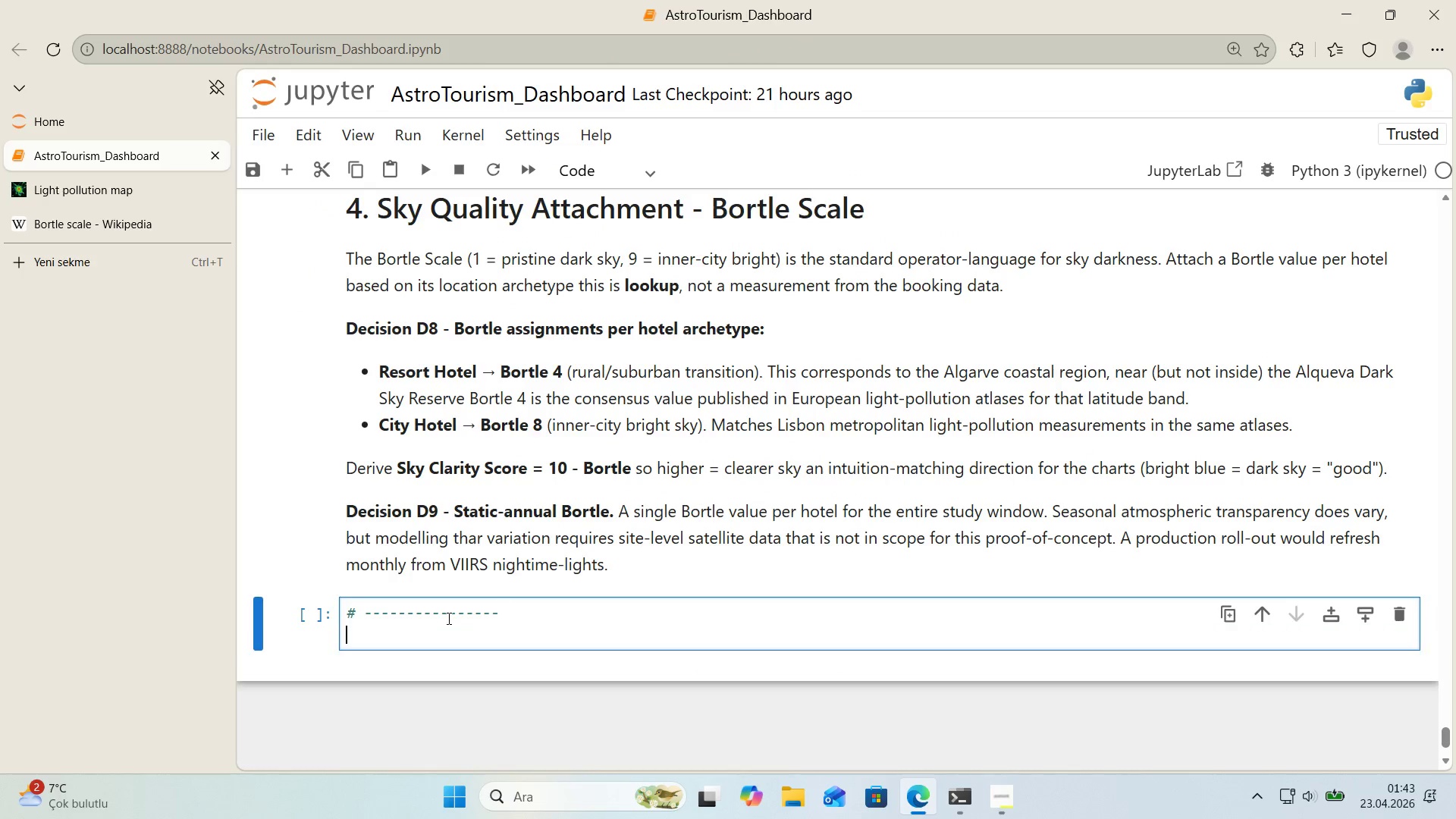 
key(Enter)
 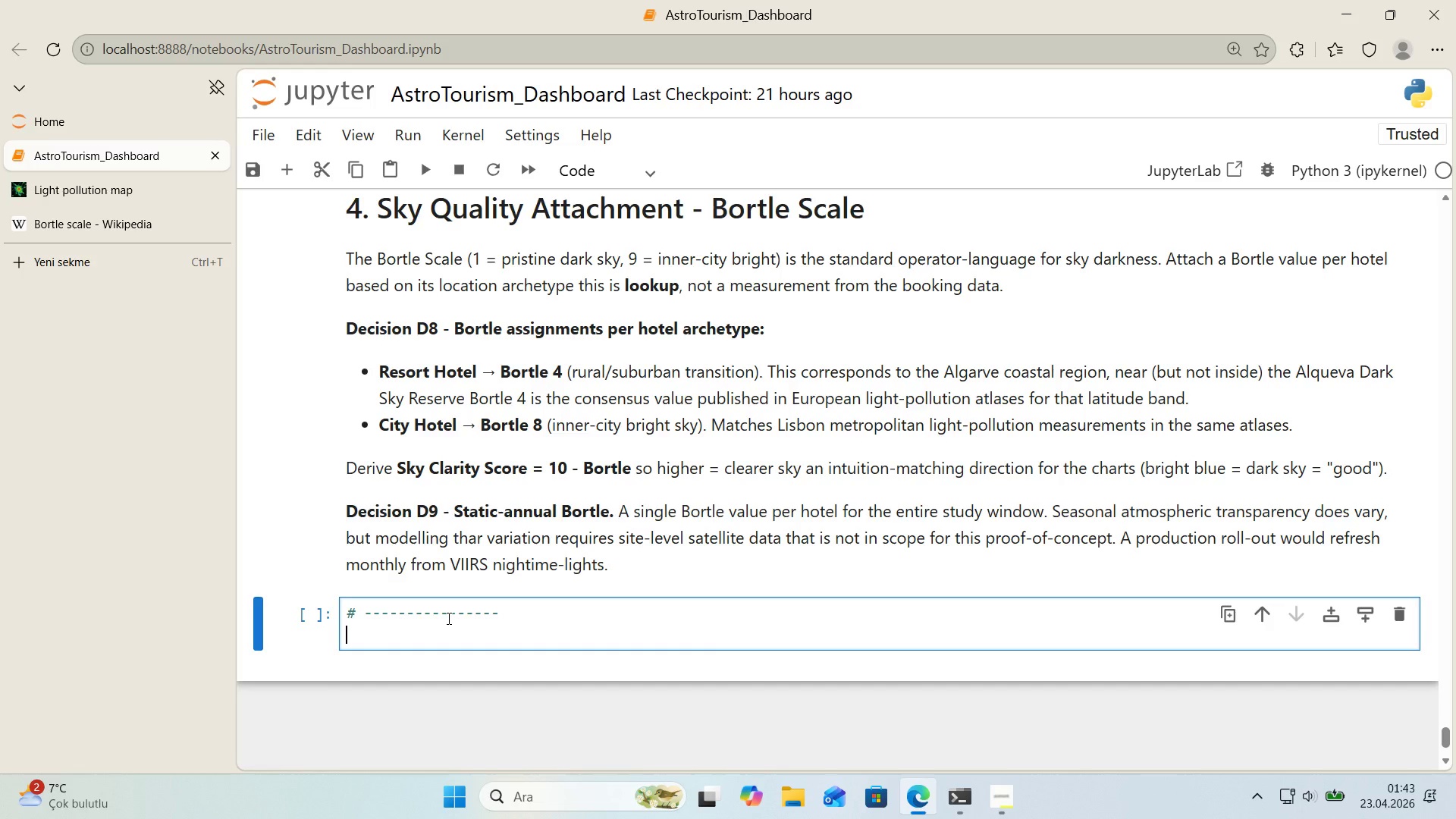 
key(Control+ControlLeft)
 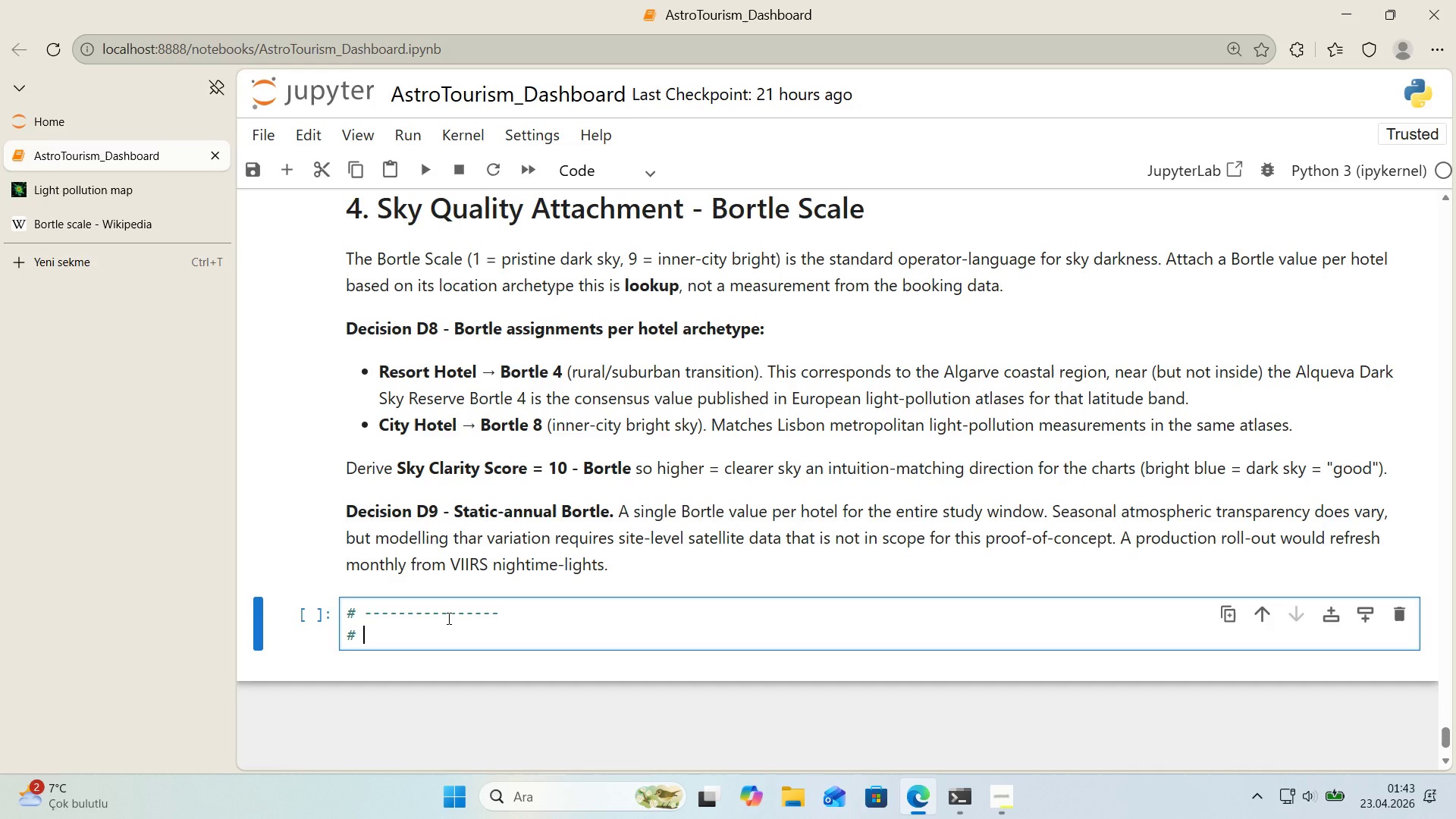 
key(Alt+Control+AltRight)
 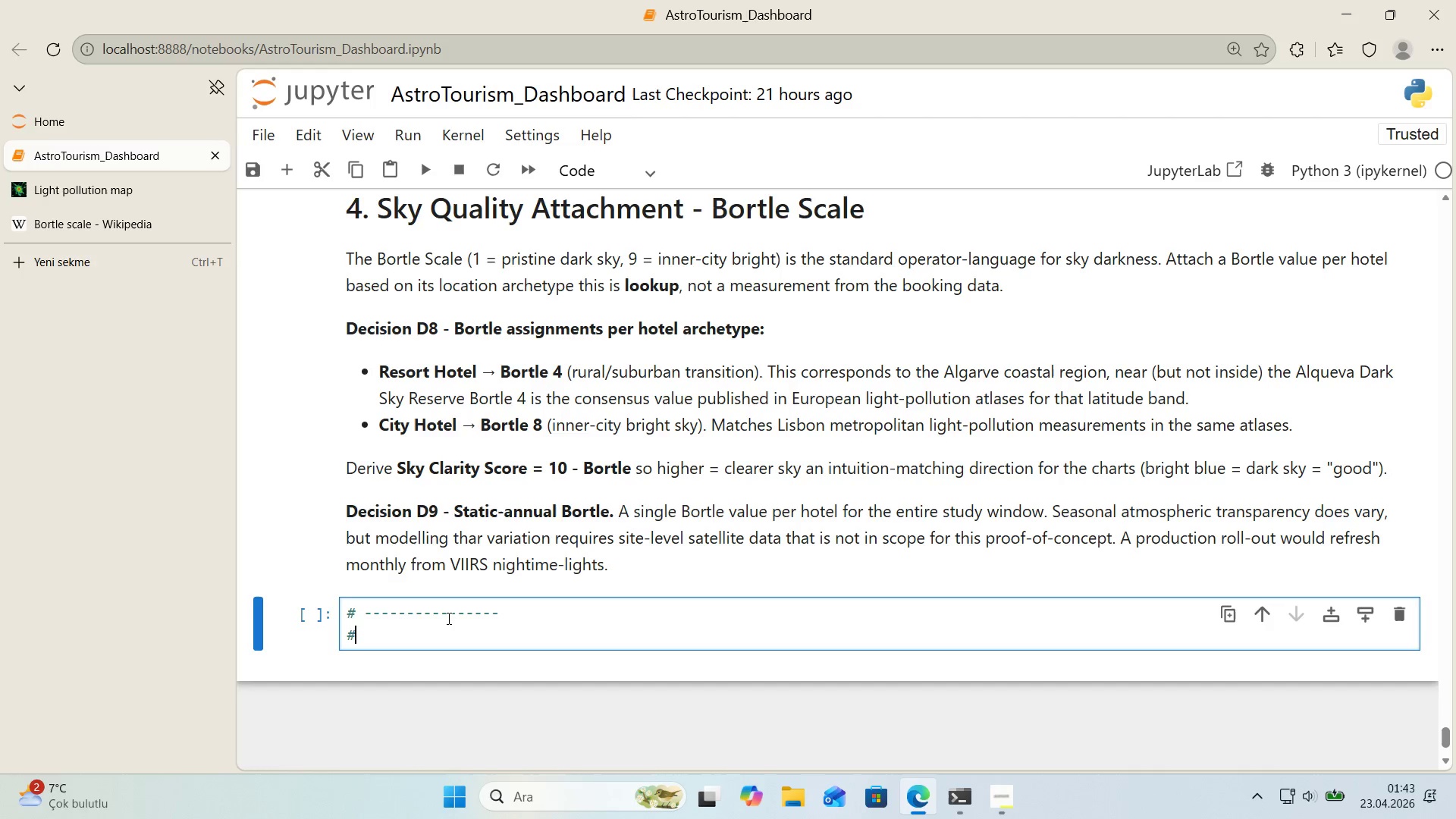 
key(Alt+Control+3)
 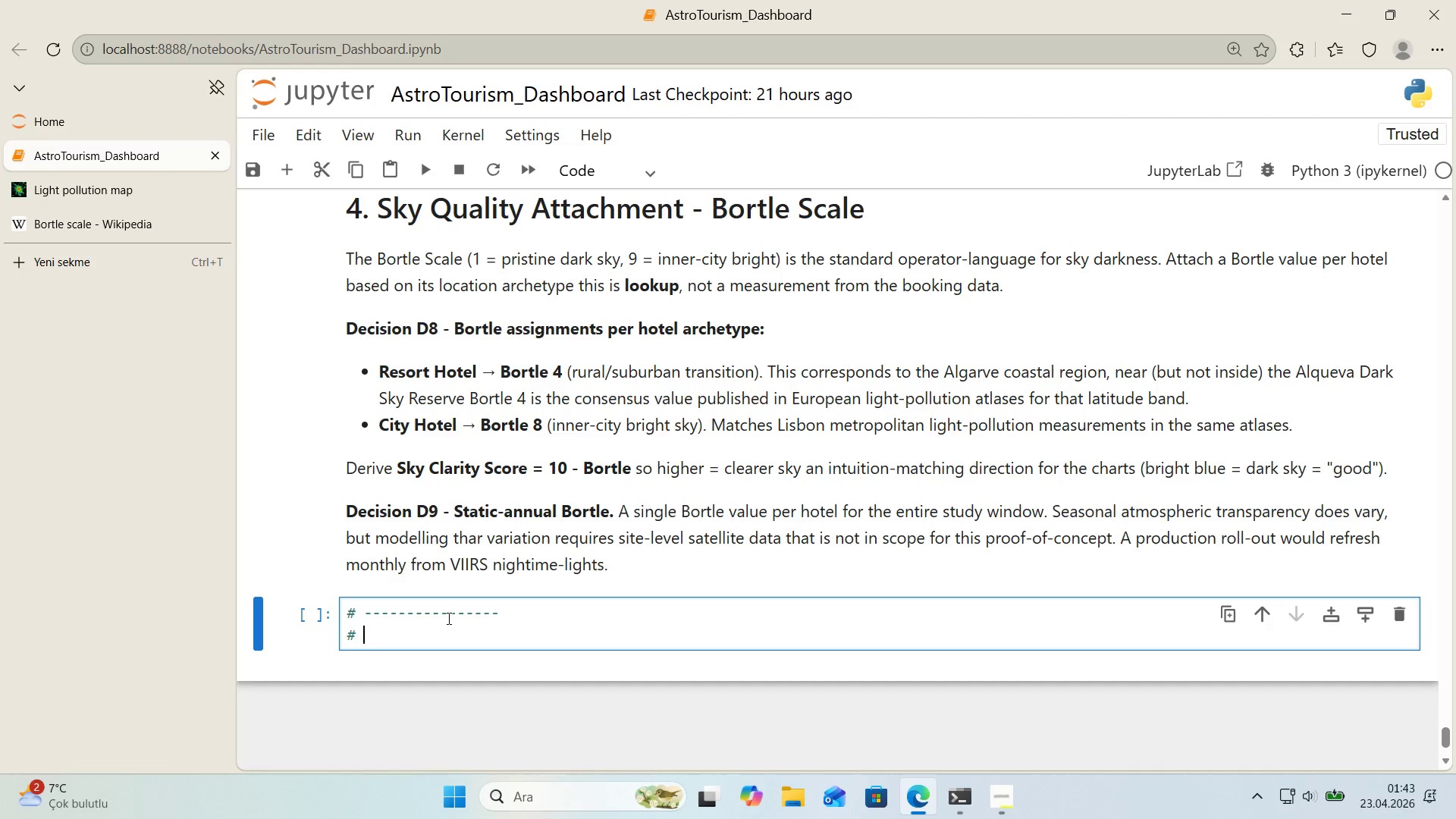 
type( BORTYLE)
 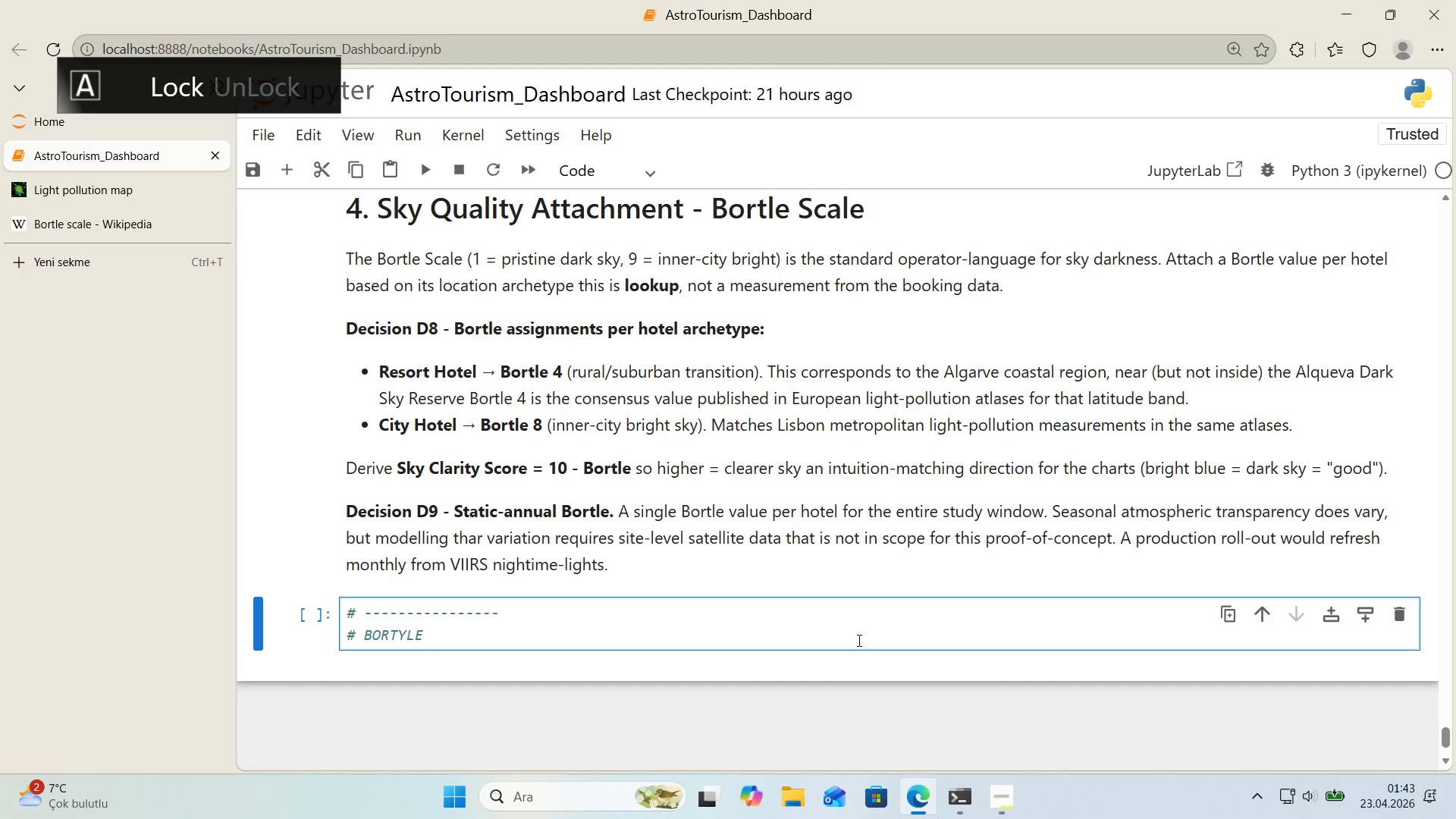 
key(Backspace)
key(Backspace)
key(Backspace)
type(LE SCALE LOOKUP - 'mplements D8')
key(Backspace)
type(,D*)
key(Backspace)
type(9)
 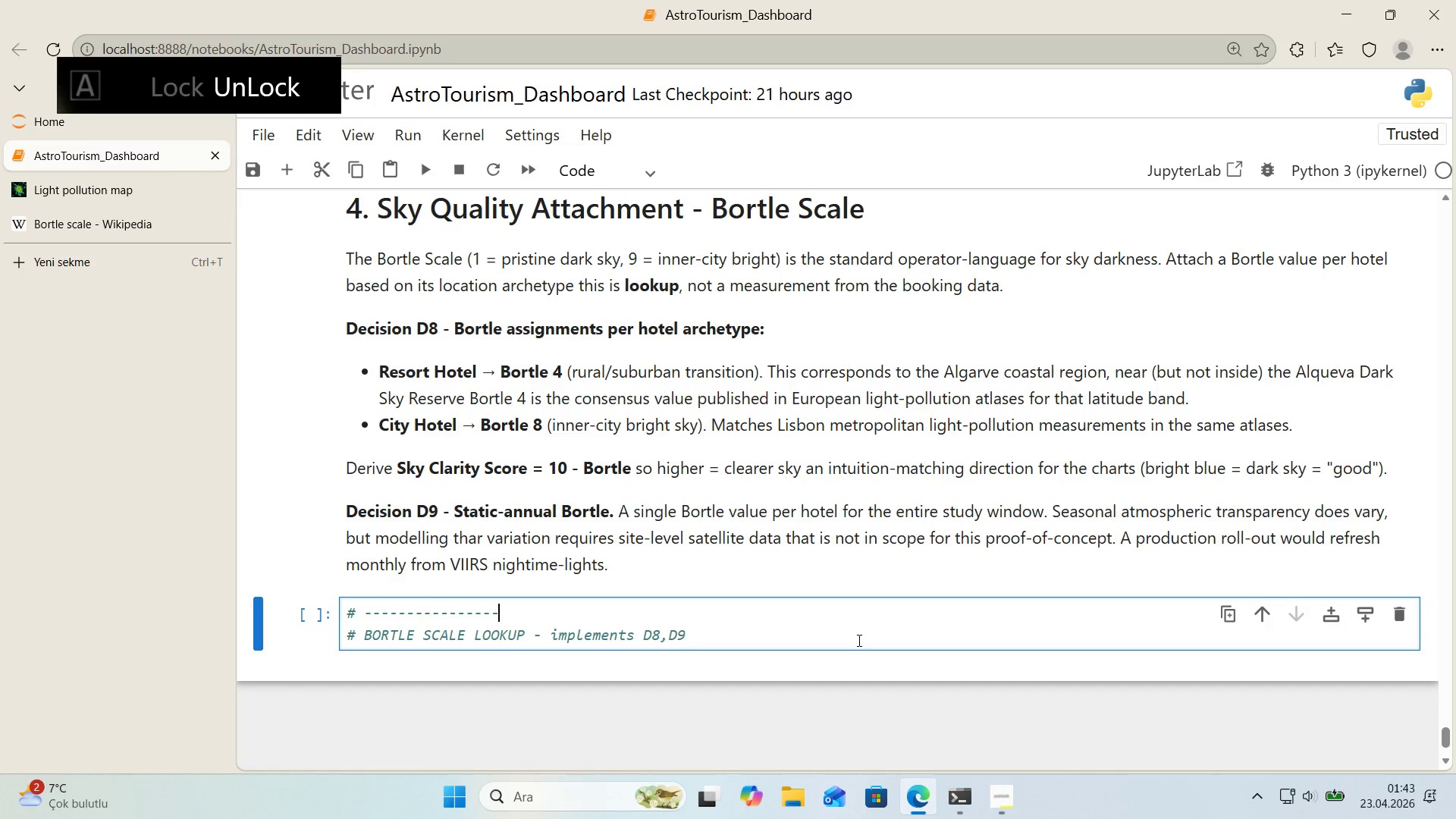 
key(ArrowUp)
 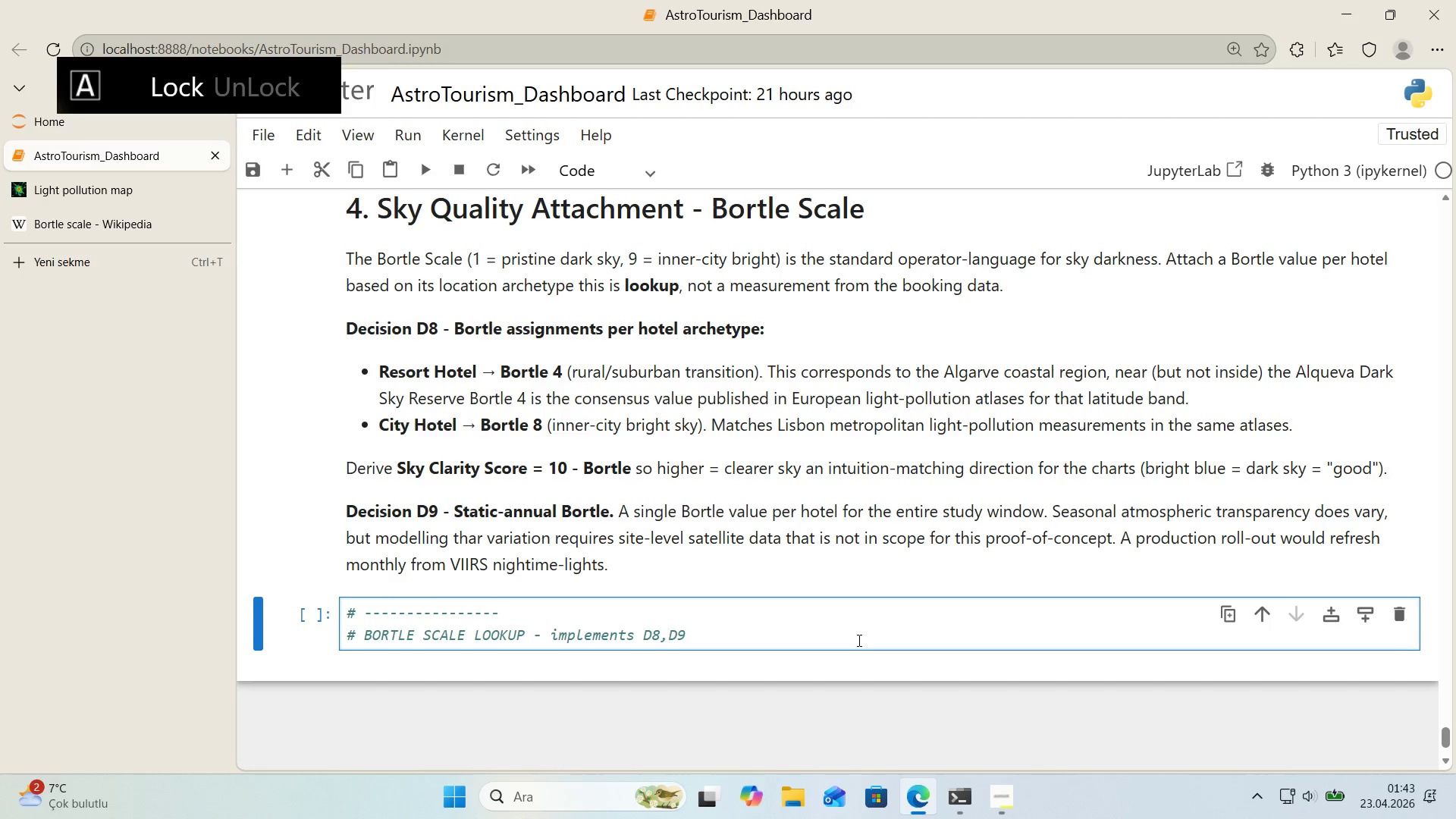 
key(NumpadSubtract)
 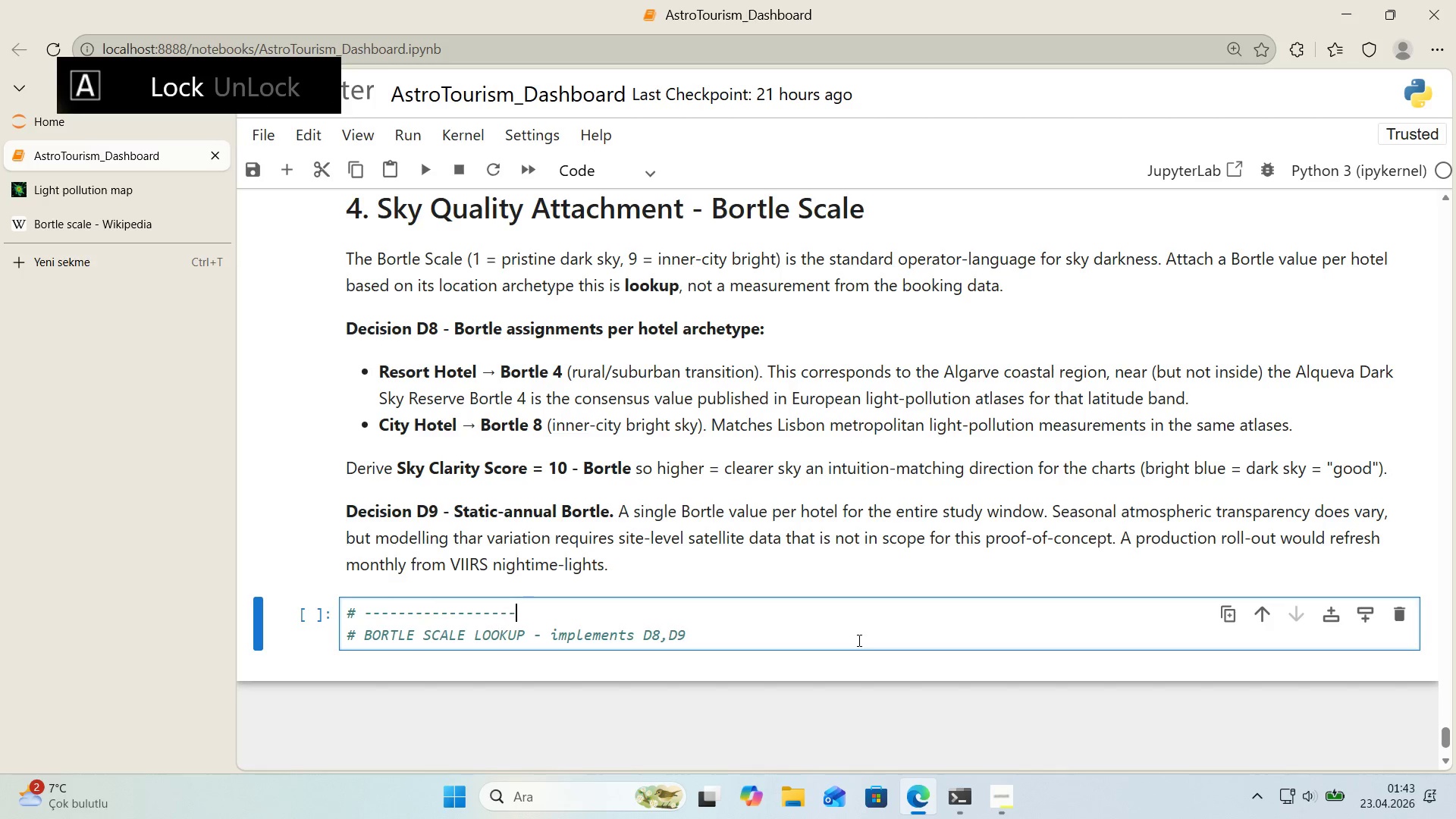 
key(NumpadSubtract)
 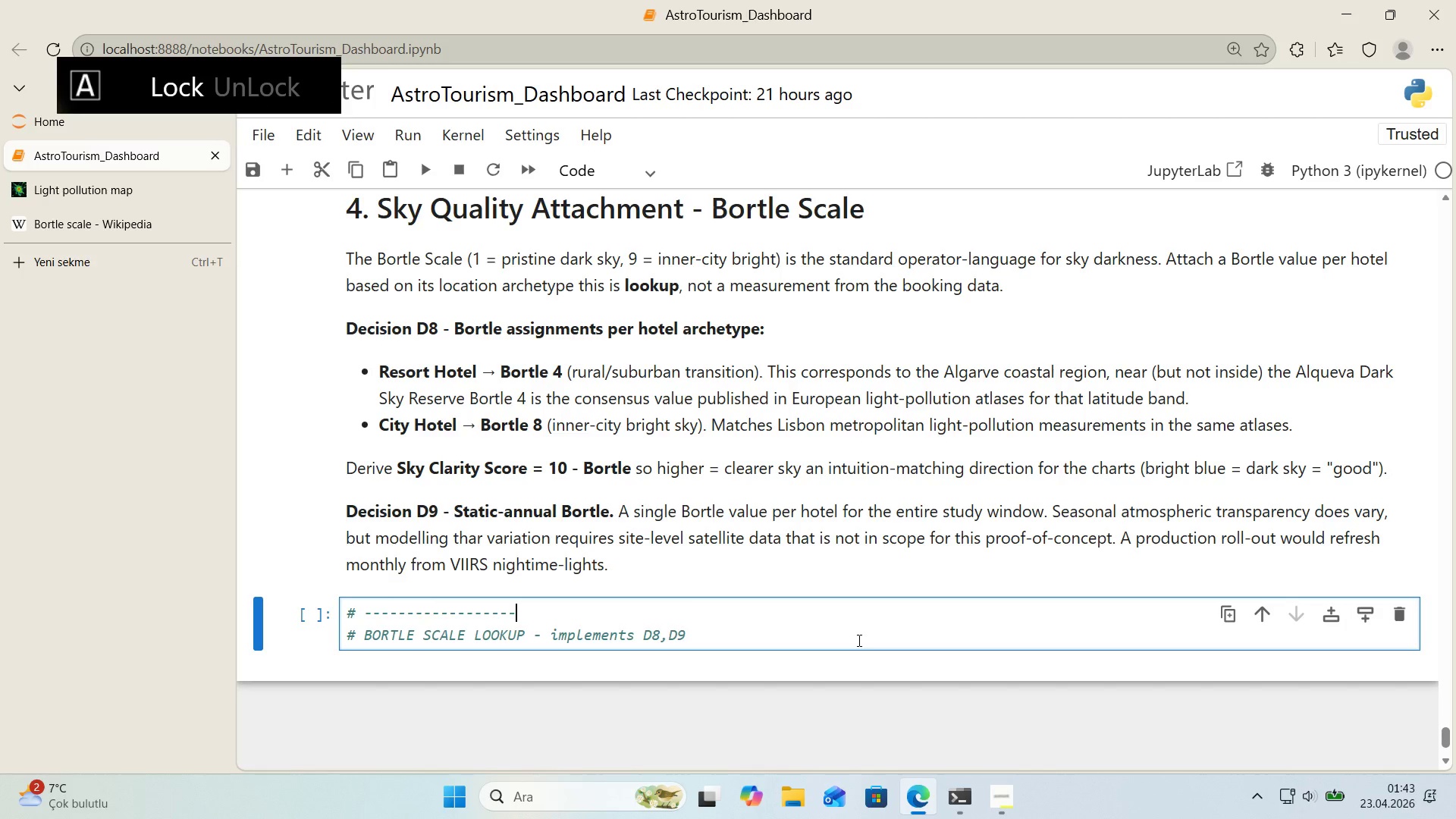 
key(NumpadSubtract)
 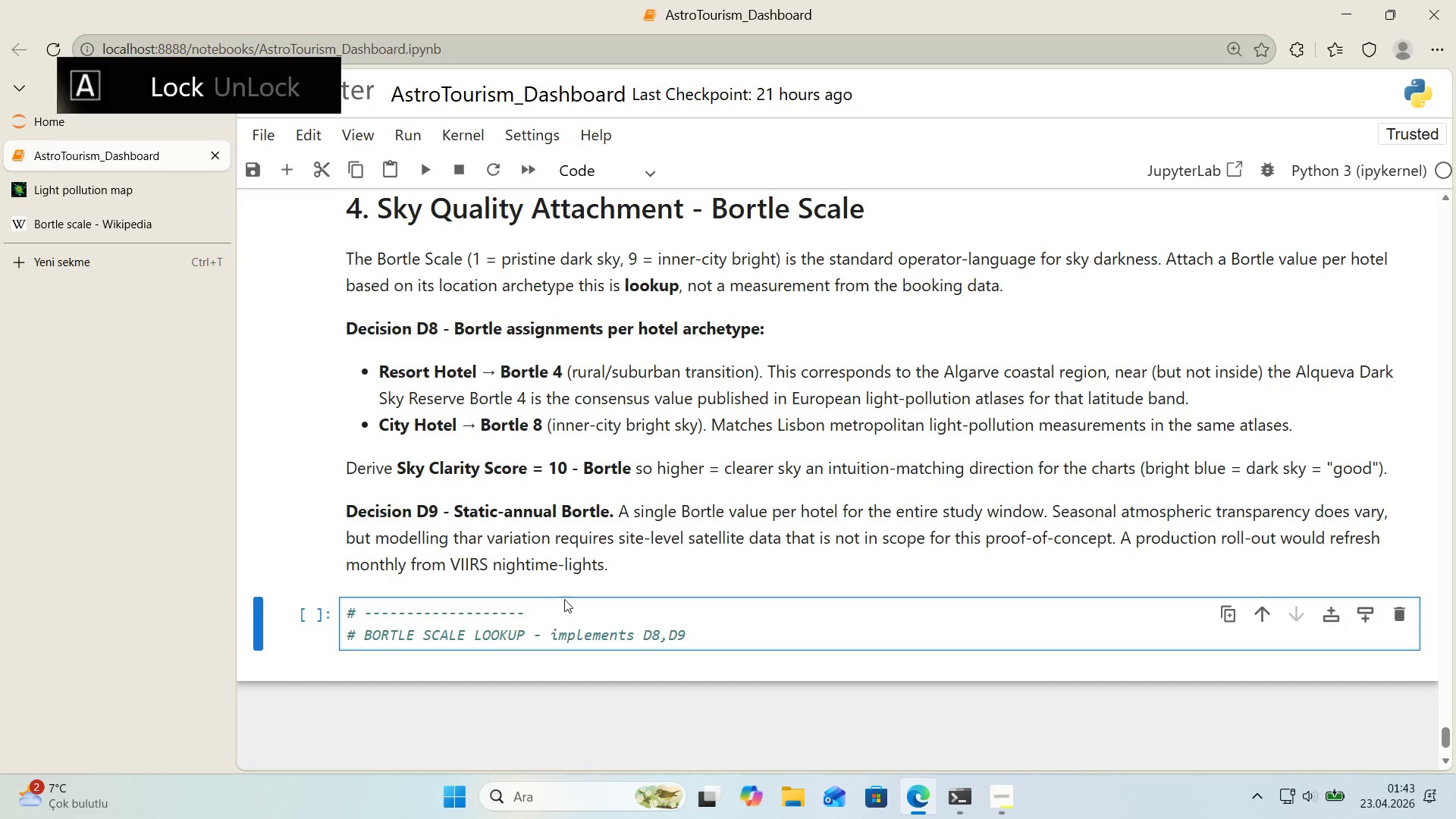 
left_click_drag(start_coordinate=[549, 612], to_coordinate=[366, 621])
 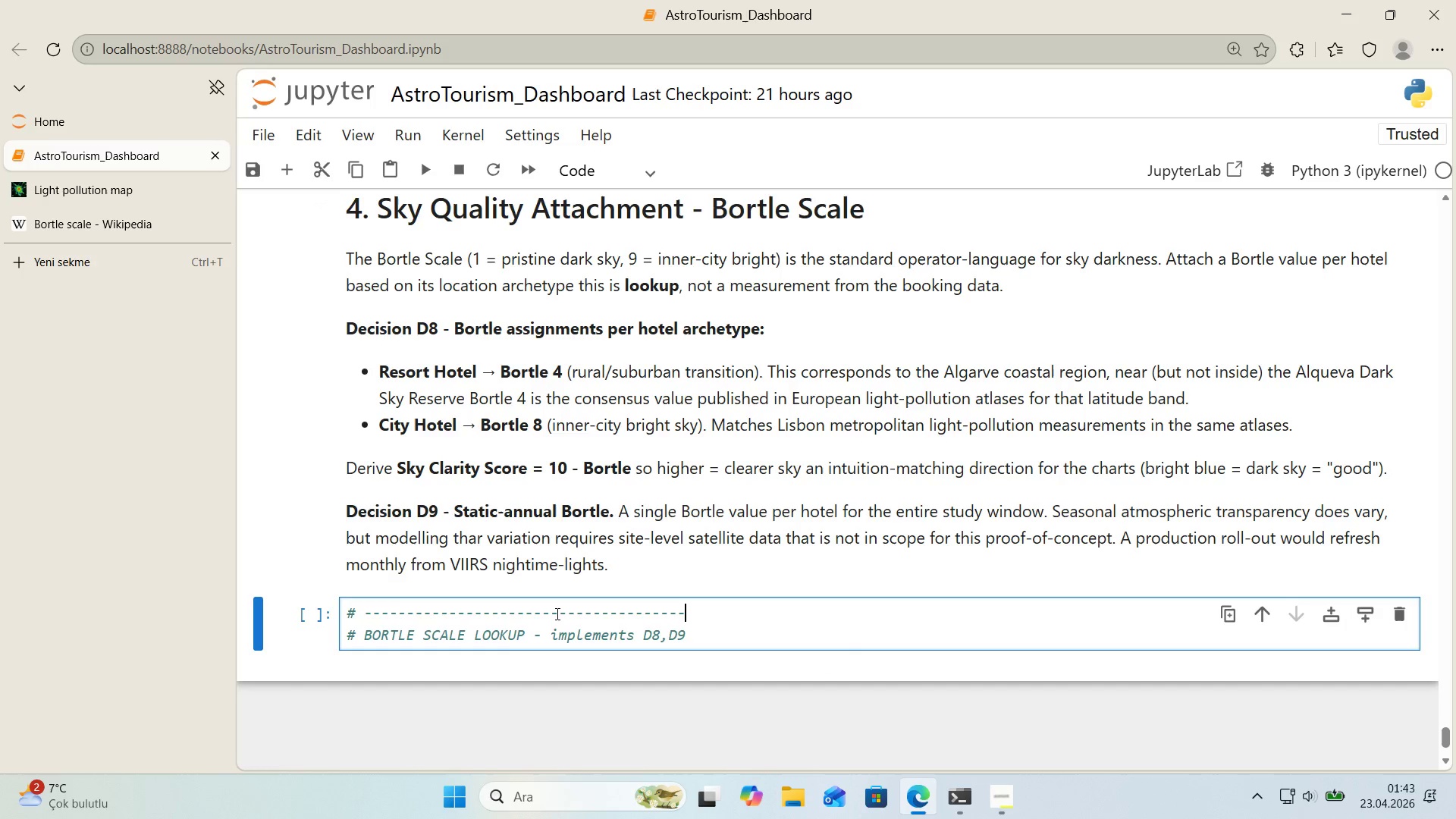 
key(Control+ControlLeft)
 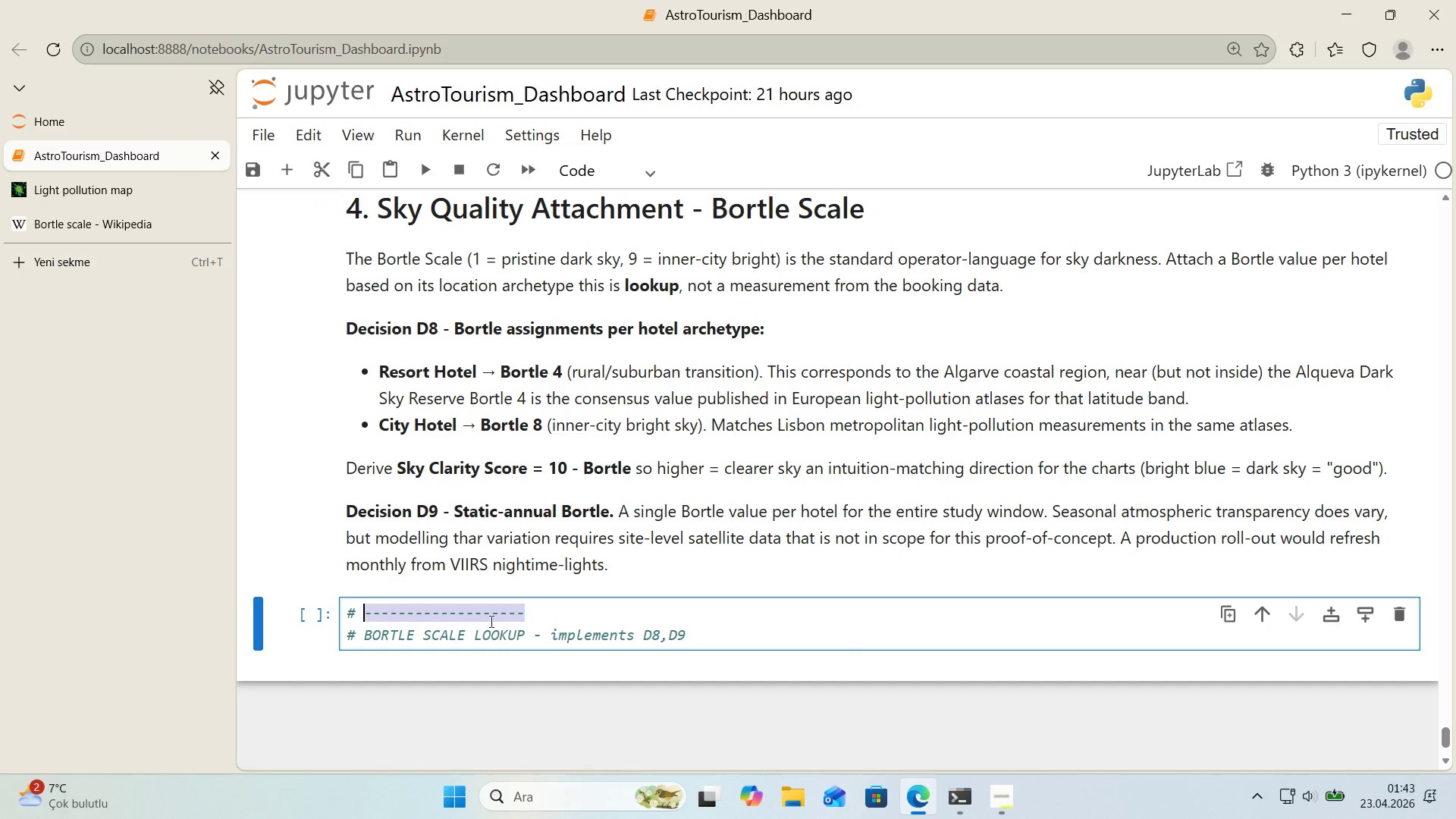 
key(Control+C)
 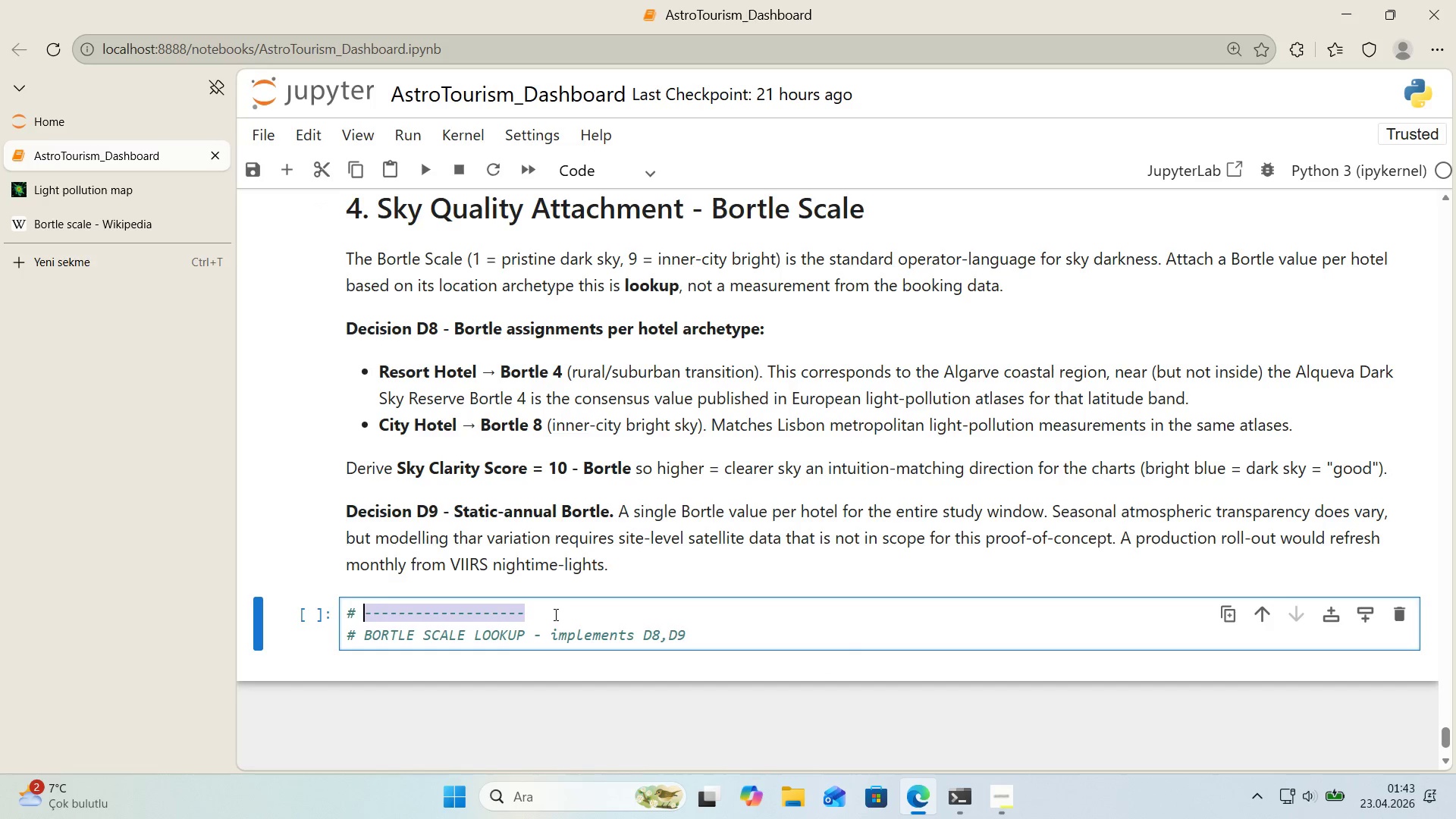 
left_click([554, 613])
 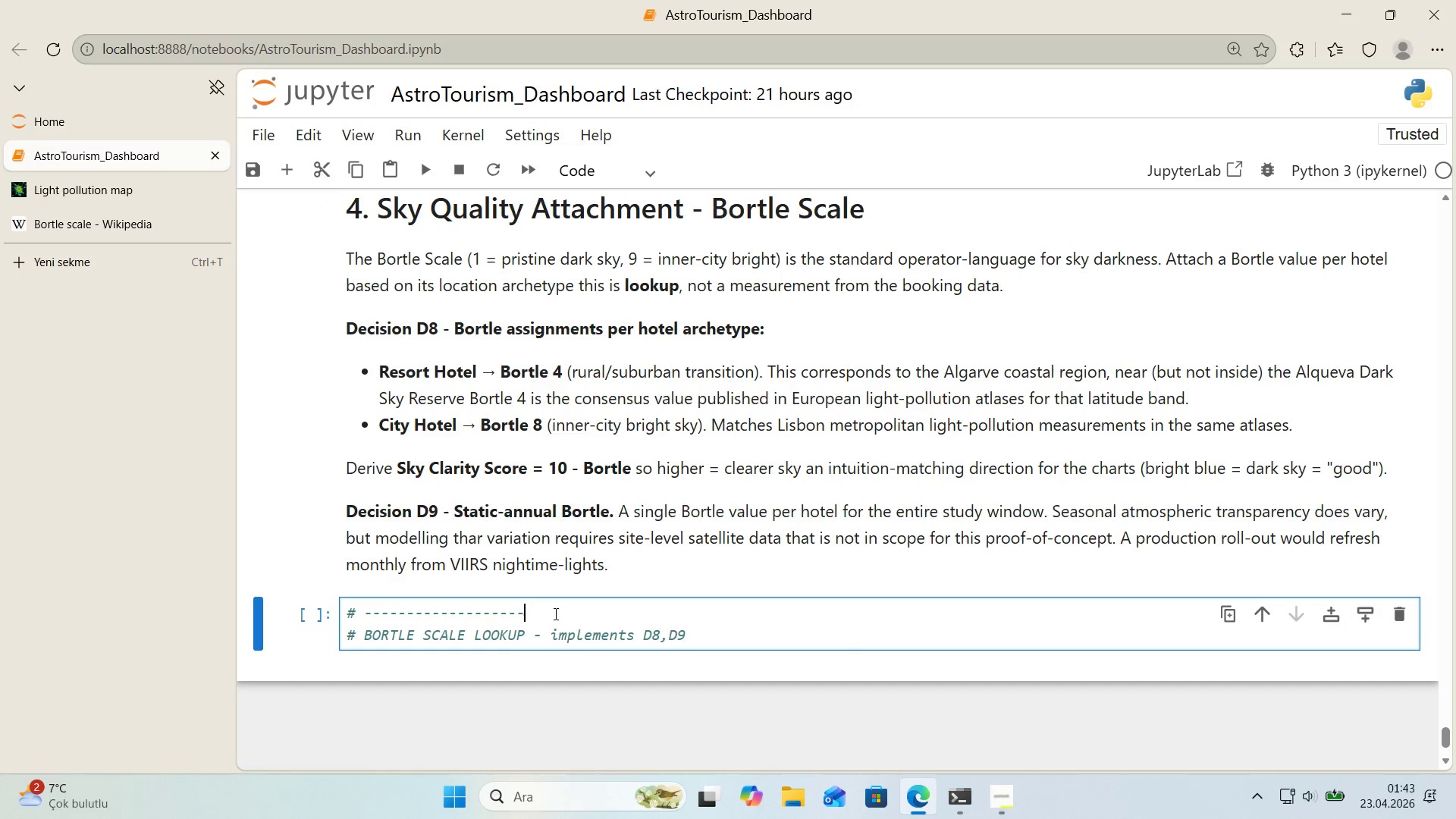 
key(Control+ControlLeft)
 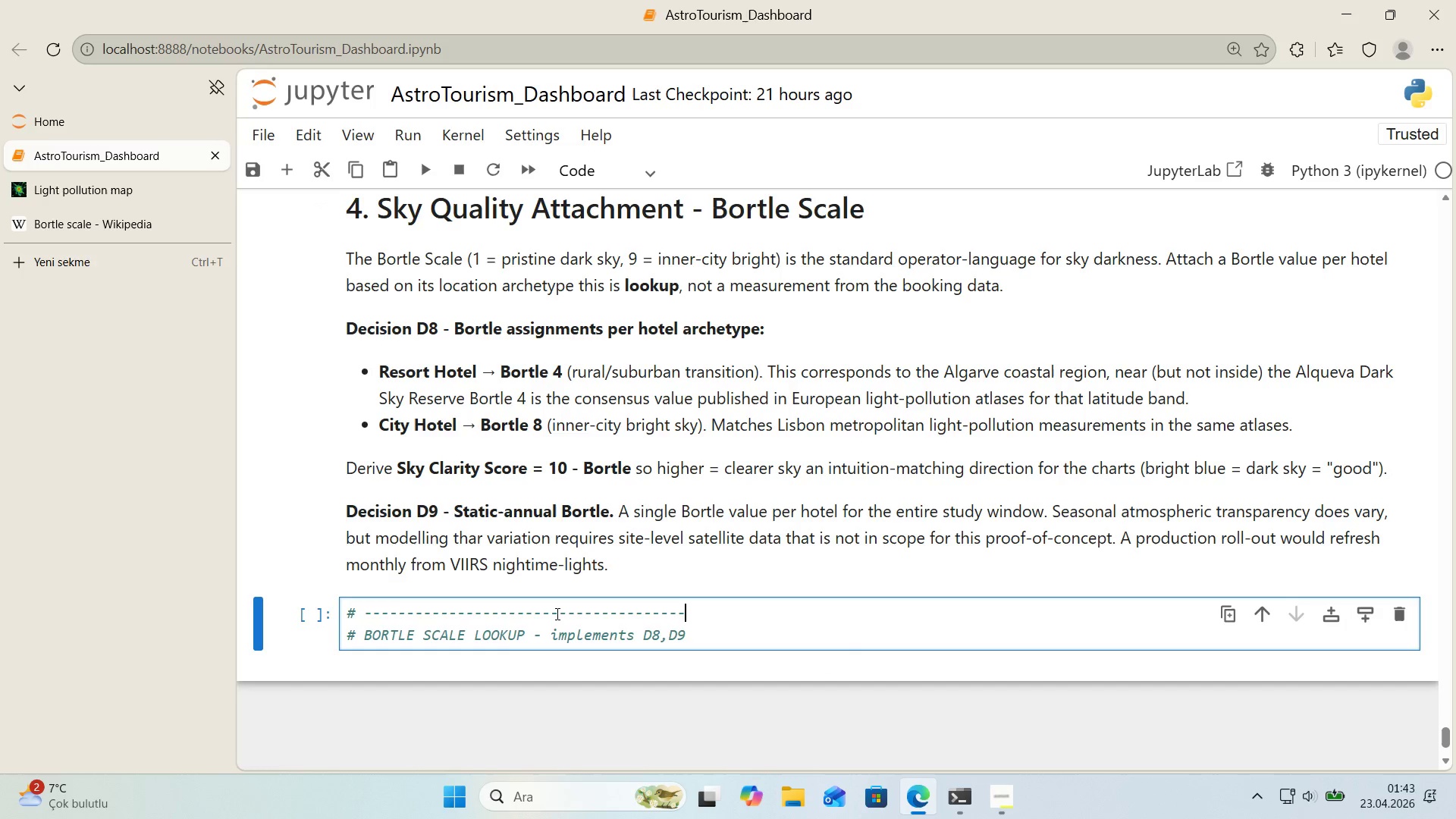 
key(Control+V)
 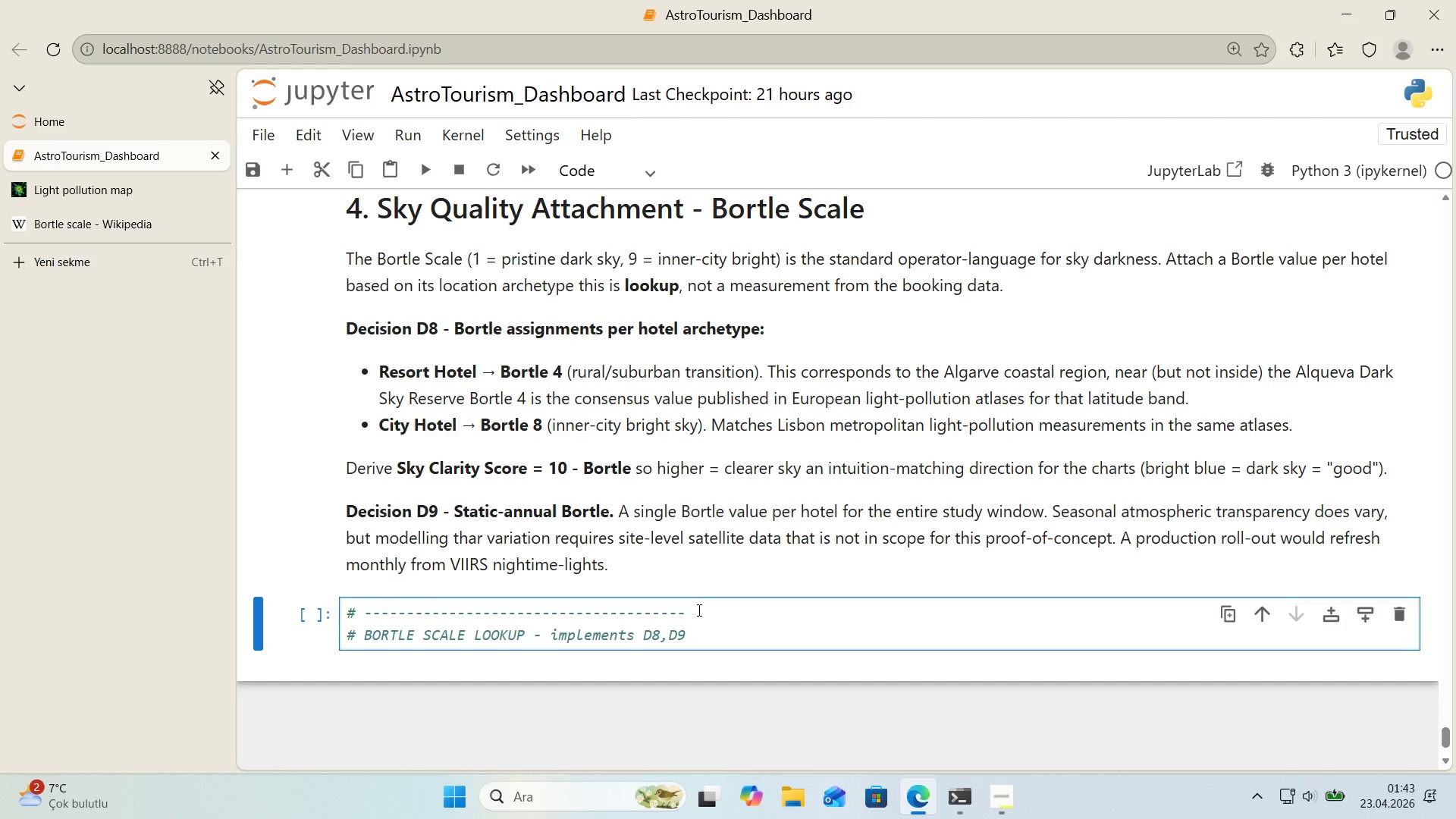 
left_click_drag(start_coordinate=[698, 610], to_coordinate=[328, 613])
 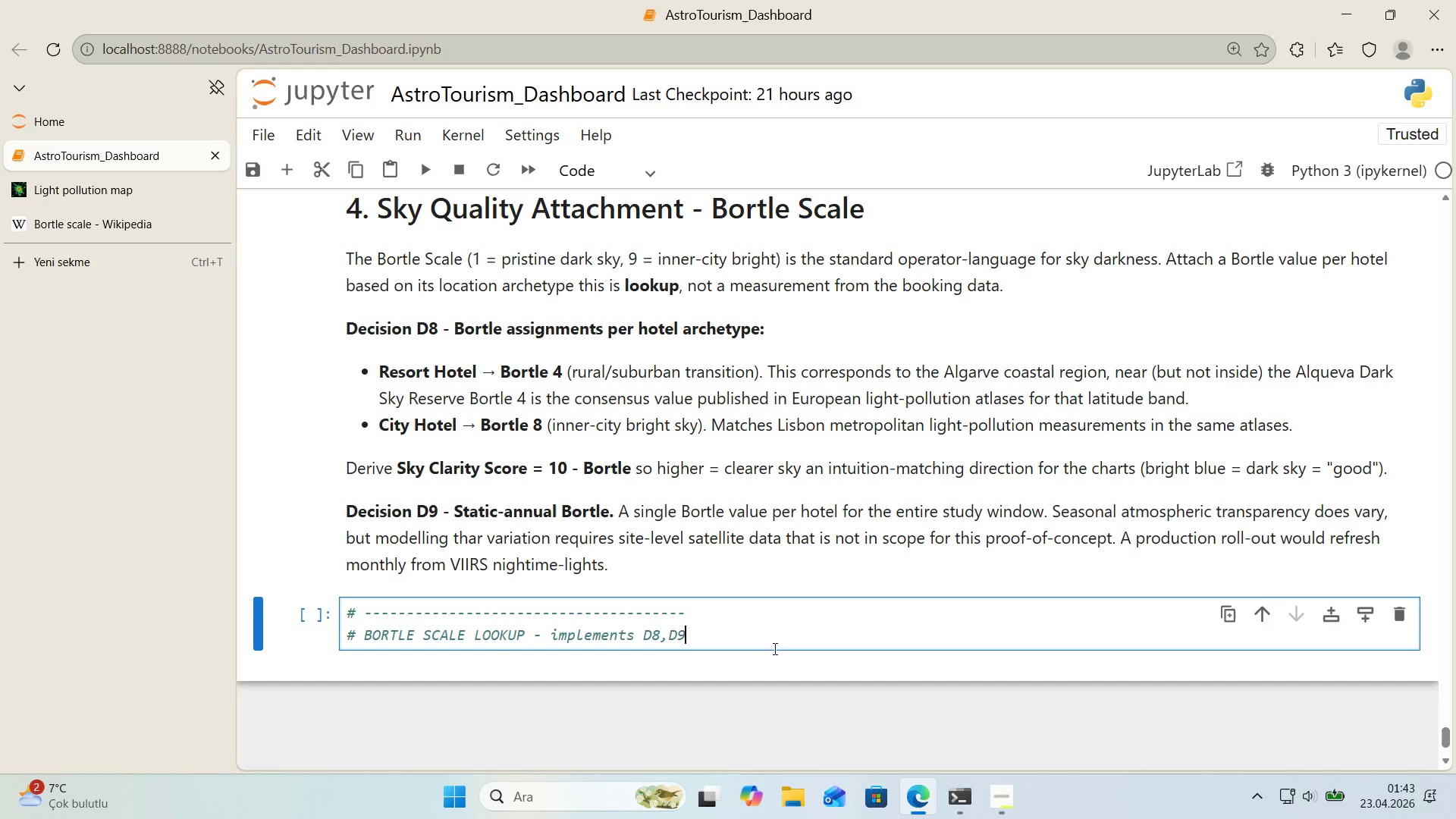 
key(Control+ControlLeft)
 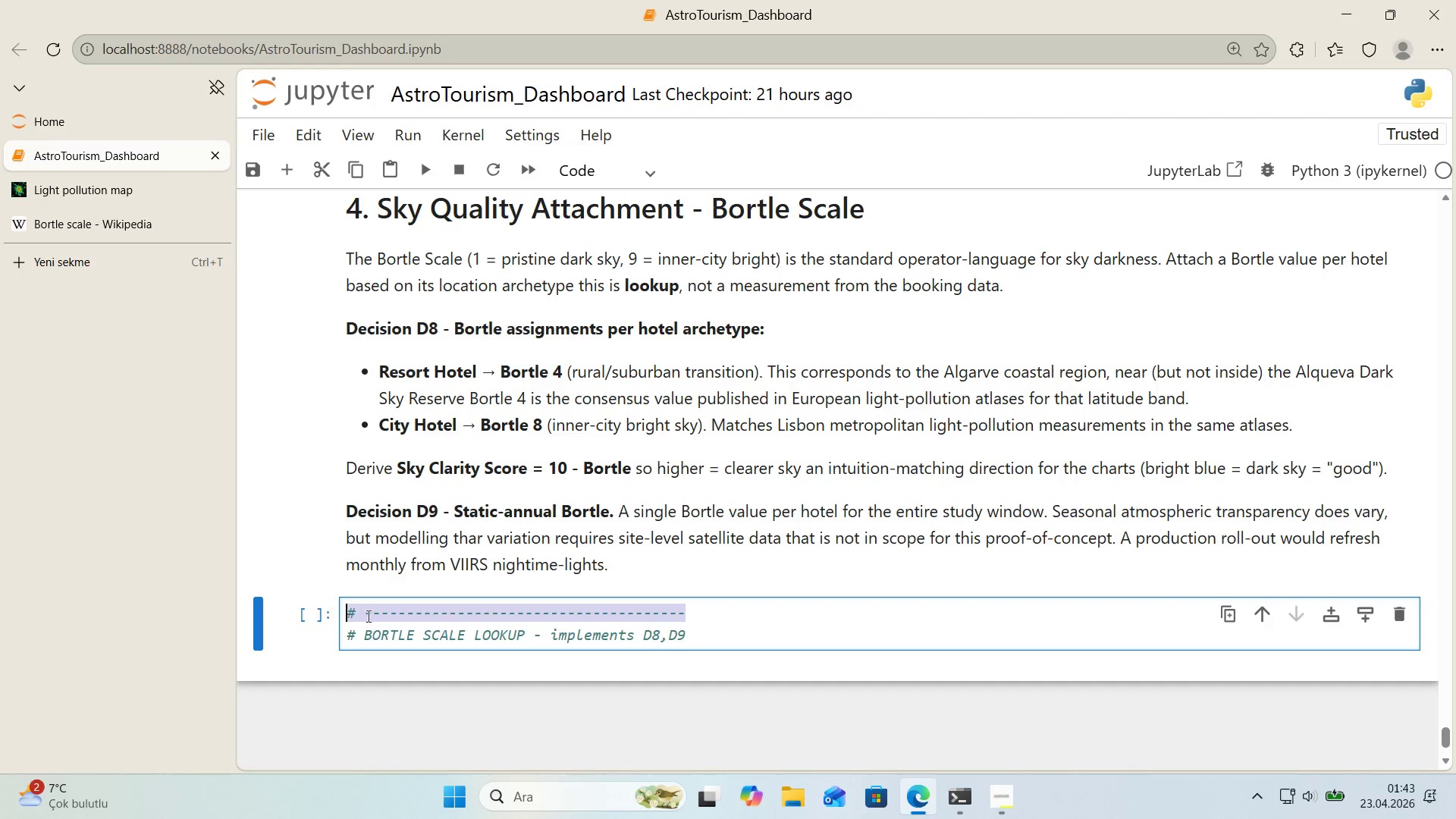 
key(Control+C)
 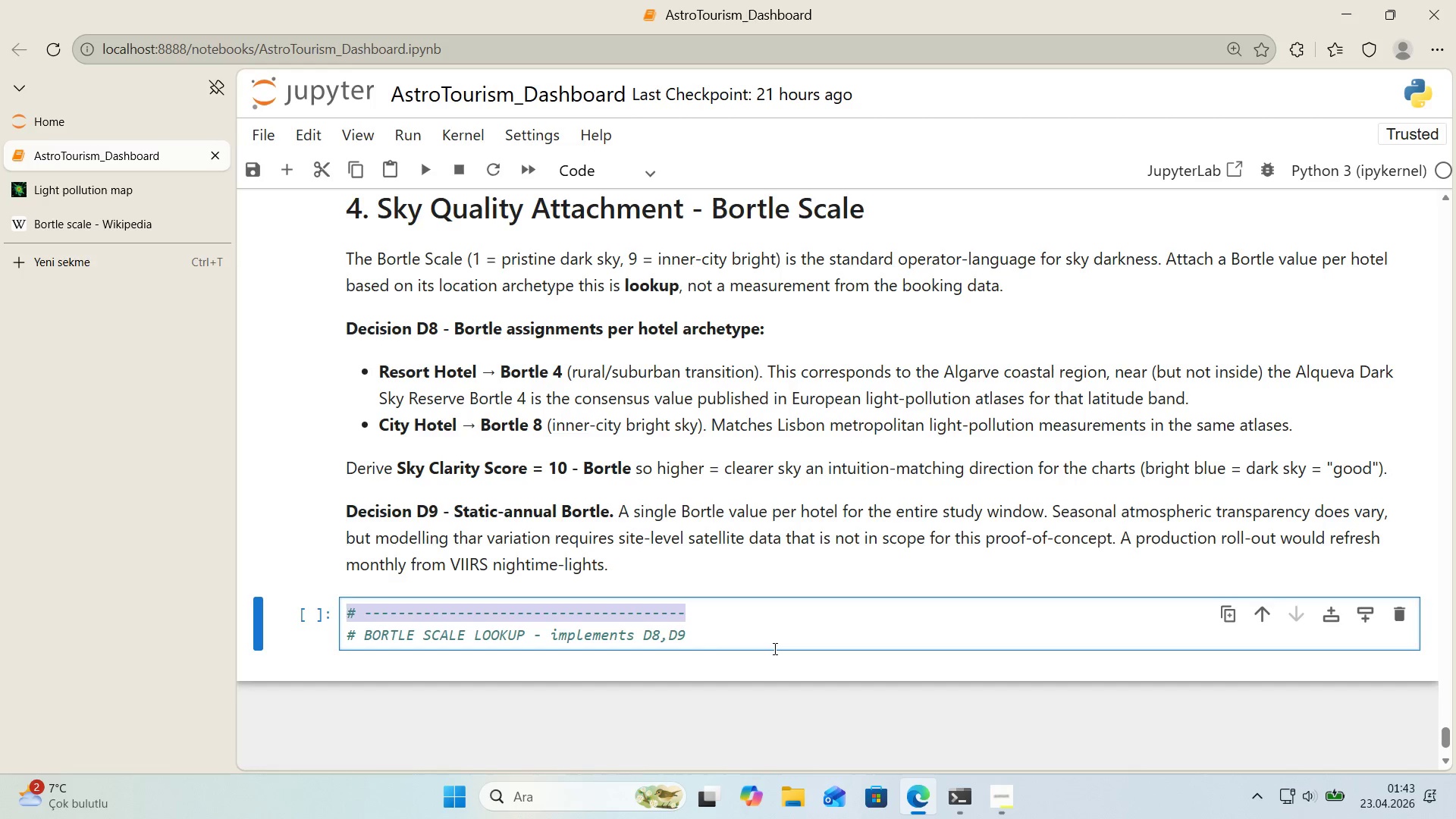 
left_click([774, 648])
 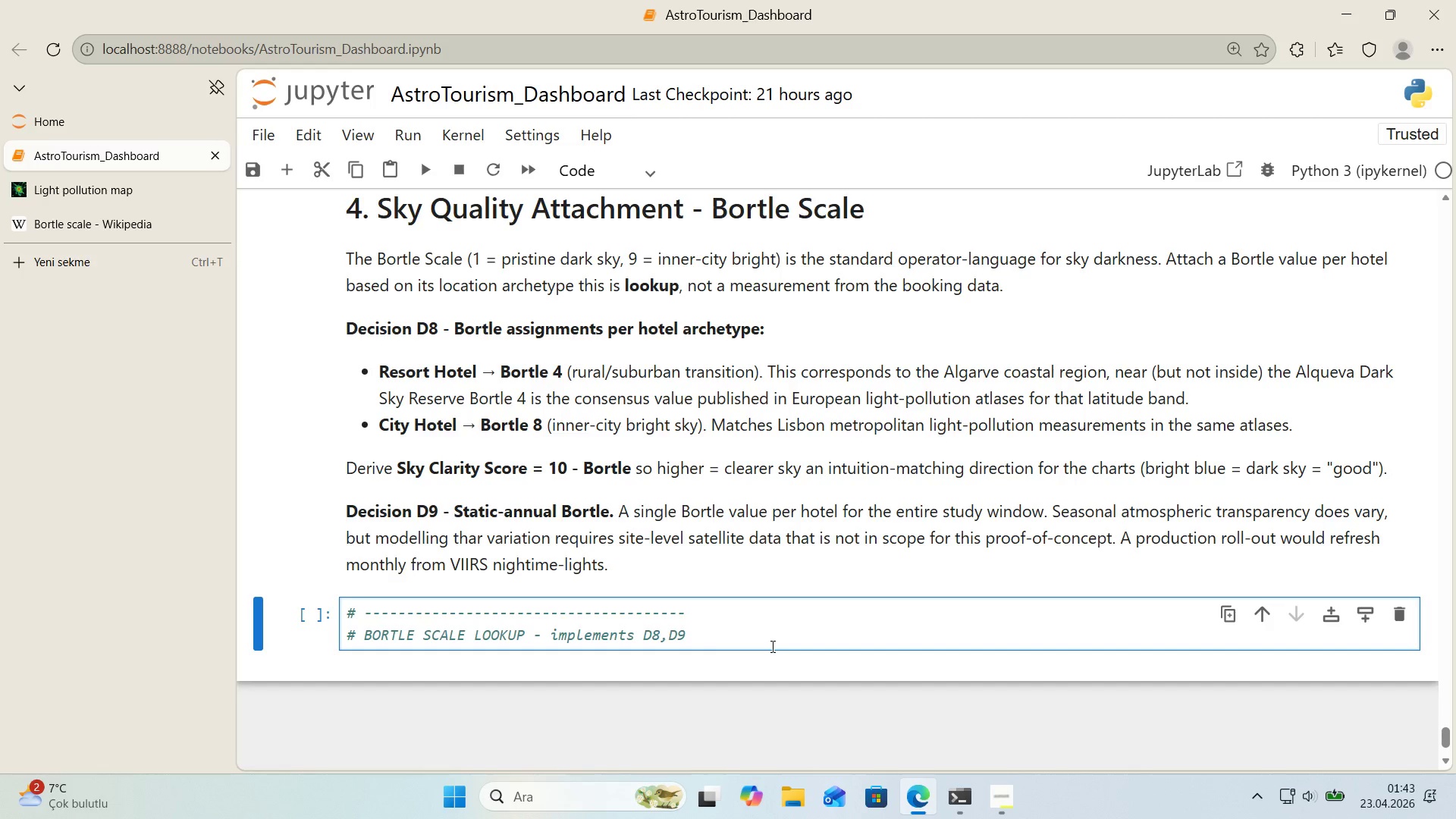 
key(Enter)
 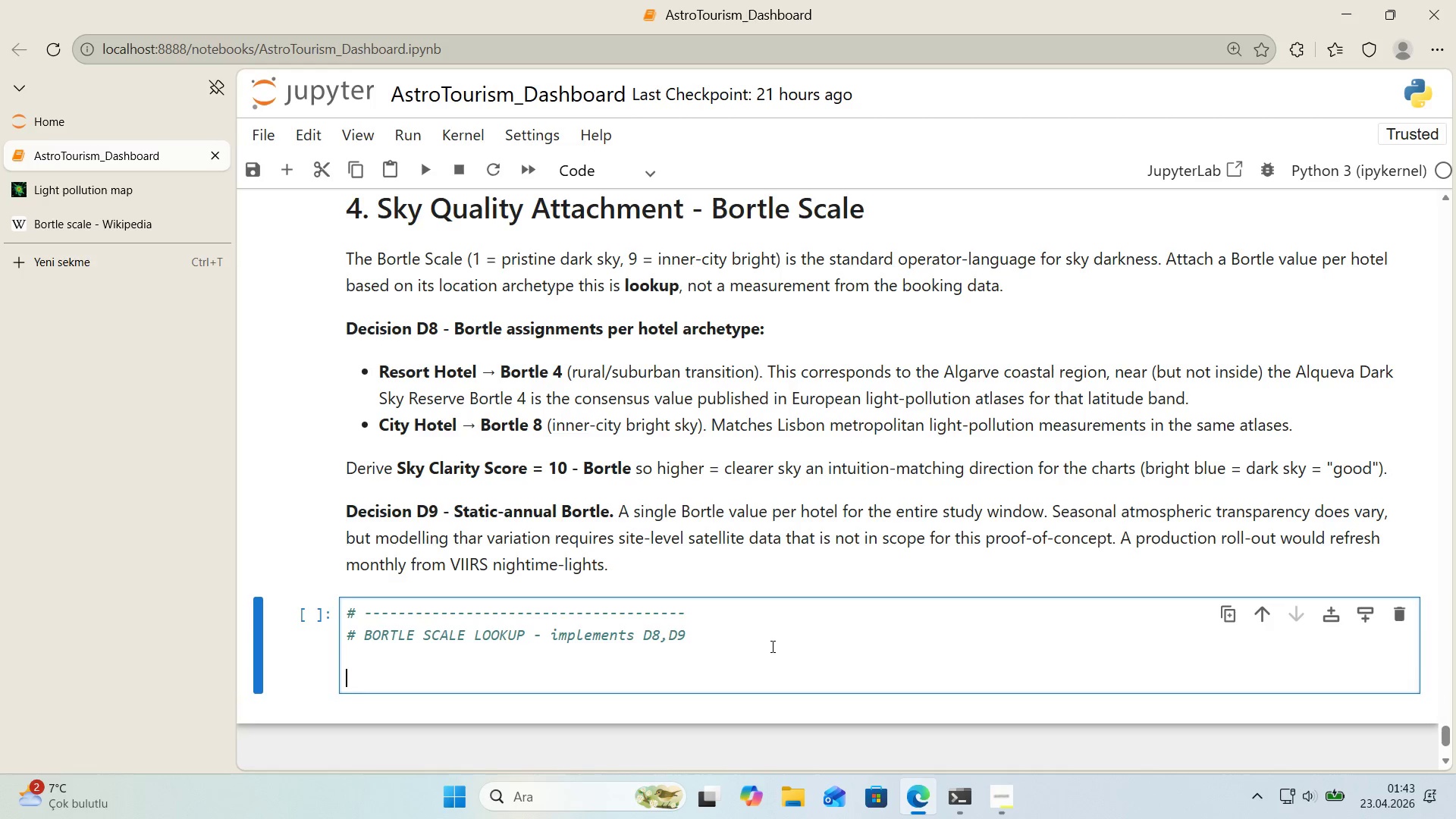 
key(Enter)
 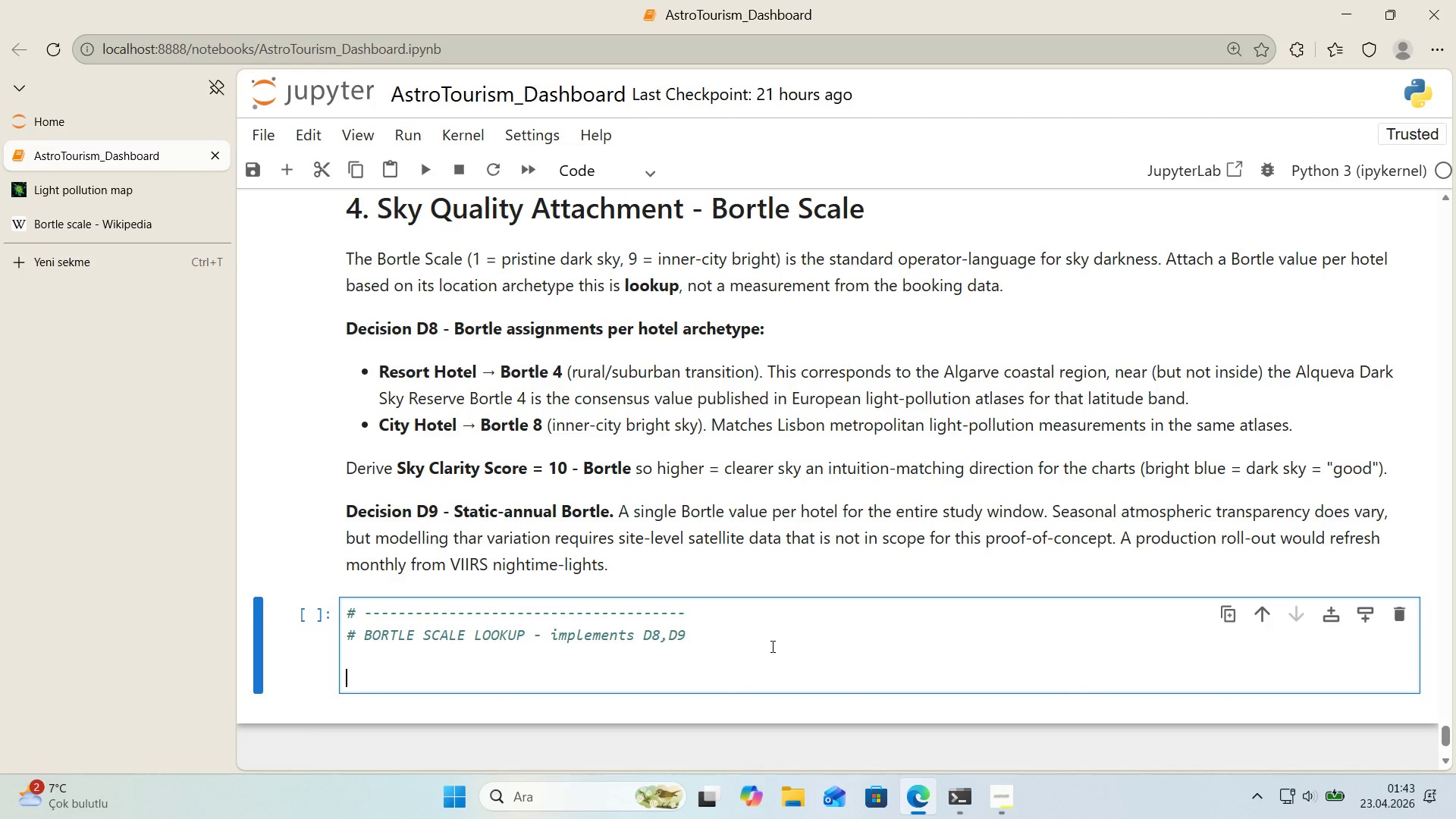 
key(Control+ControlLeft)
 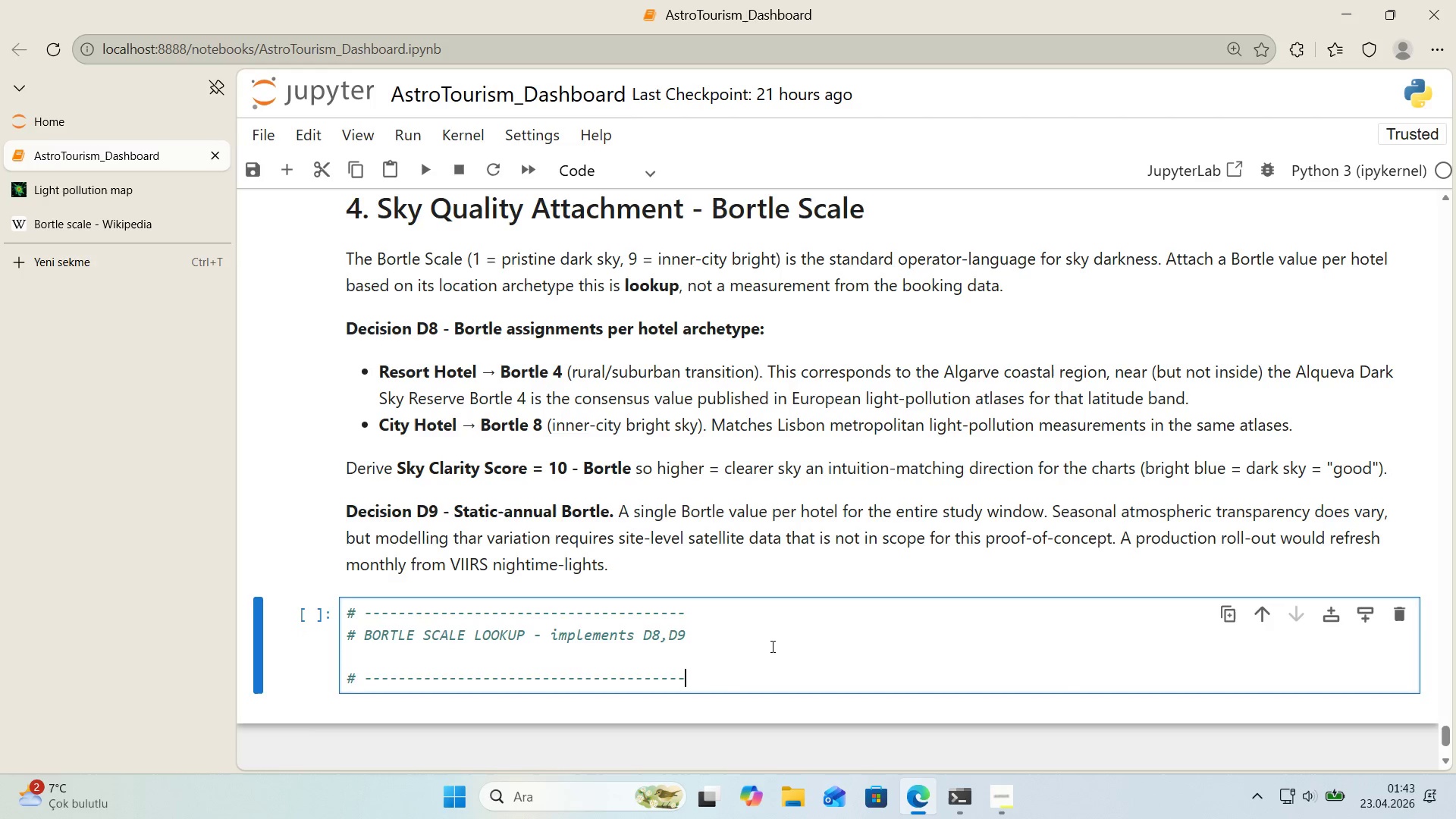 
key(Control+V)
 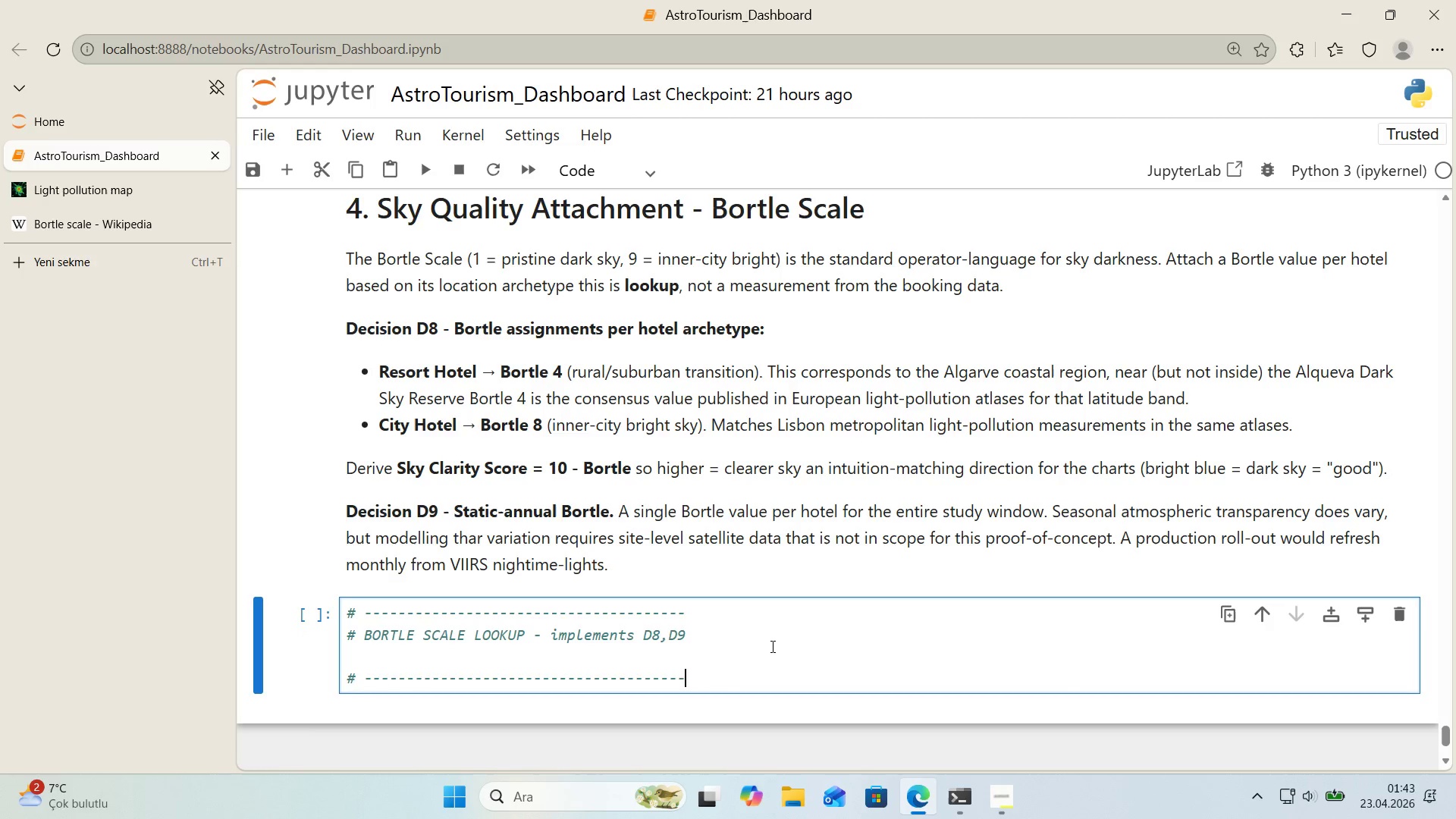 
key(ArrowUp)
 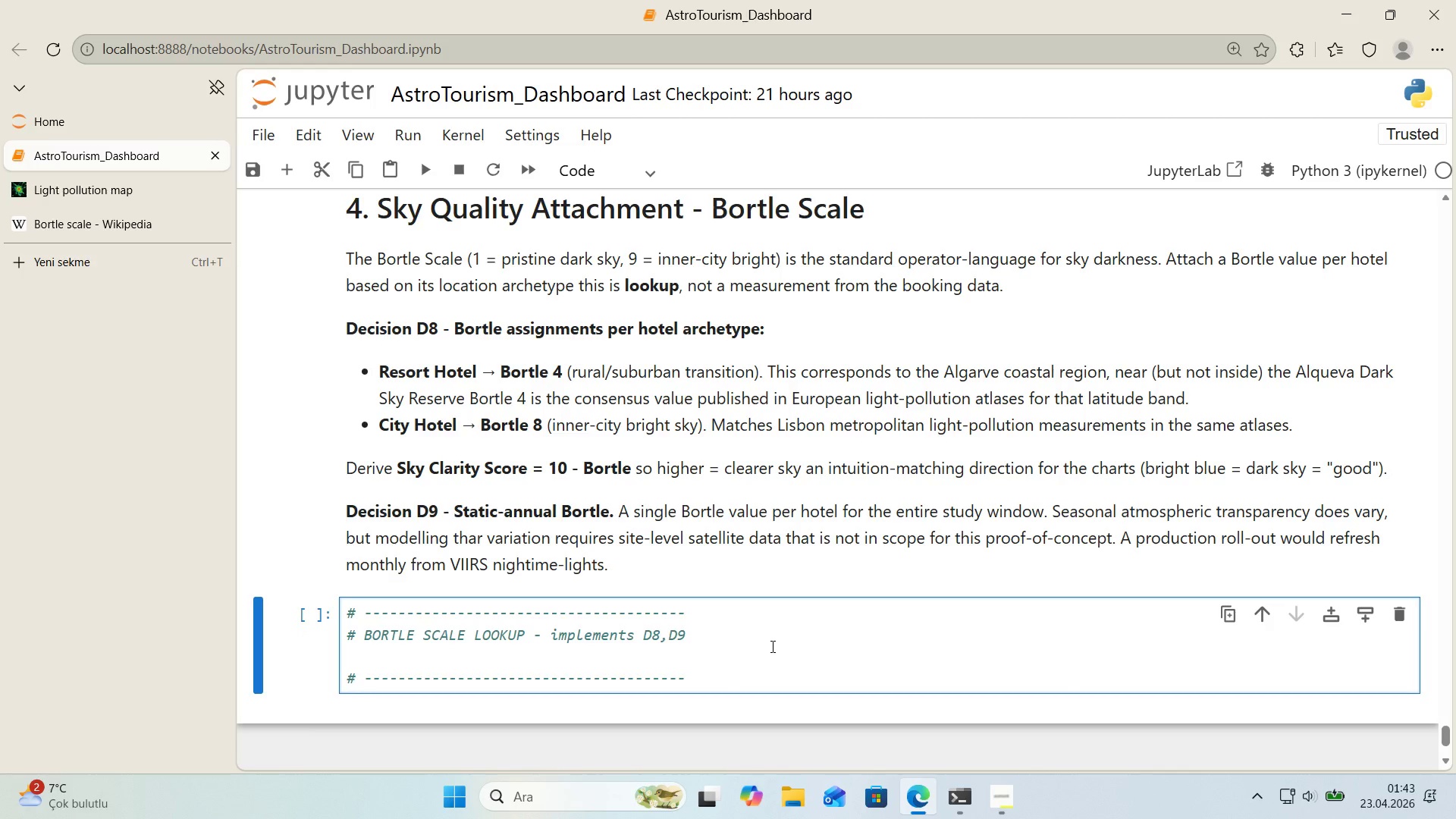 
key(Alt+Control+AltRight)
 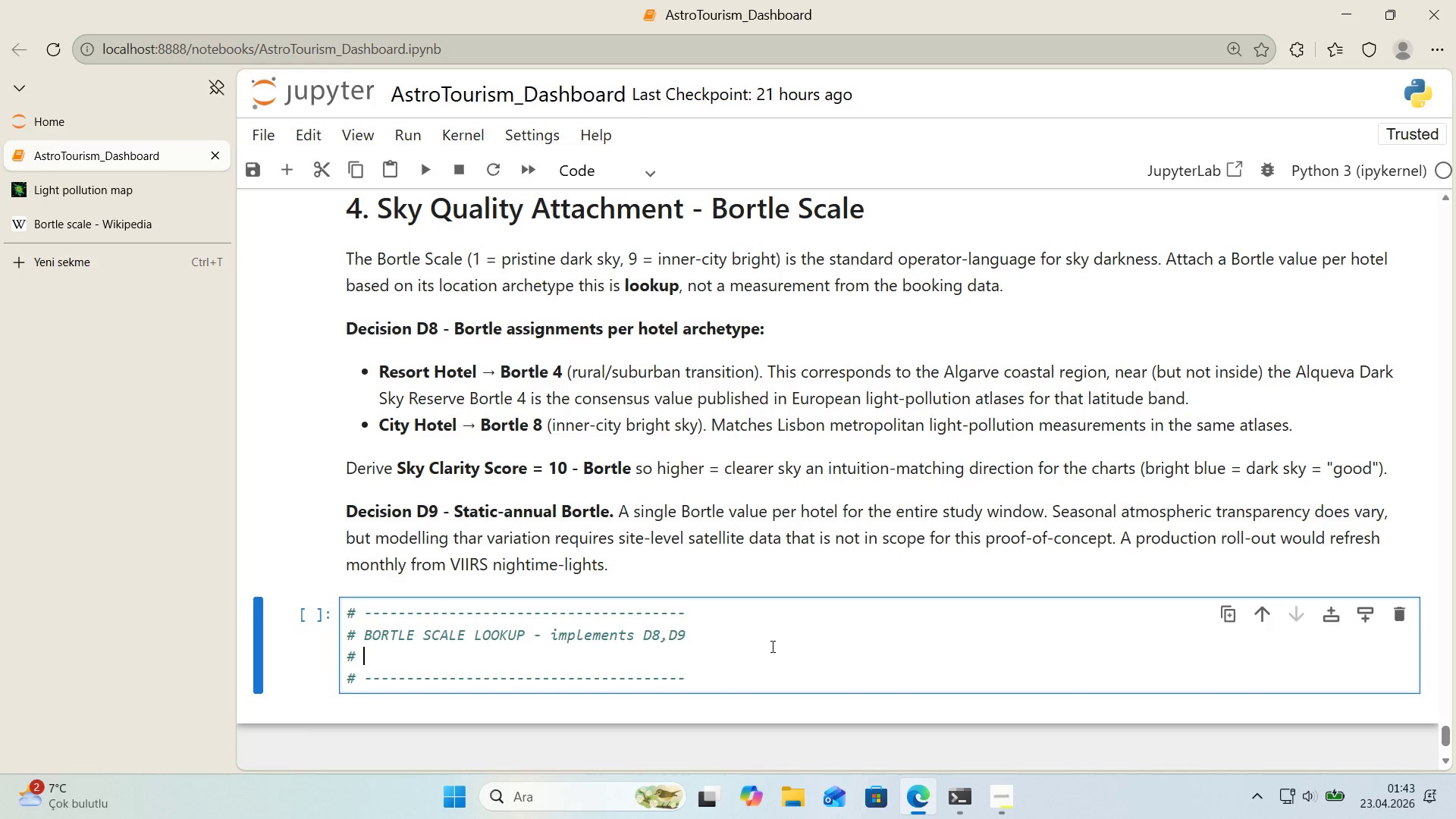 
key(Control+ControlLeft)
 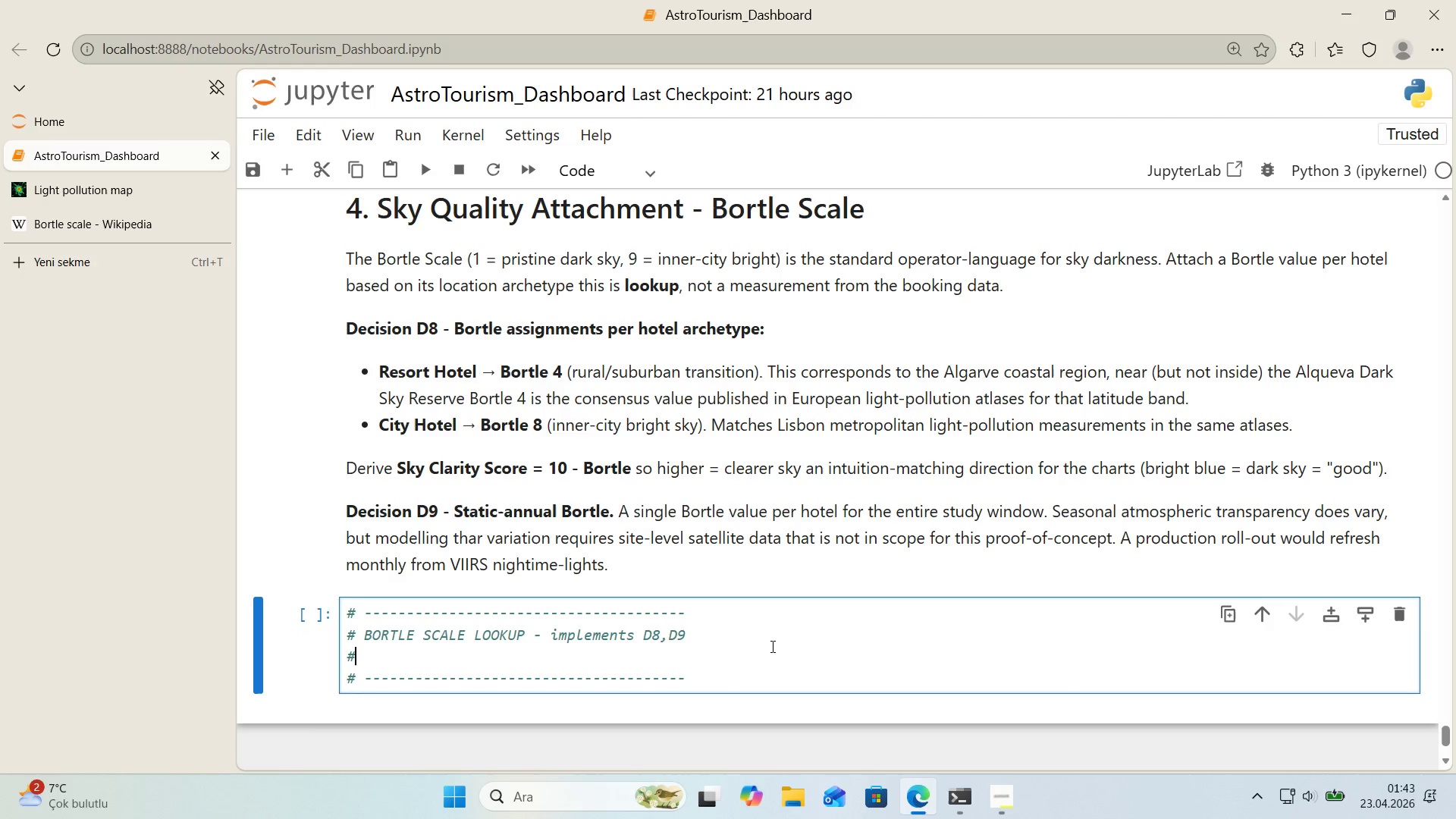 
key(Alt+Control+3)
 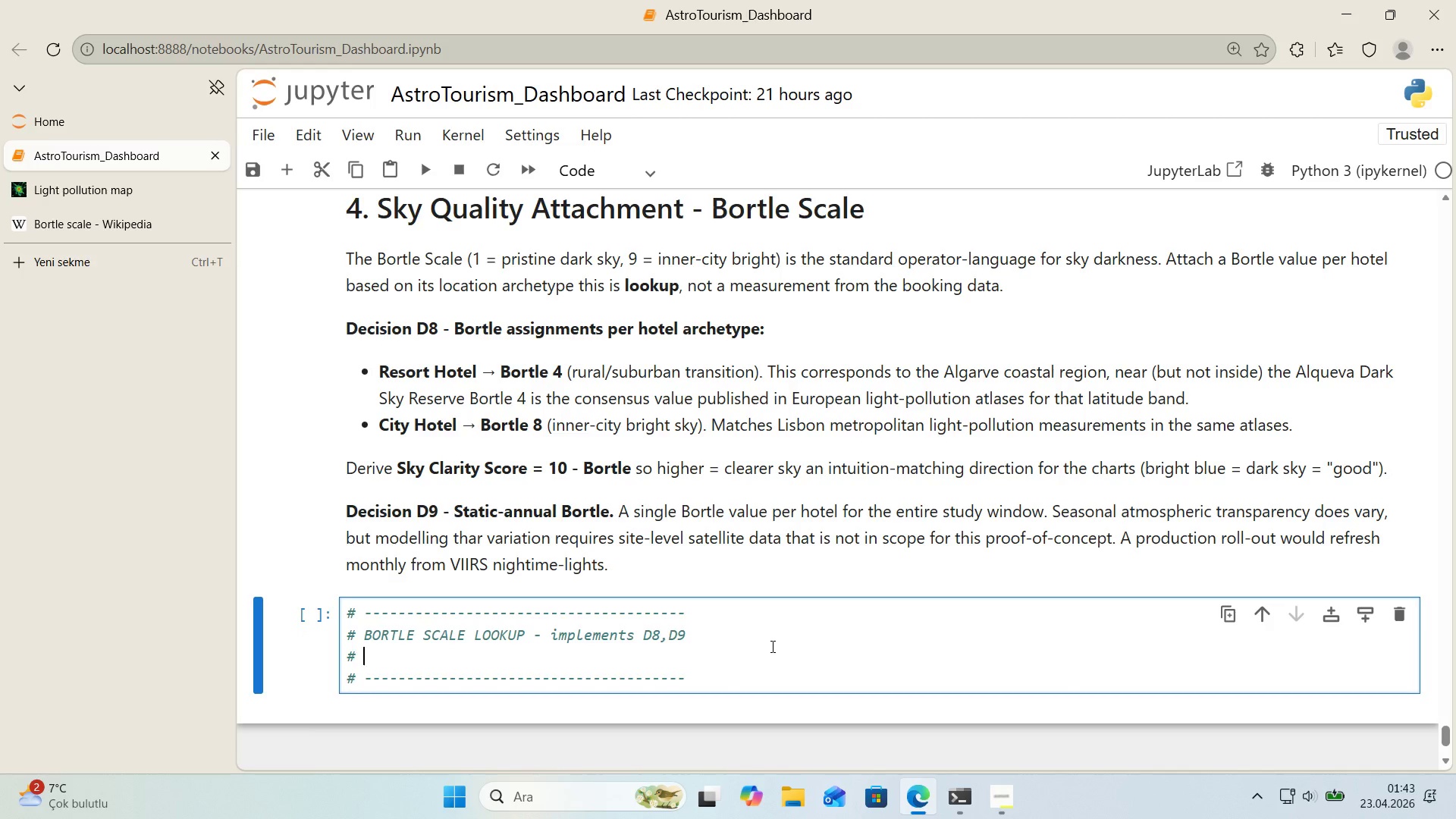 
type( sKY )
key(Backspace)
key(Backspace)
key(Backspace)
key(Backspace)
type(Sky Clar'ty Score ) 10 - Bortle *()
 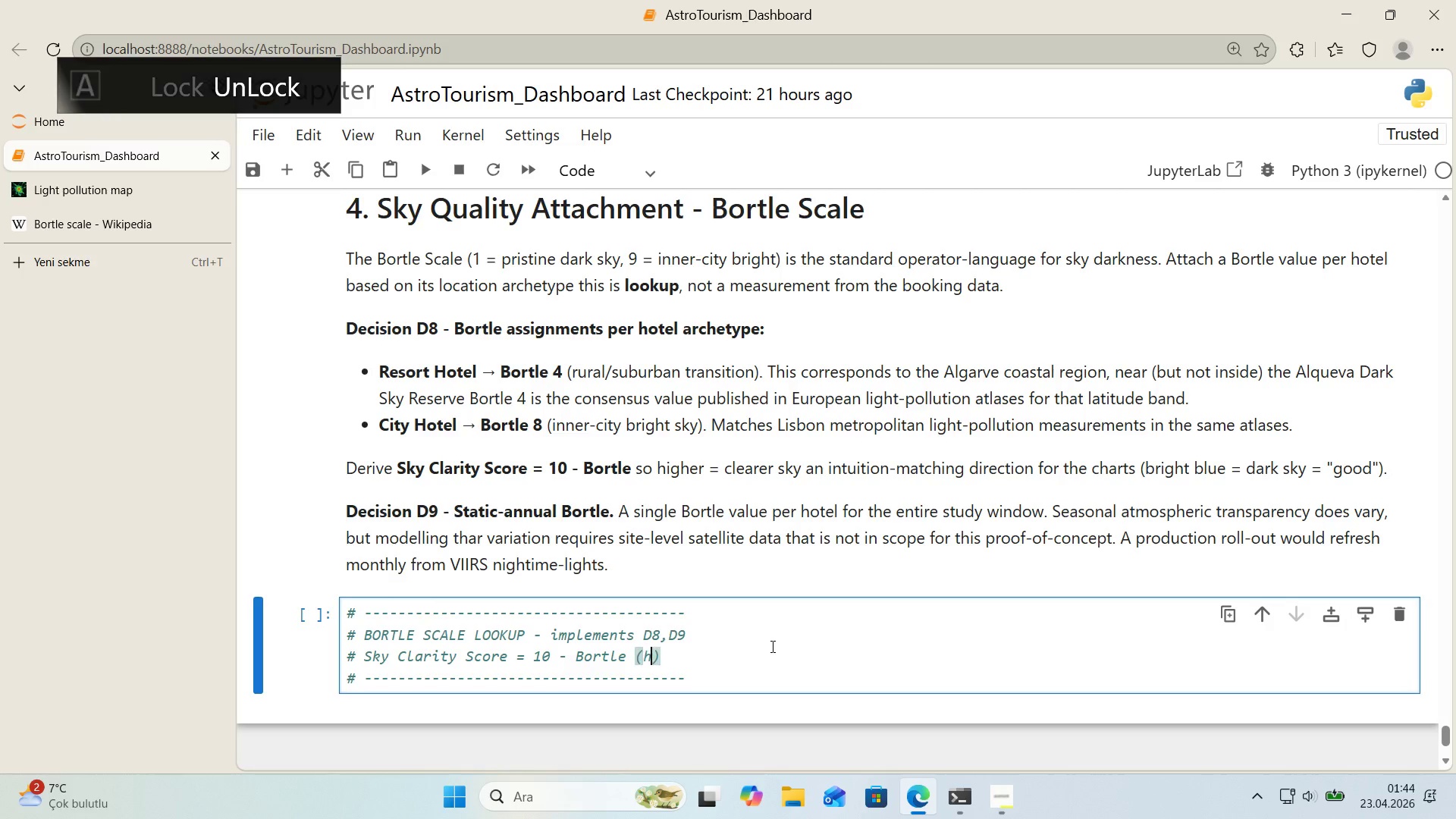 
 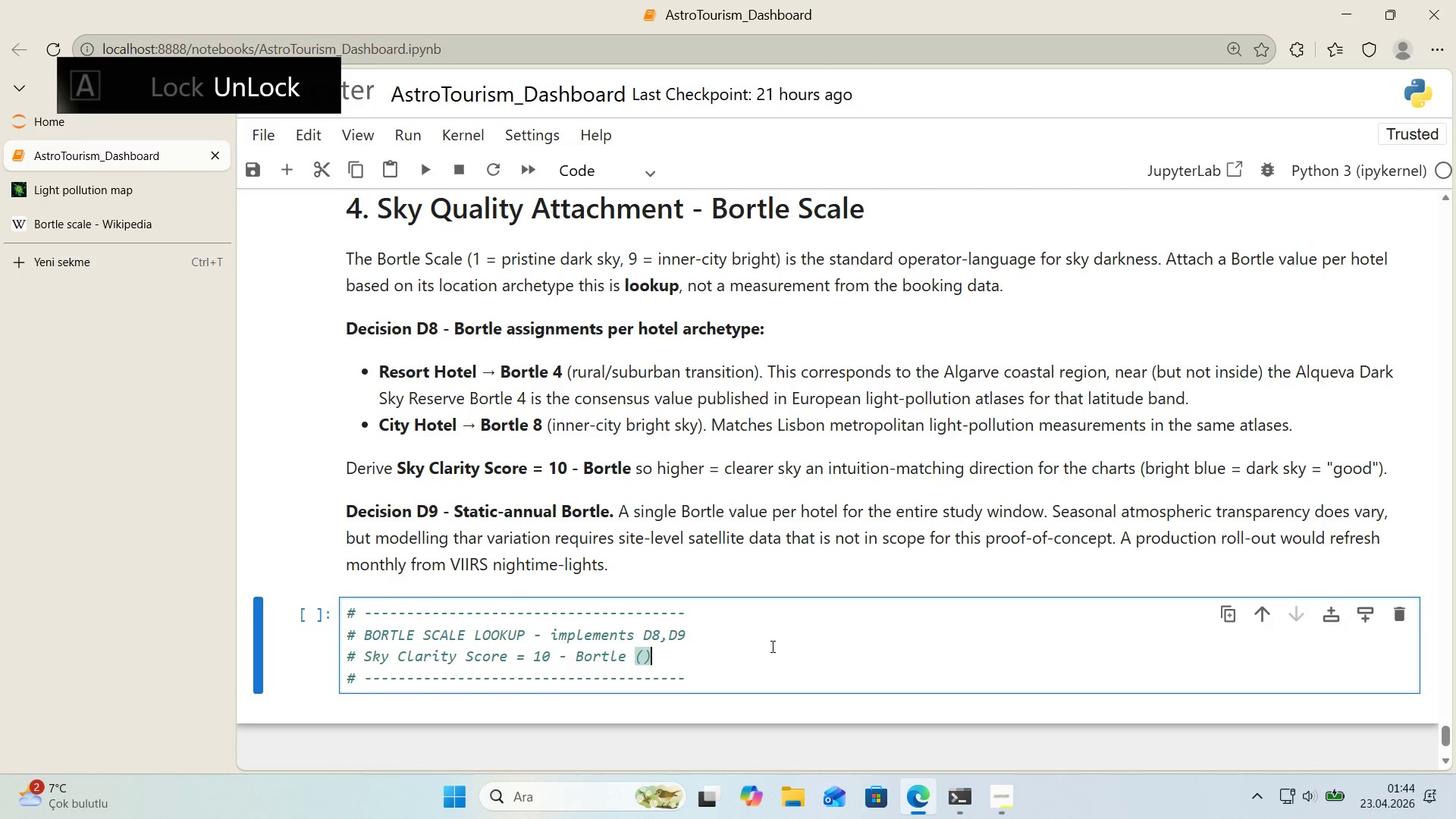 
key(ArrowLeft)
 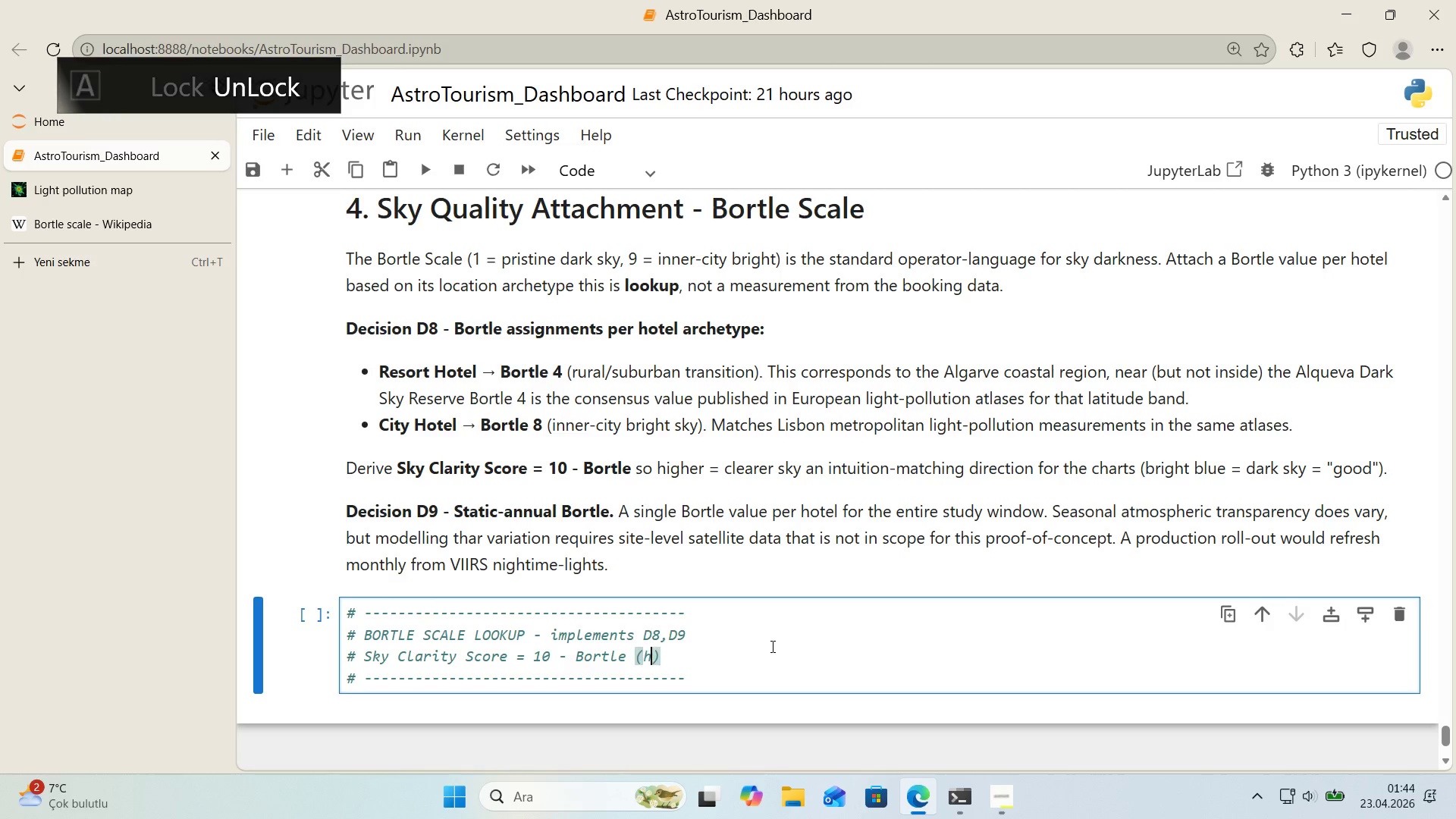 
type(h'gher ) clearer sky)
 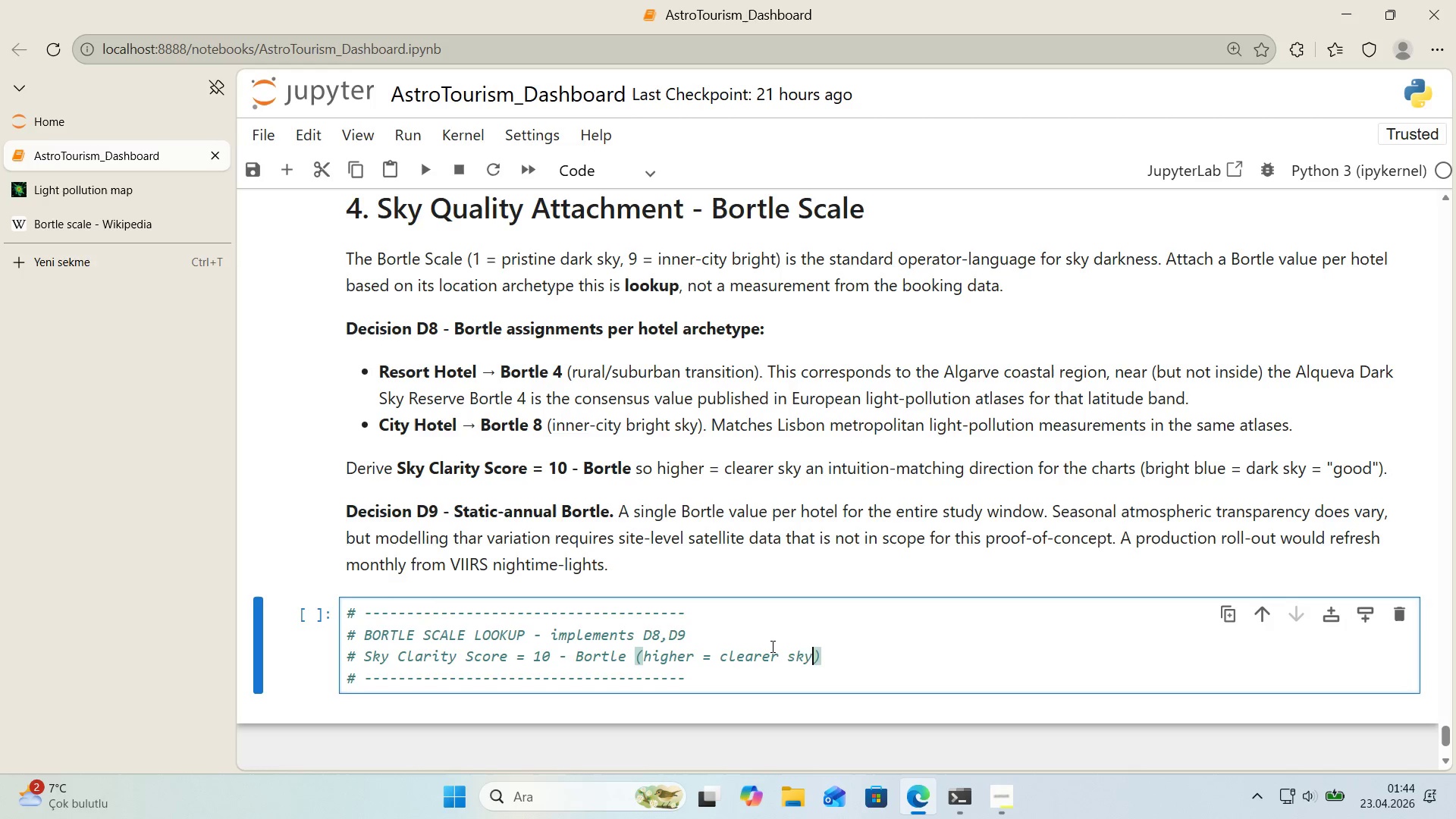 
left_click_drag(start_coordinate=[694, 617], to_coordinate=[553, 616])
 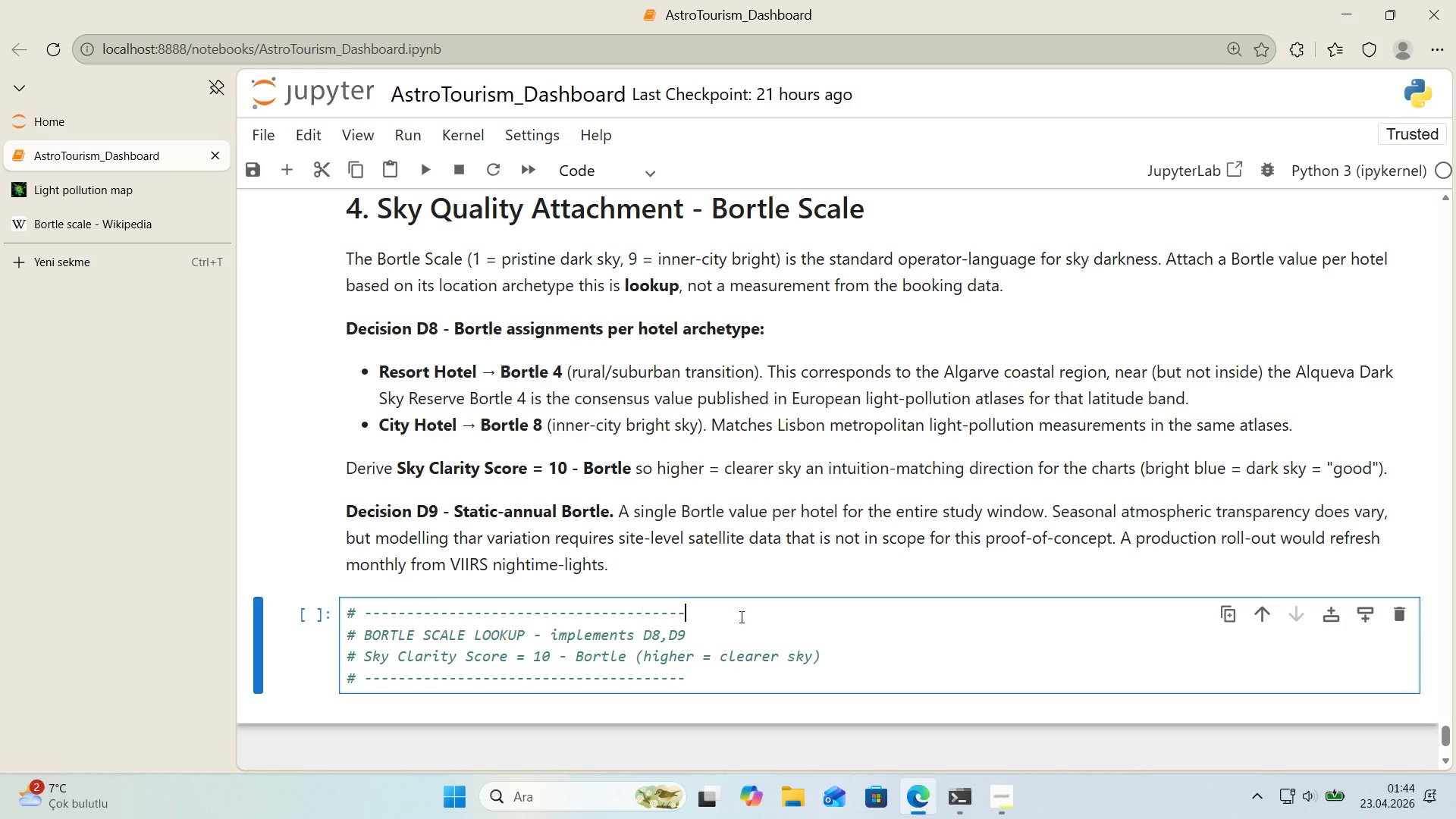 
key(Control+ControlLeft)
 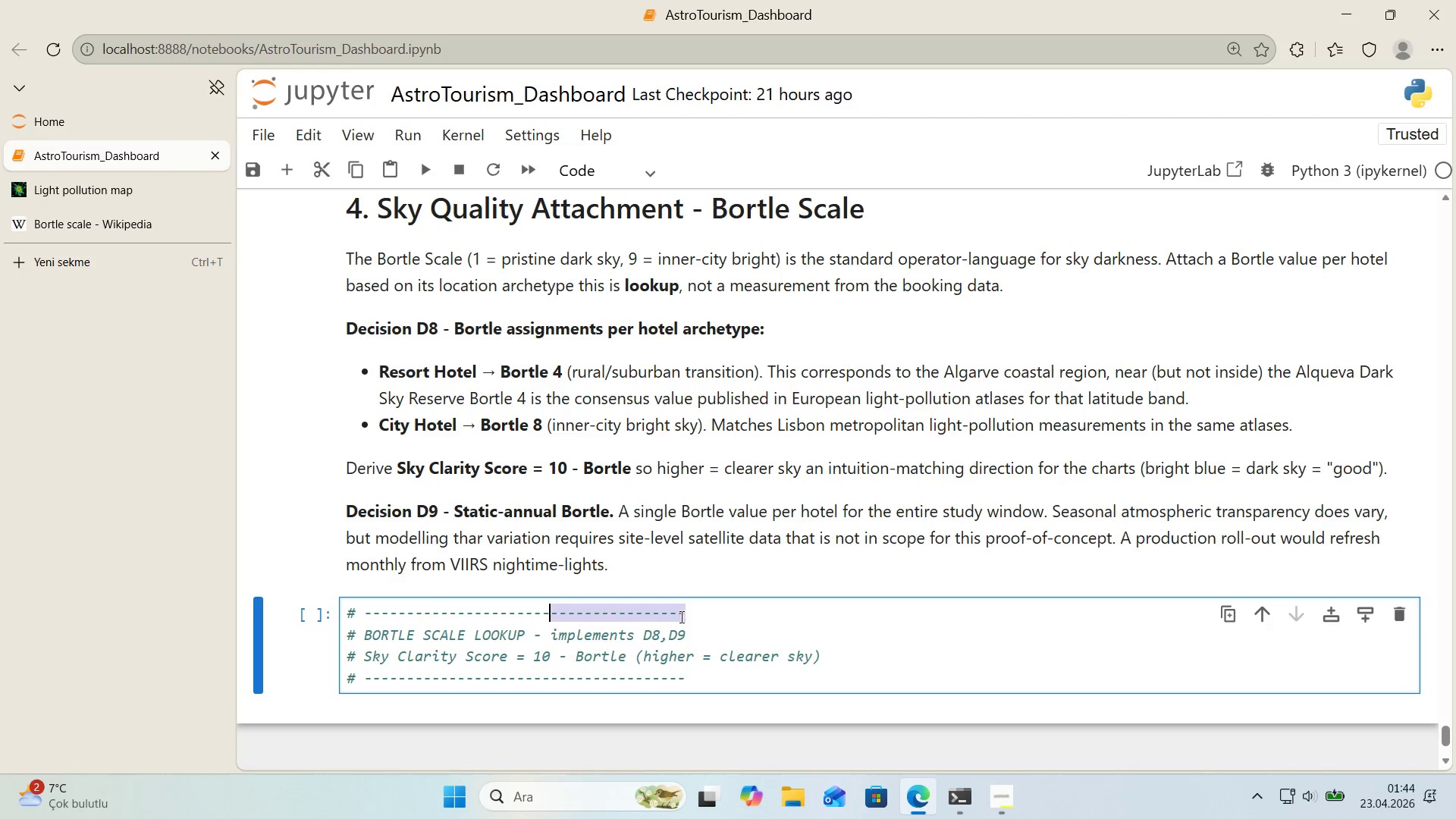 
key(Control+C)
 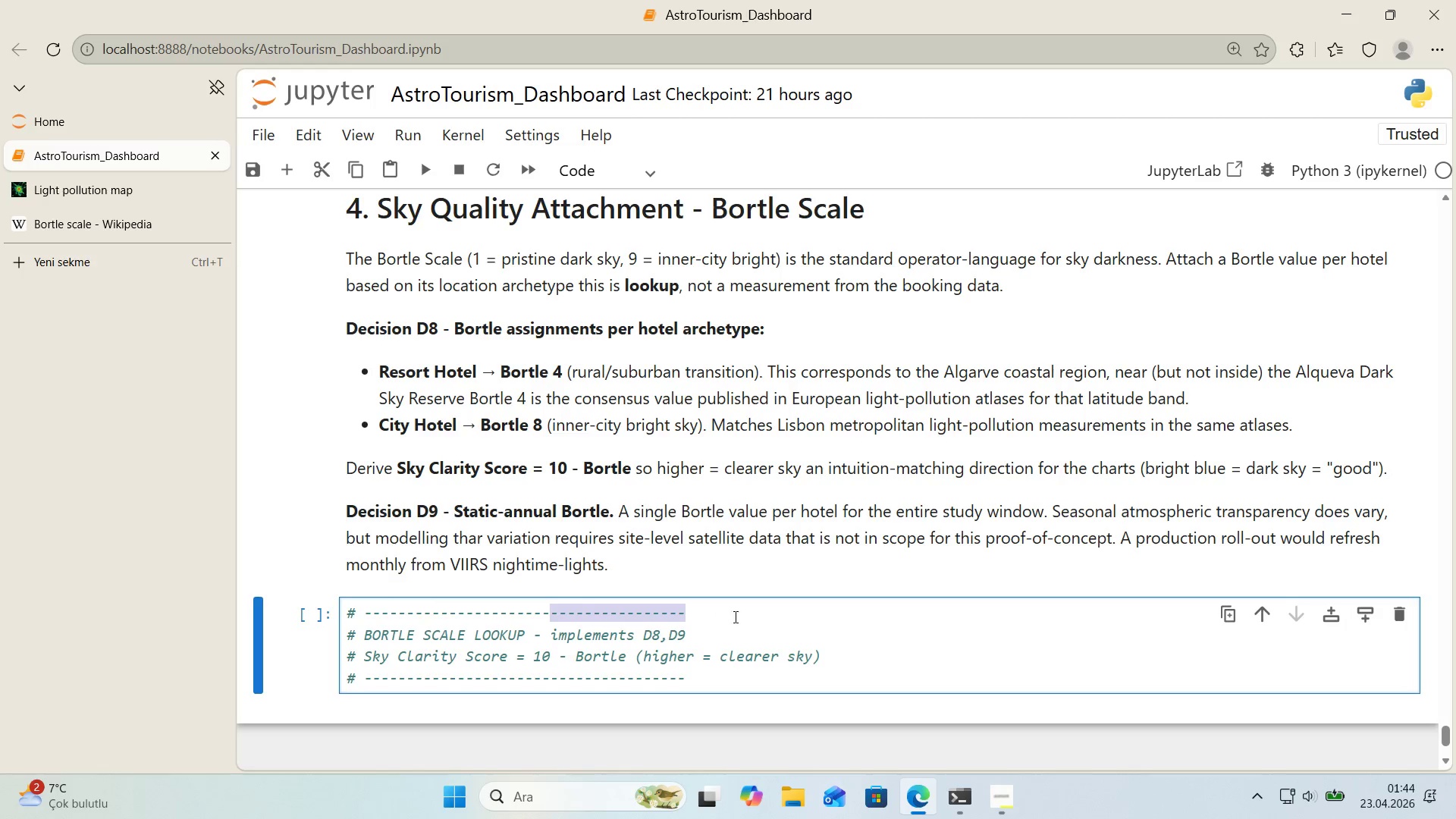 
key(Control+V)
 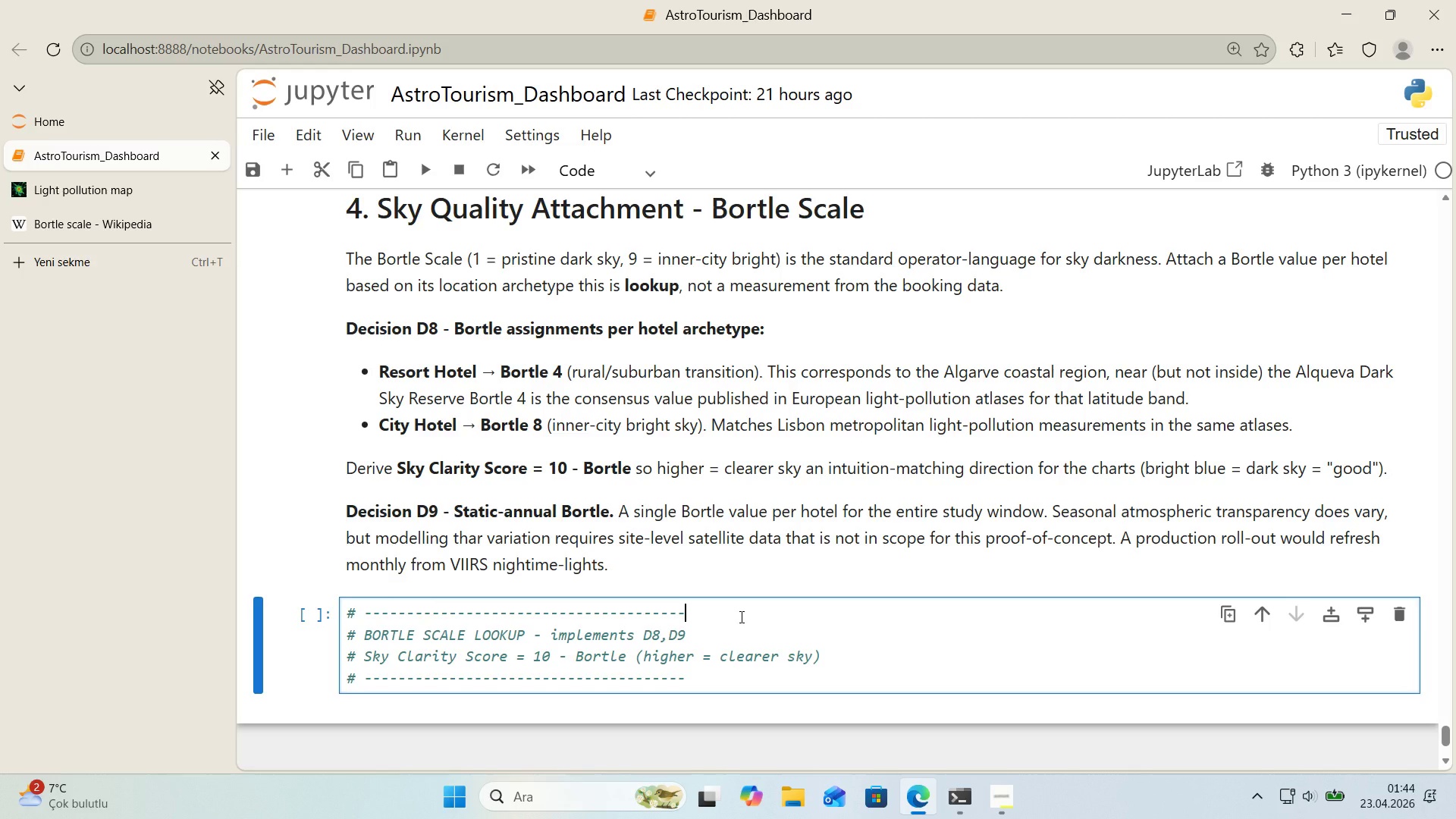 
key(Control+ControlLeft)
 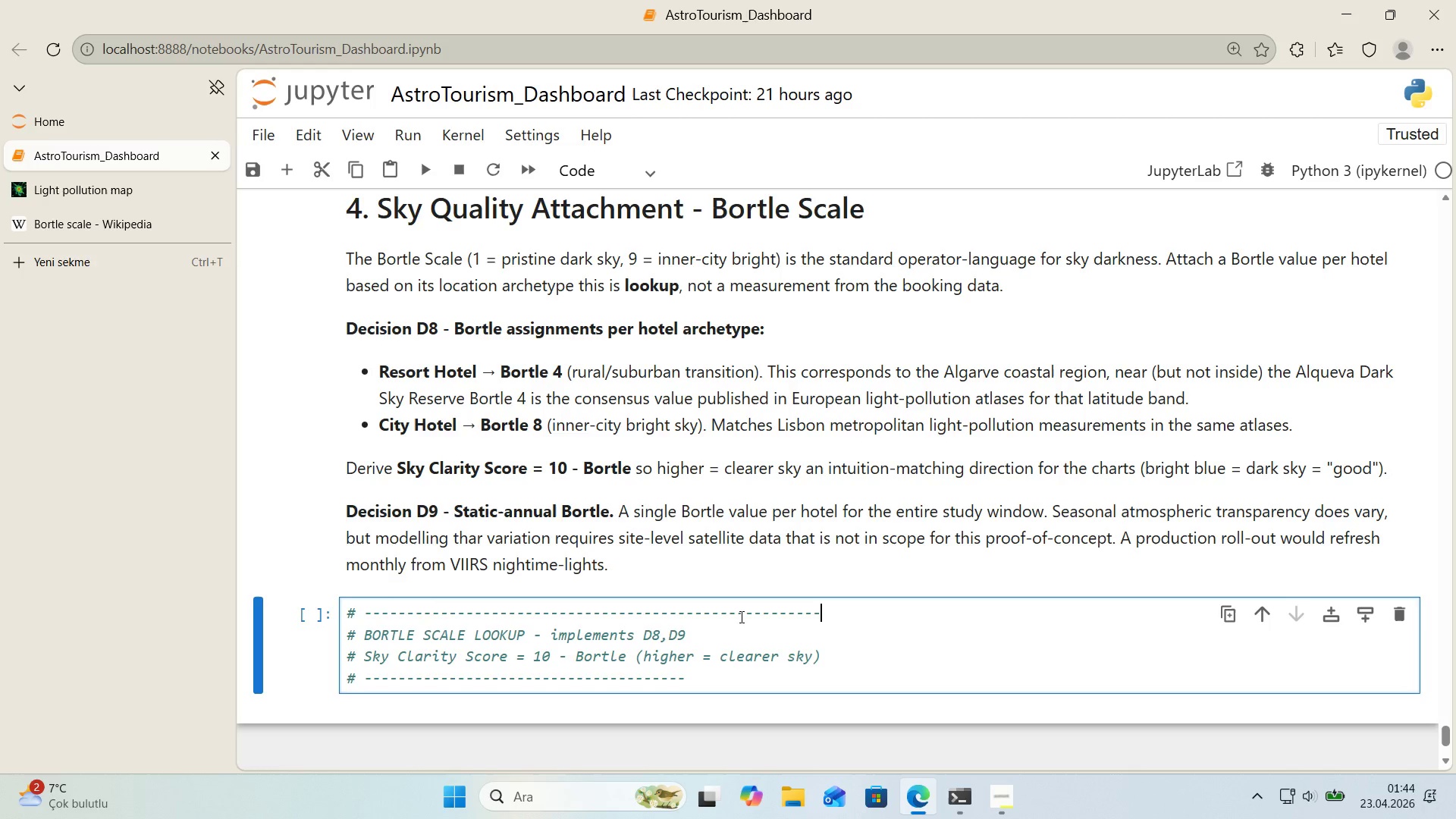 
key(Control+V)
 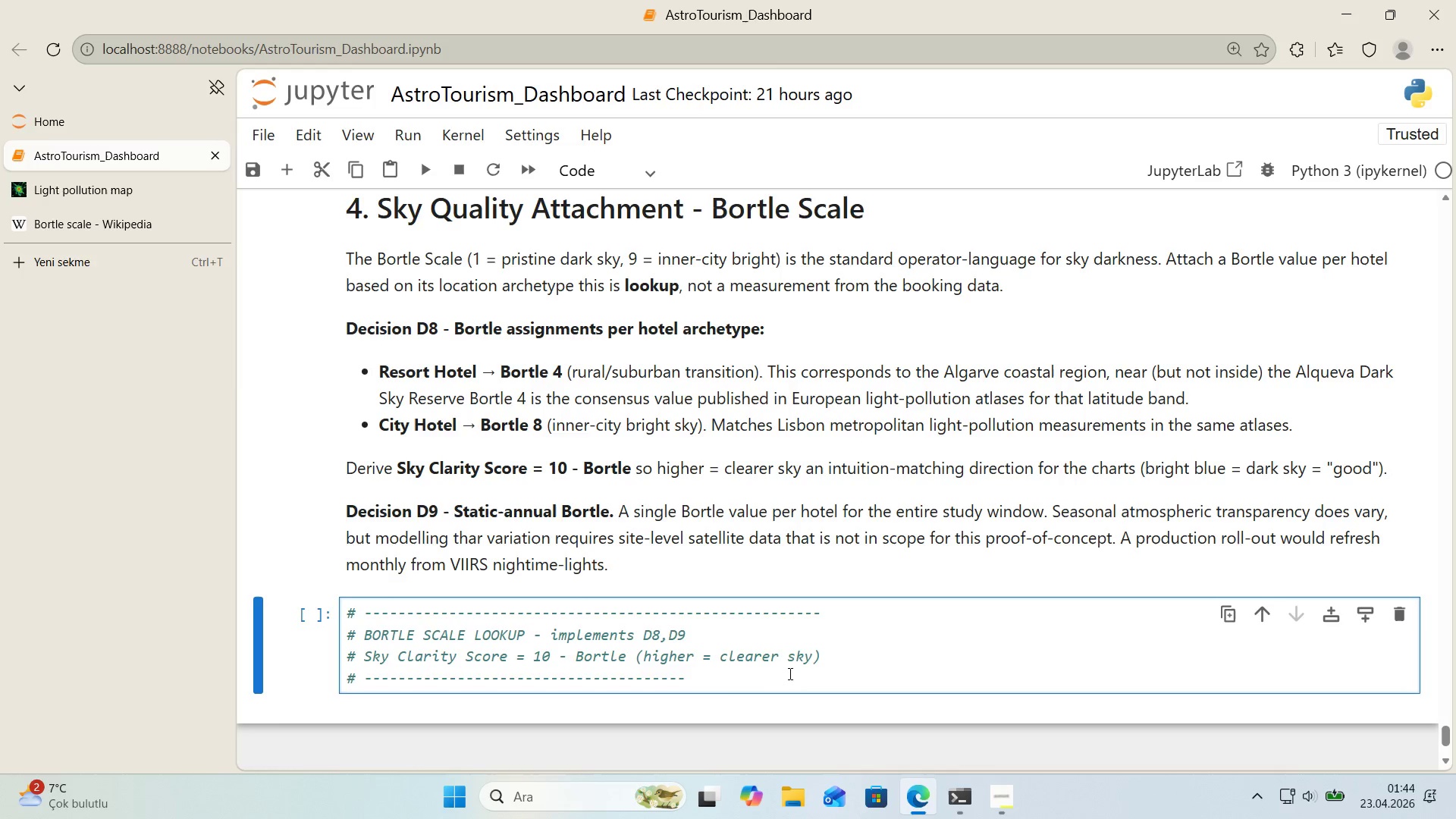 
left_click([689, 681])
 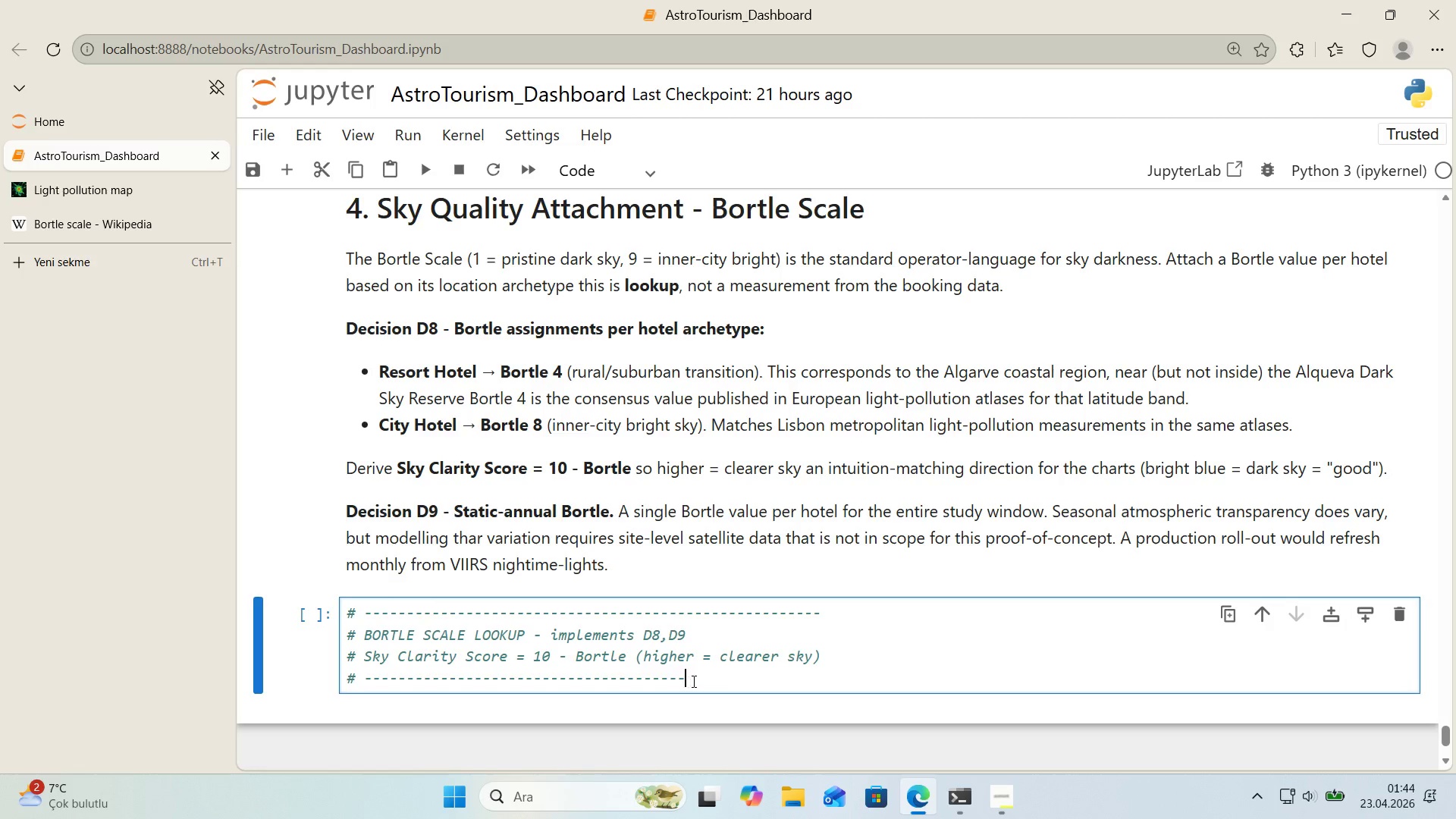 
key(Control+ControlLeft)
 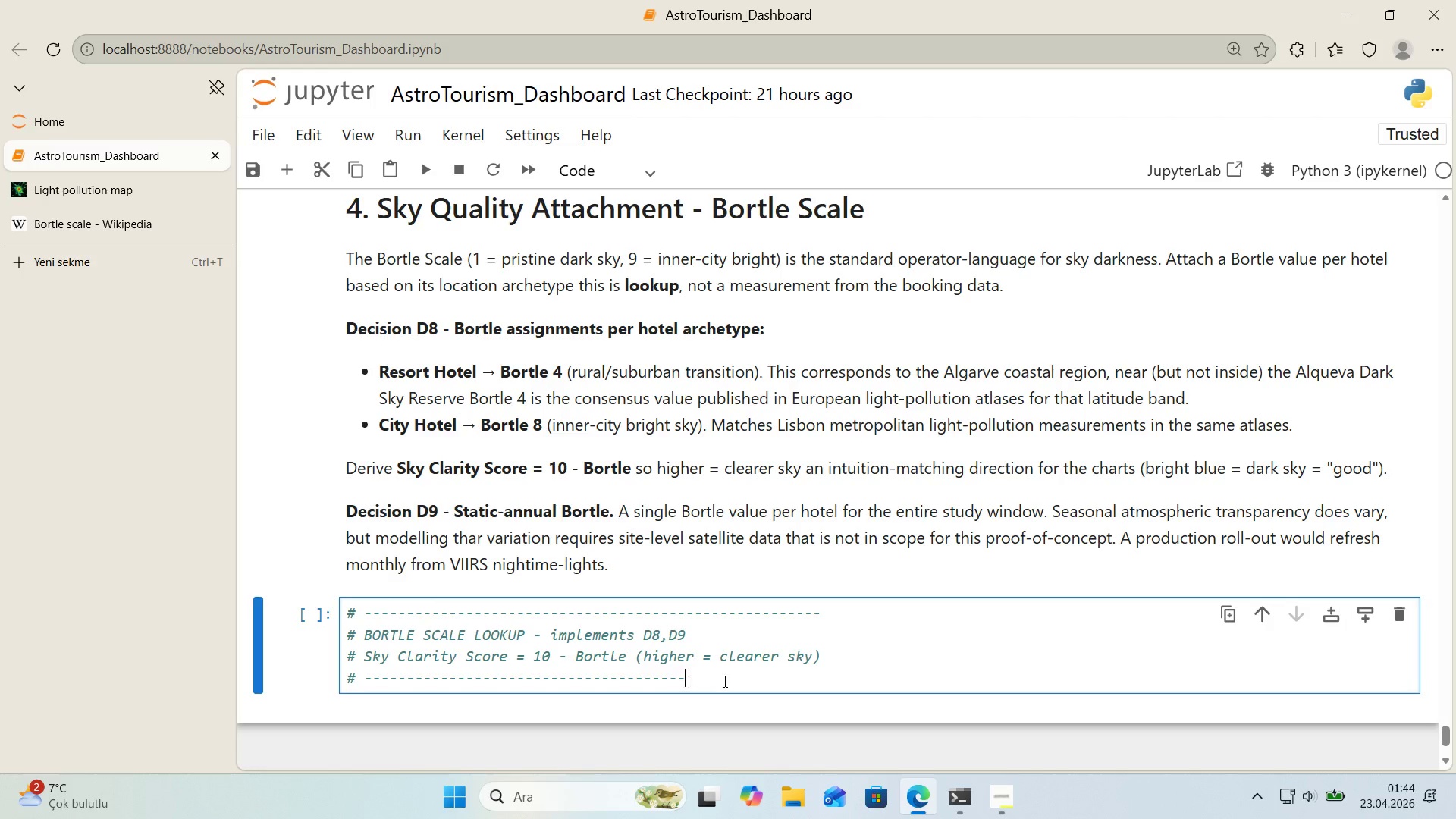 
key(Control+V)
 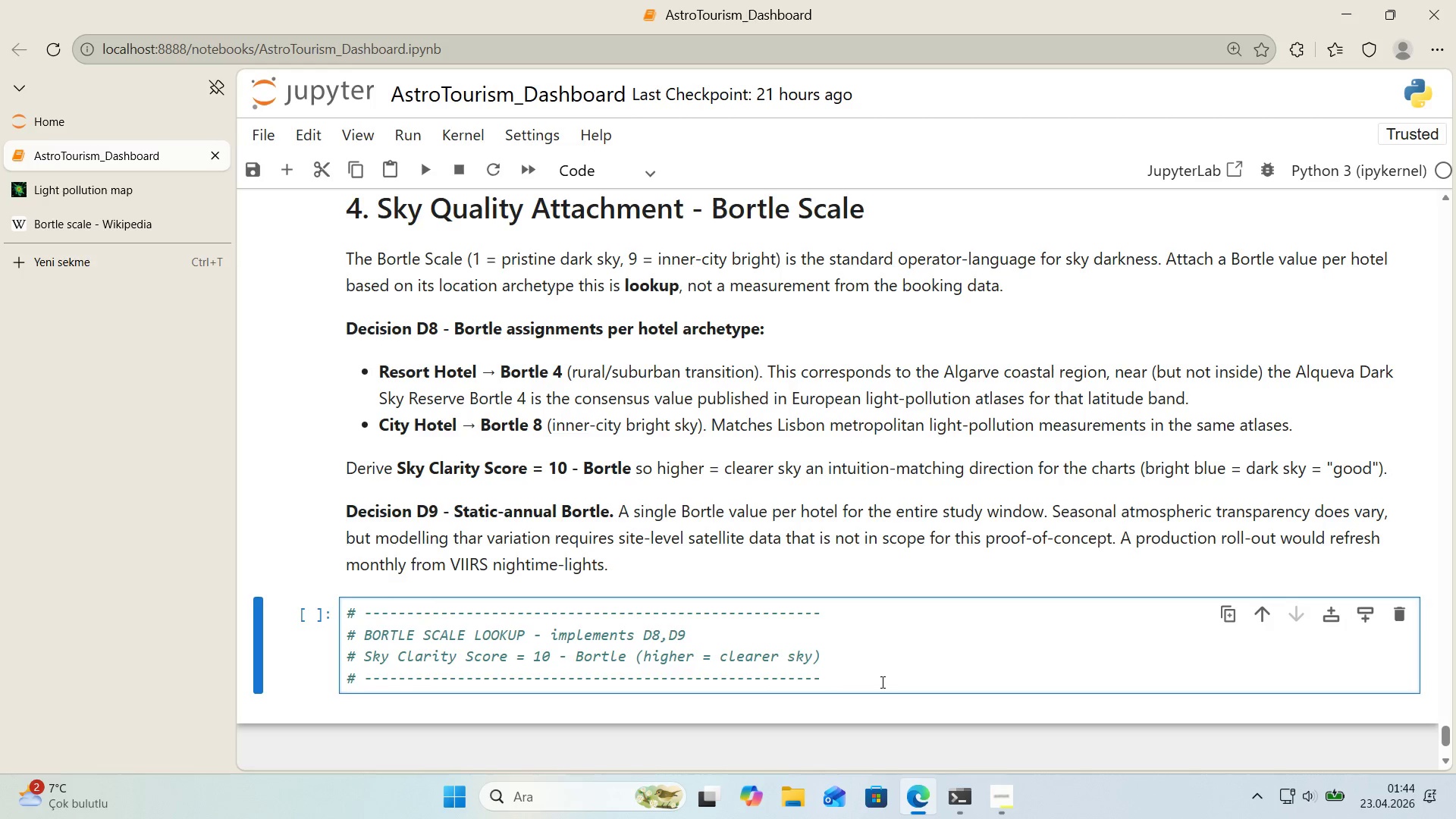 
left_click([881, 682])
 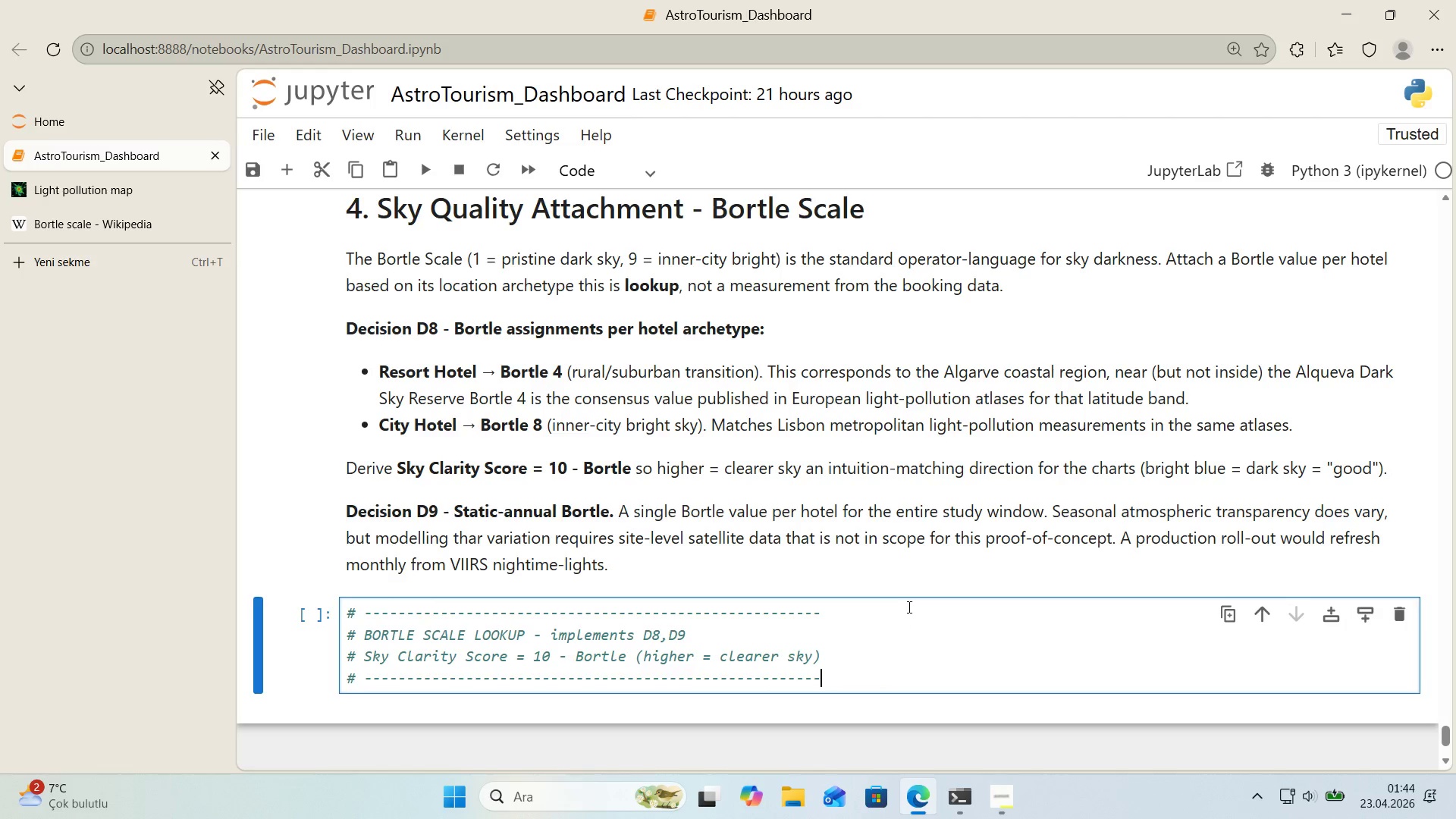 
scroll: coordinate [908, 607], scroll_direction: down, amount: 1.0
 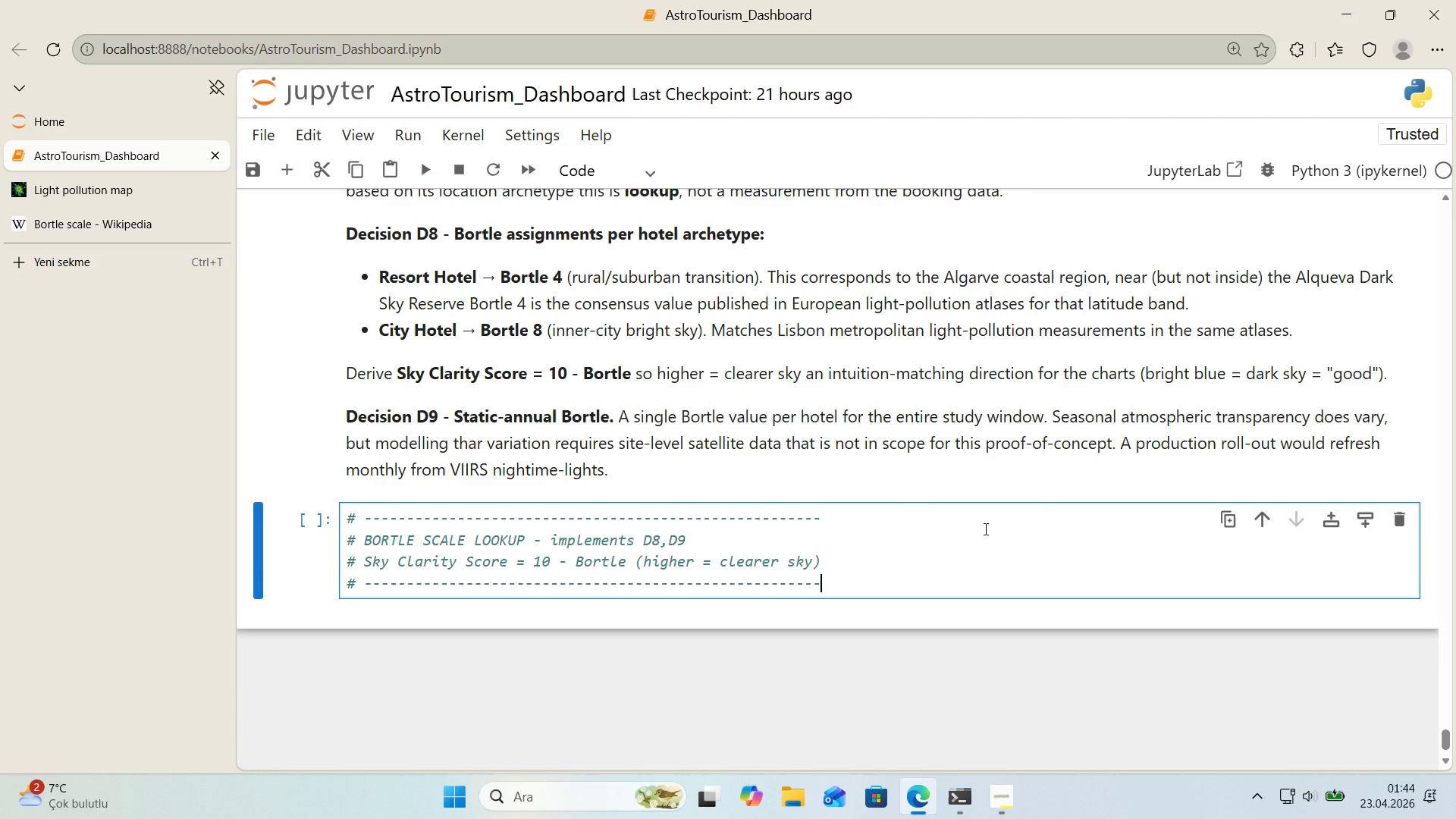 
key(Enter)
 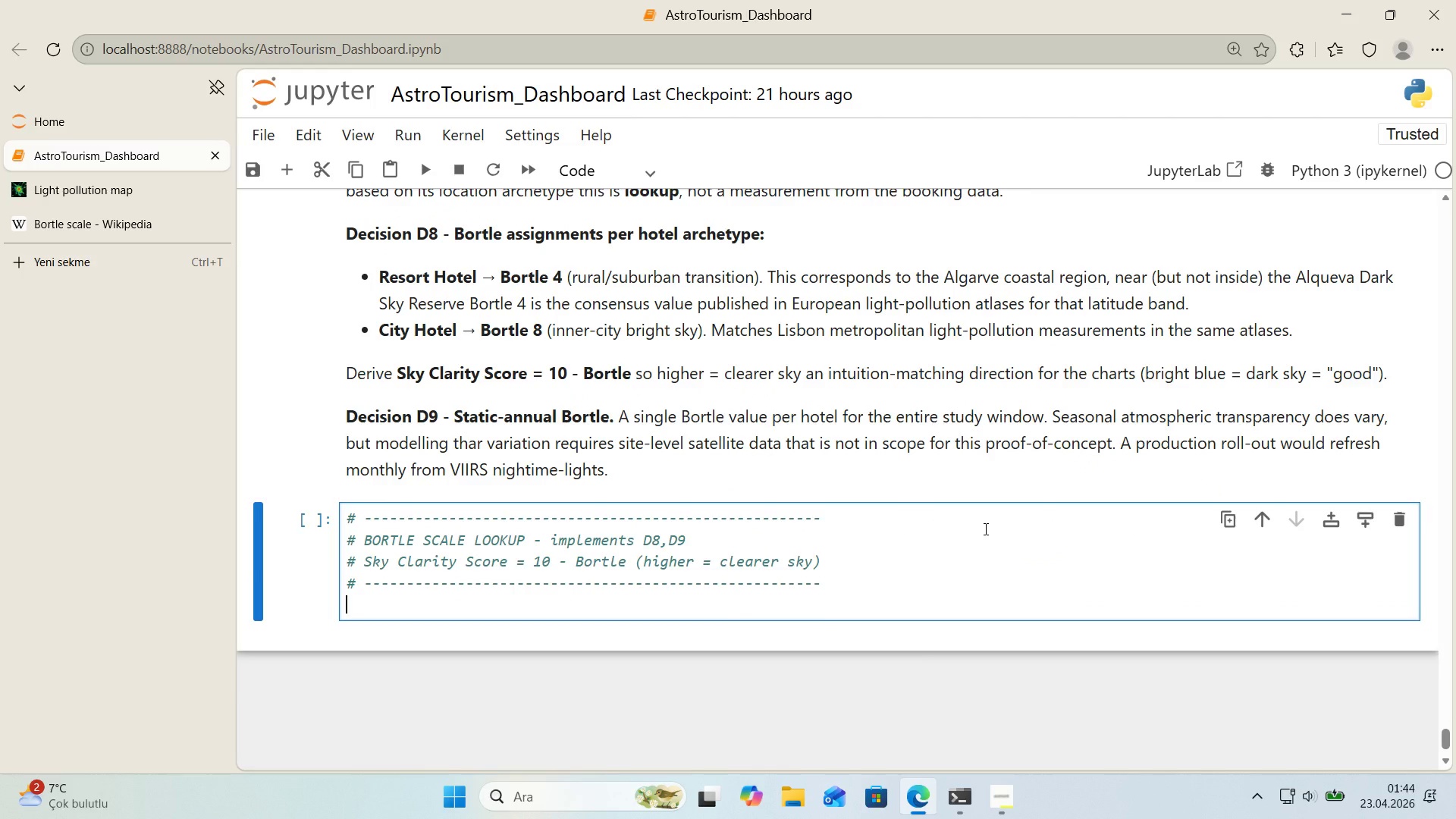 
type(BORTLE_LOOKUP ) )
 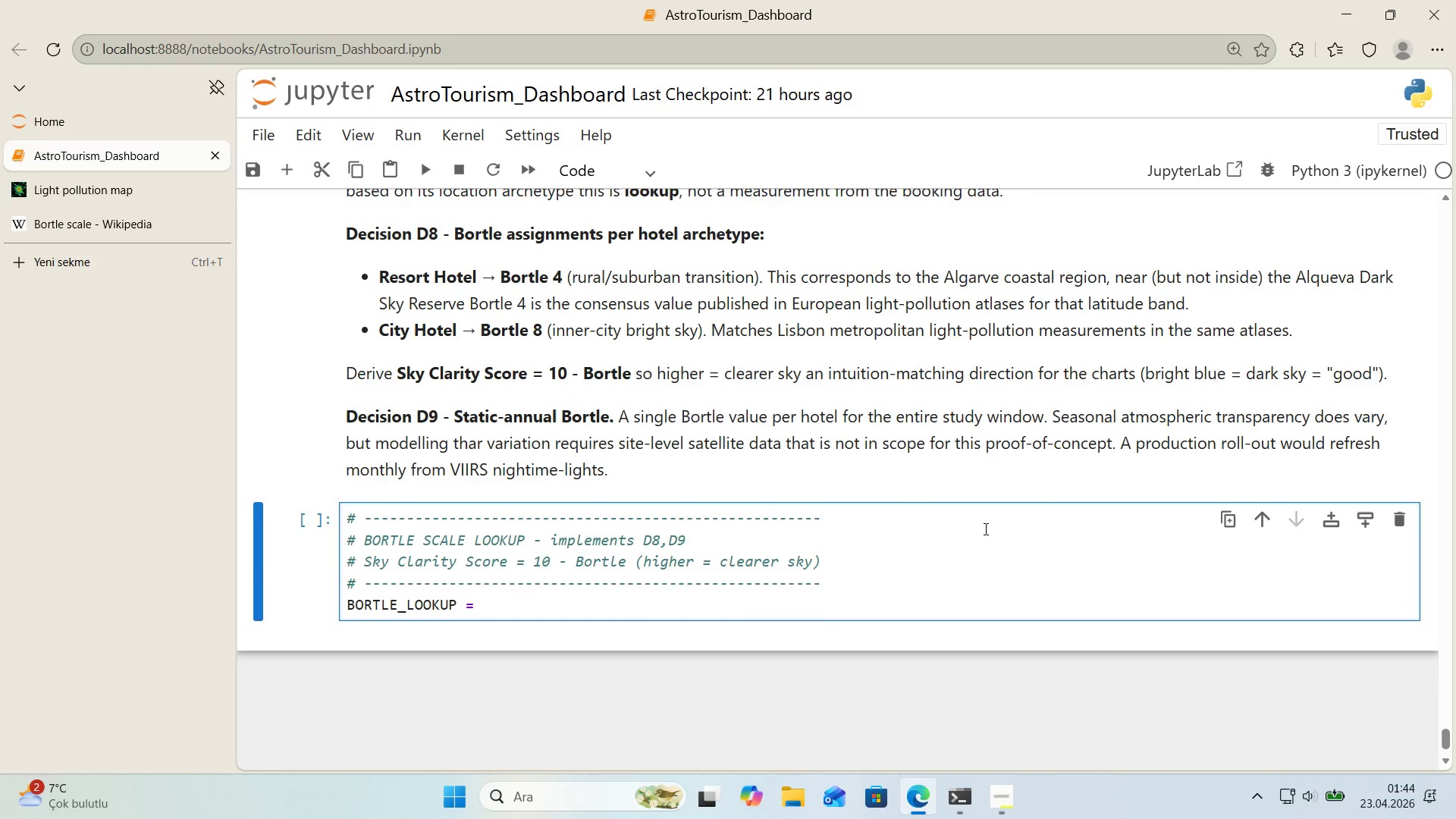 
key(Alt+Control+7)
 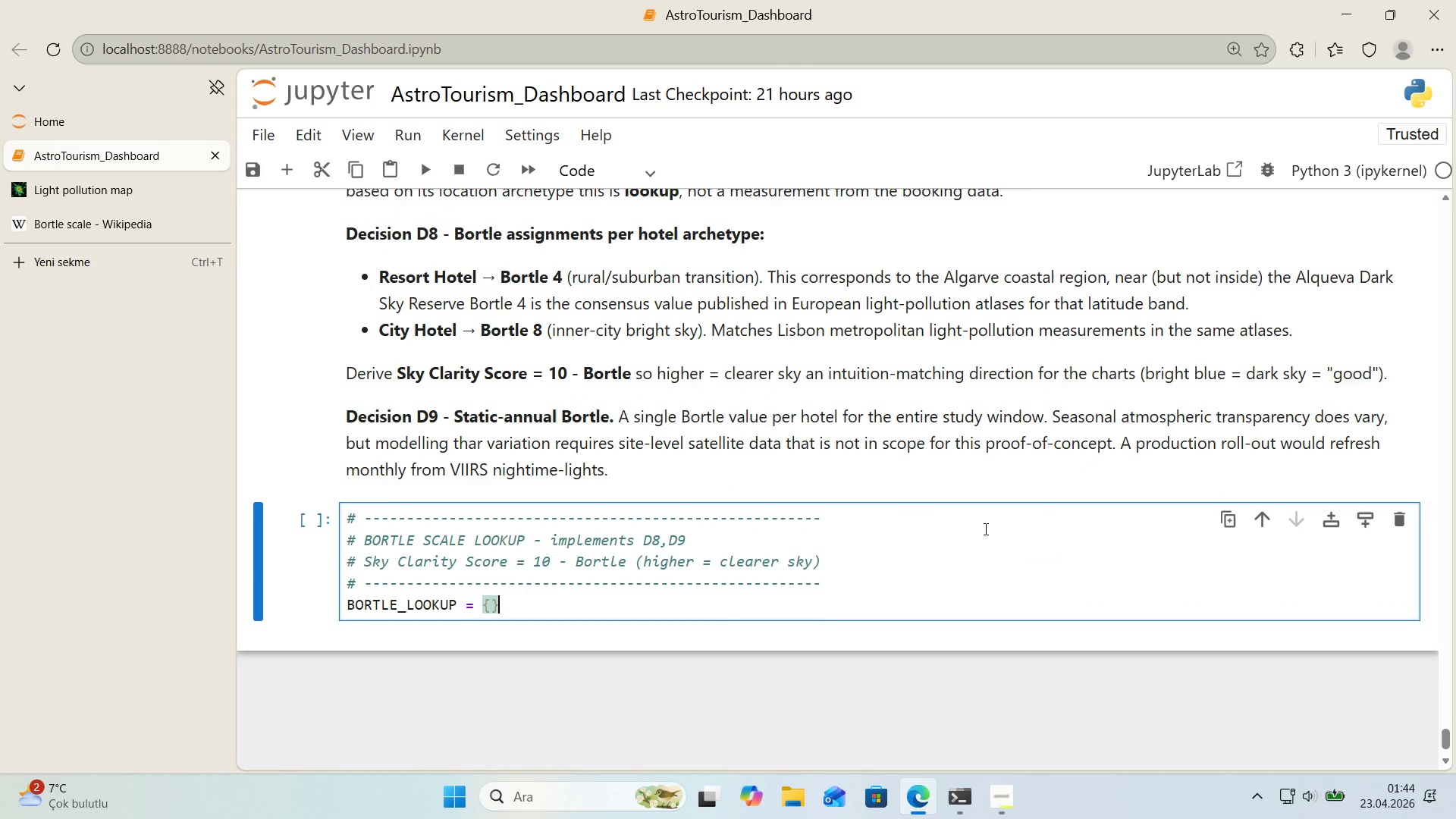 
key(Alt+Control+0)
 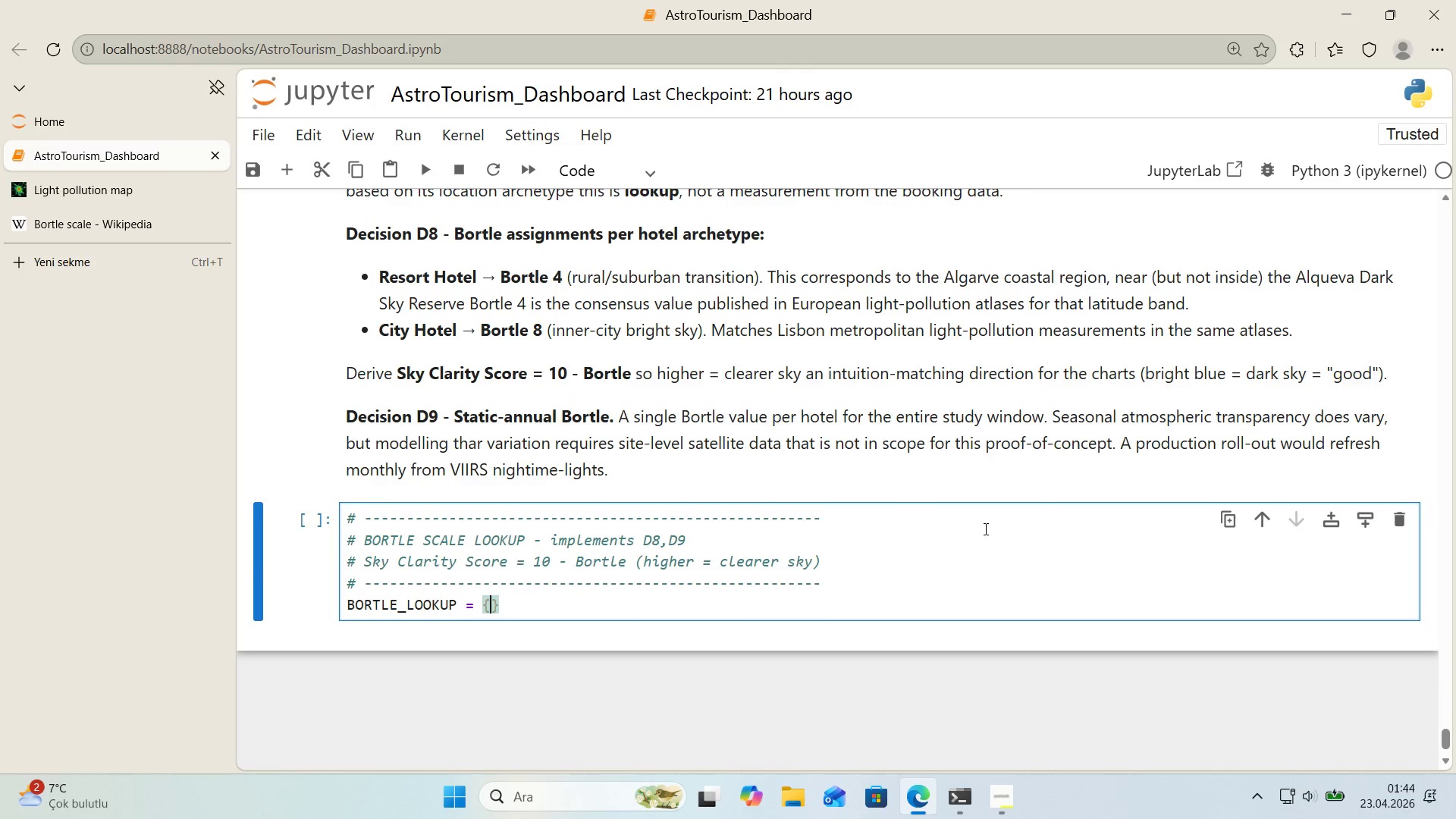 
key(ArrowLeft)
 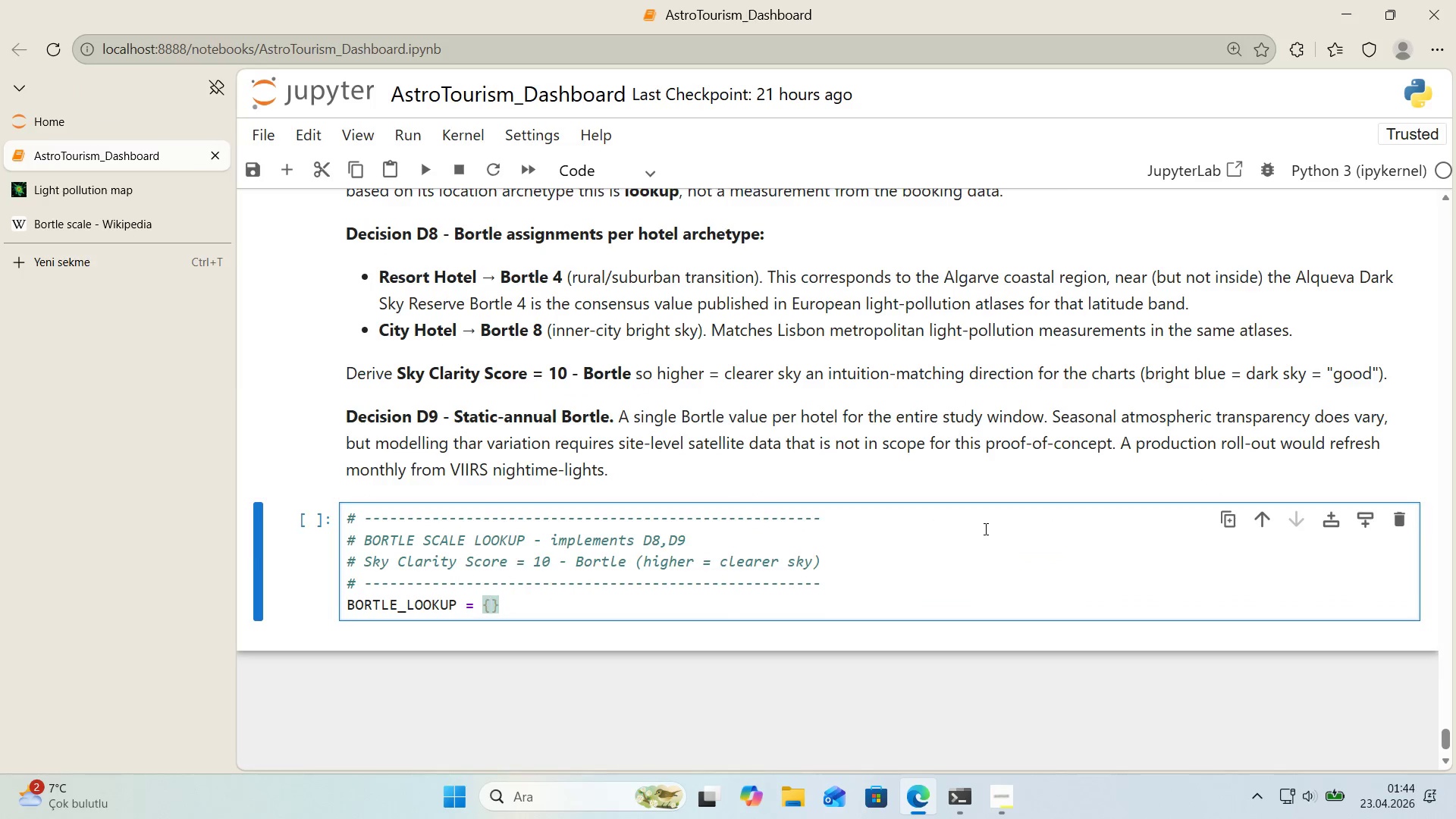 
key(Enter)
 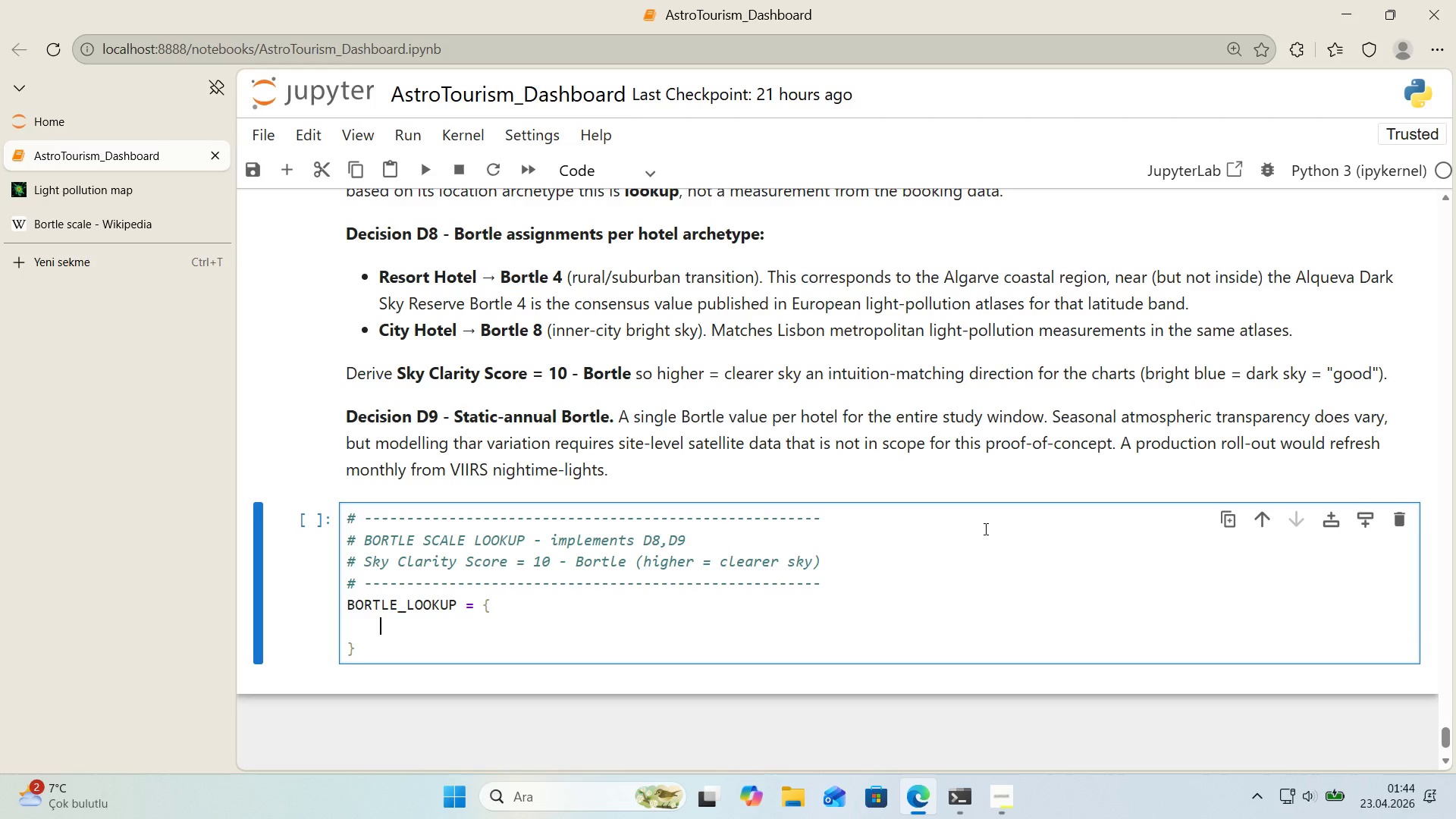 
key(Shift+2)
 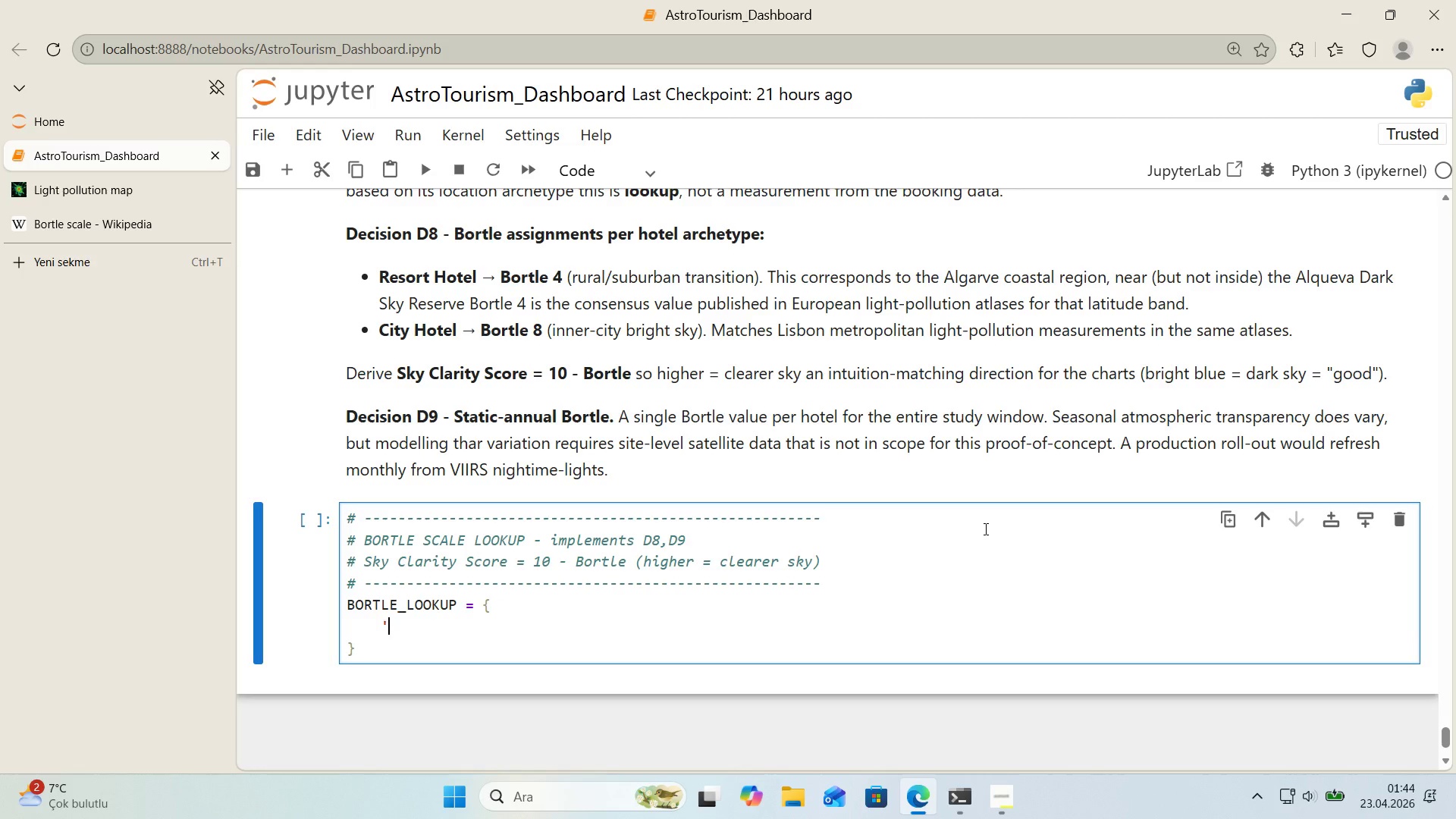 
key(Shift+ShiftRight)
 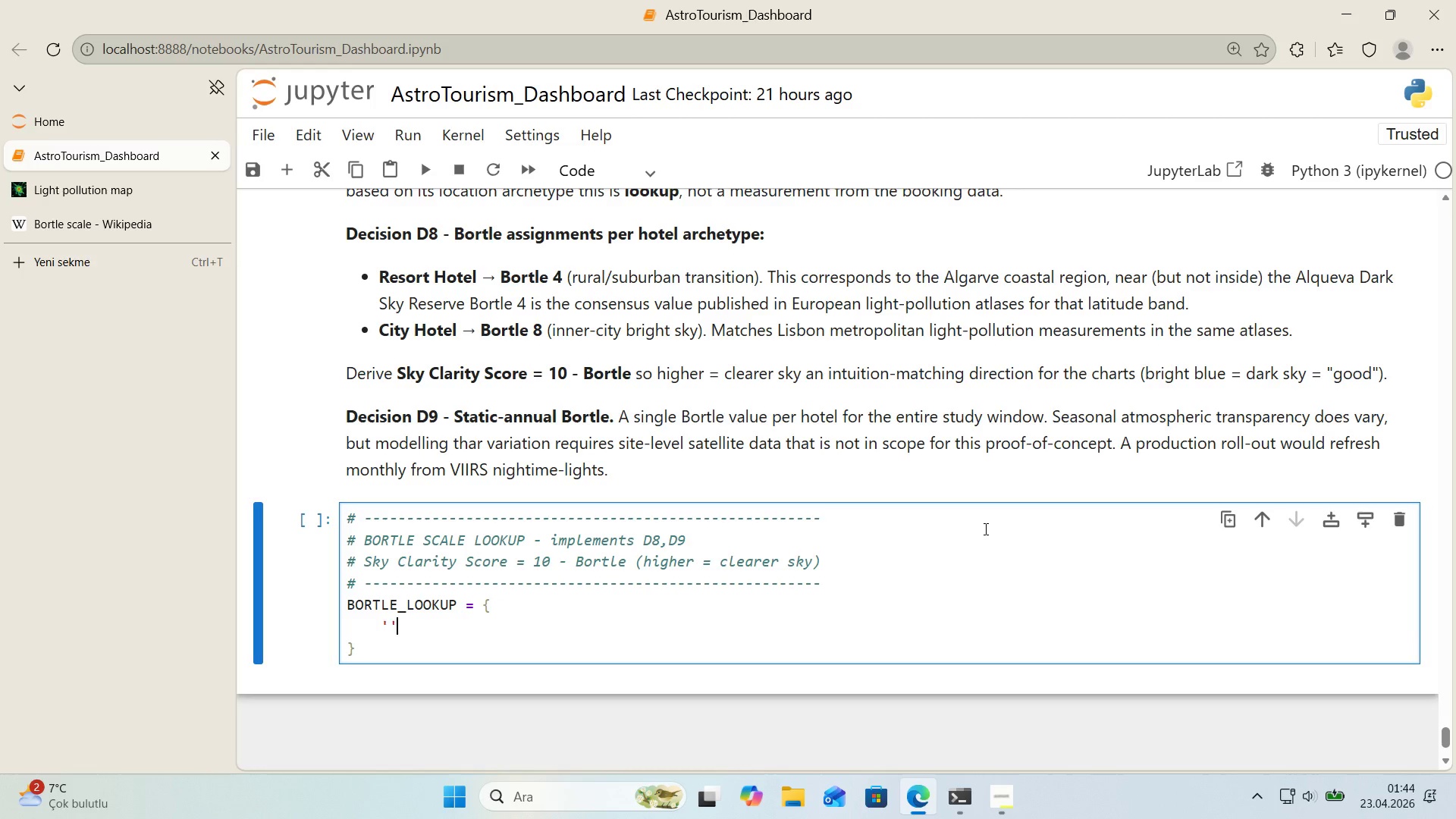 
key(Shift+2)
 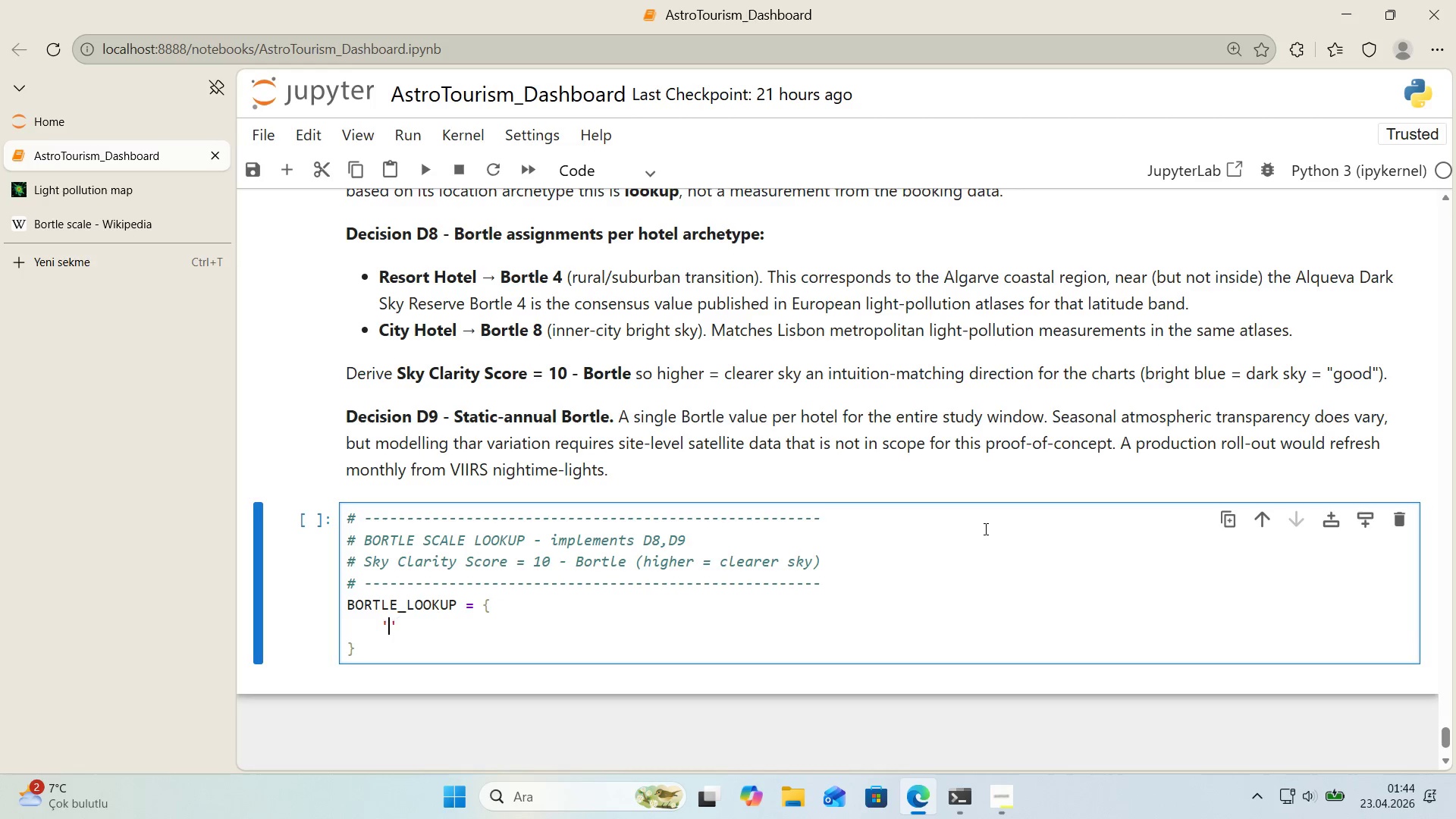 
key(ArrowLeft)
 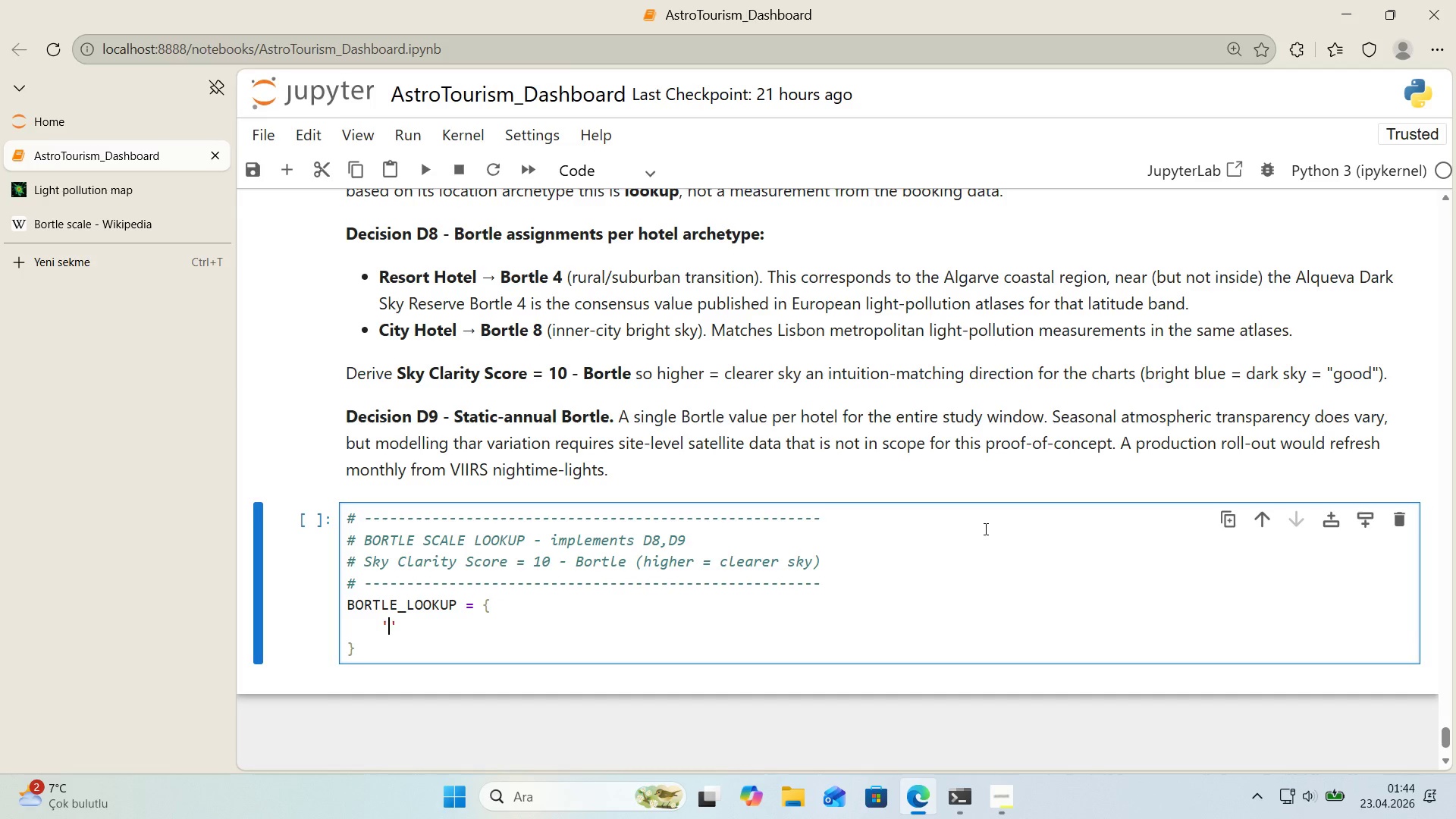 
type(rES)
key(Backspace)
key(Backspace)
key(Backspace)
type(Resort ho)
key(Backspace)
key(Backspace)
type(Hotel)
 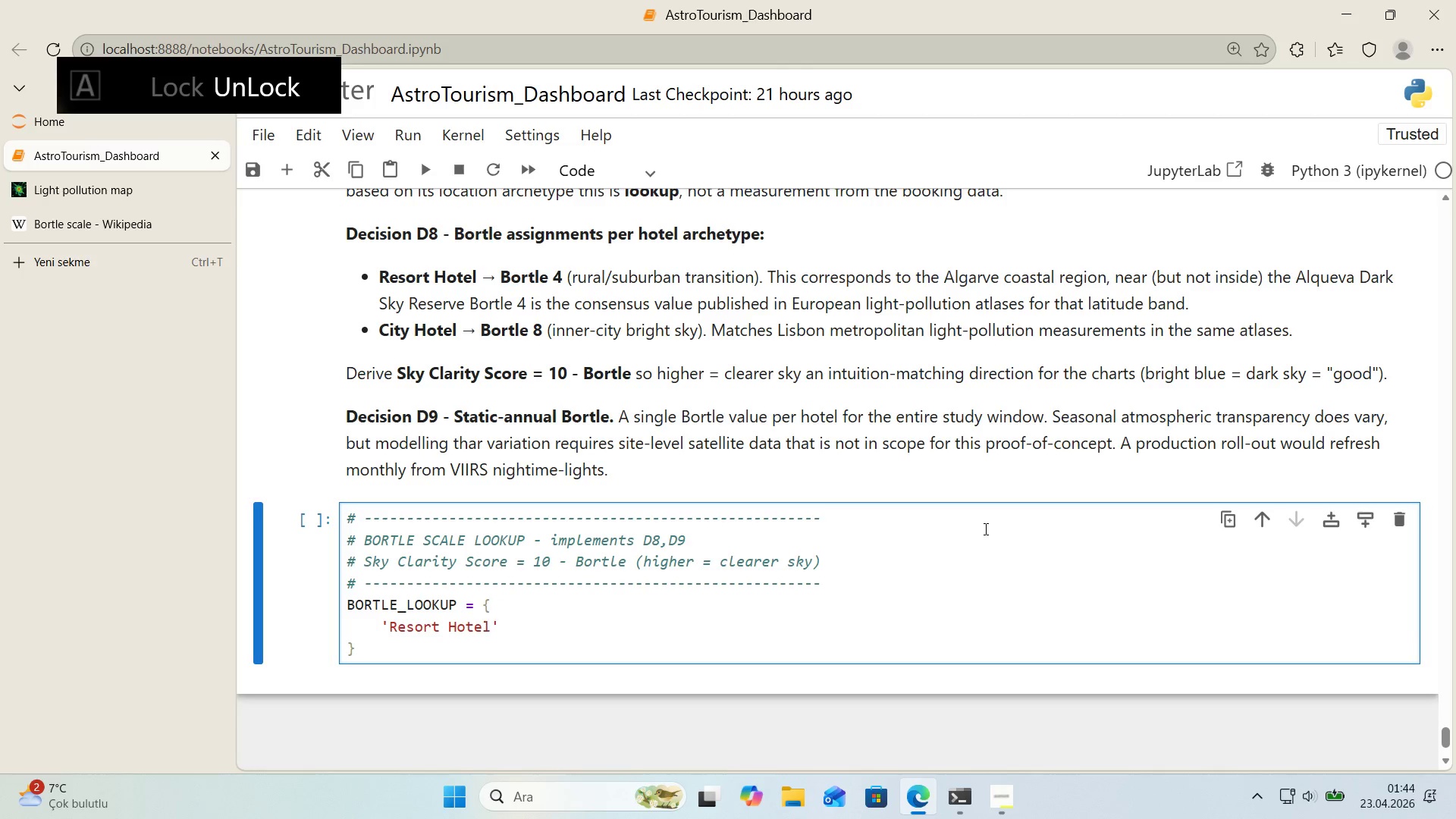 
key(ArrowRight)
 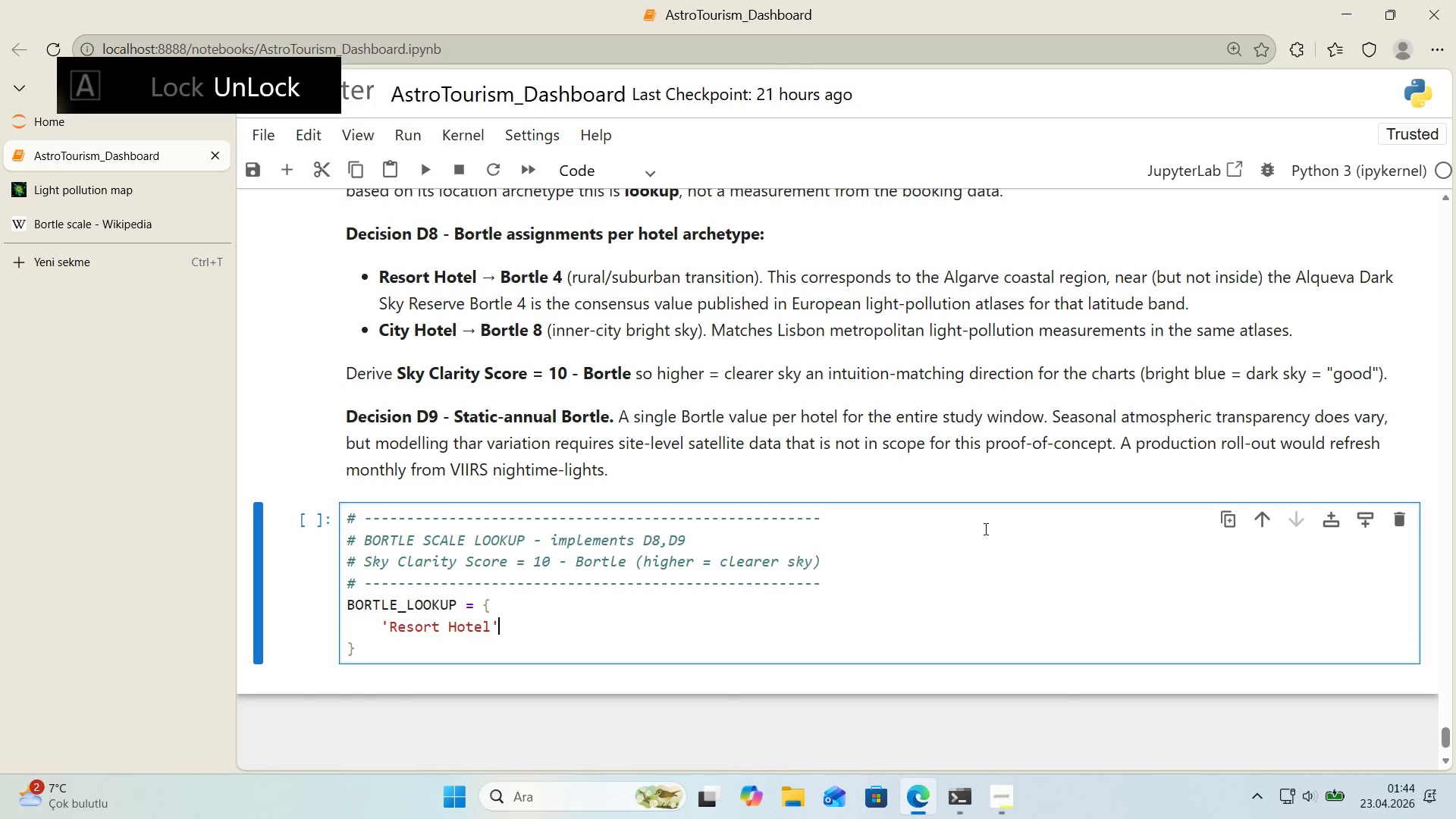 
key(Shift+Period)
 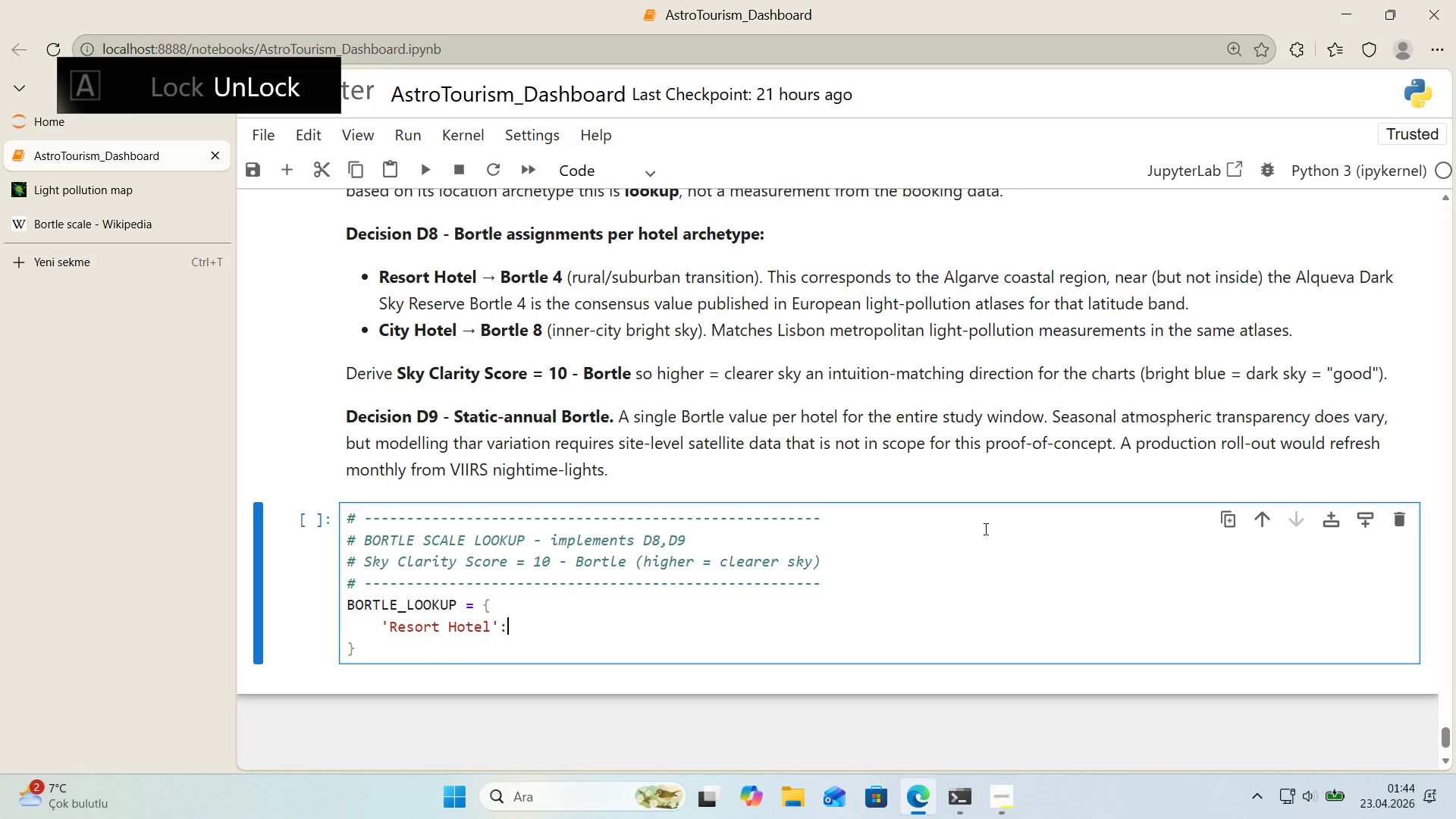 
key(Space)
 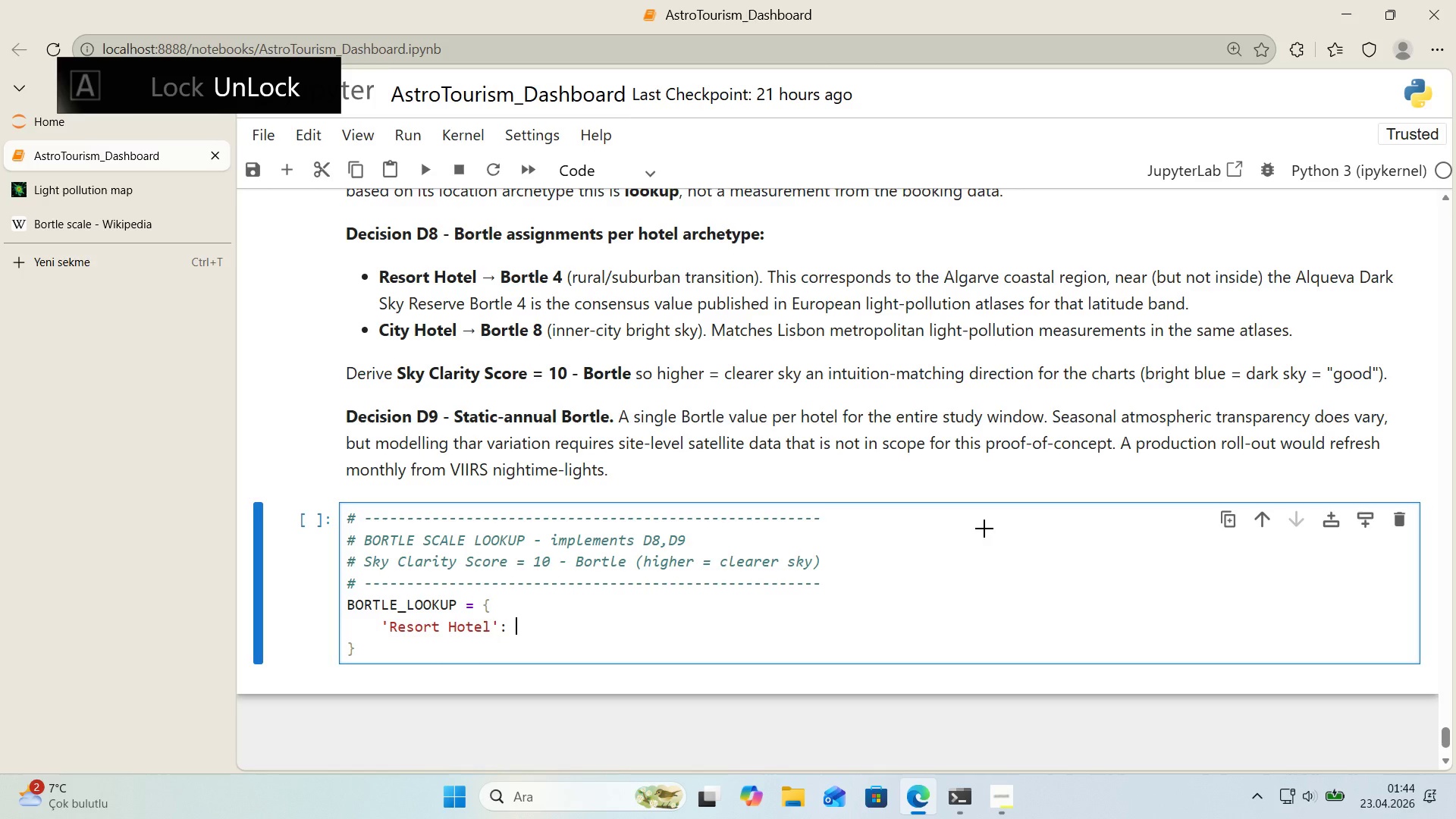 
key(Alt+Control+7)
 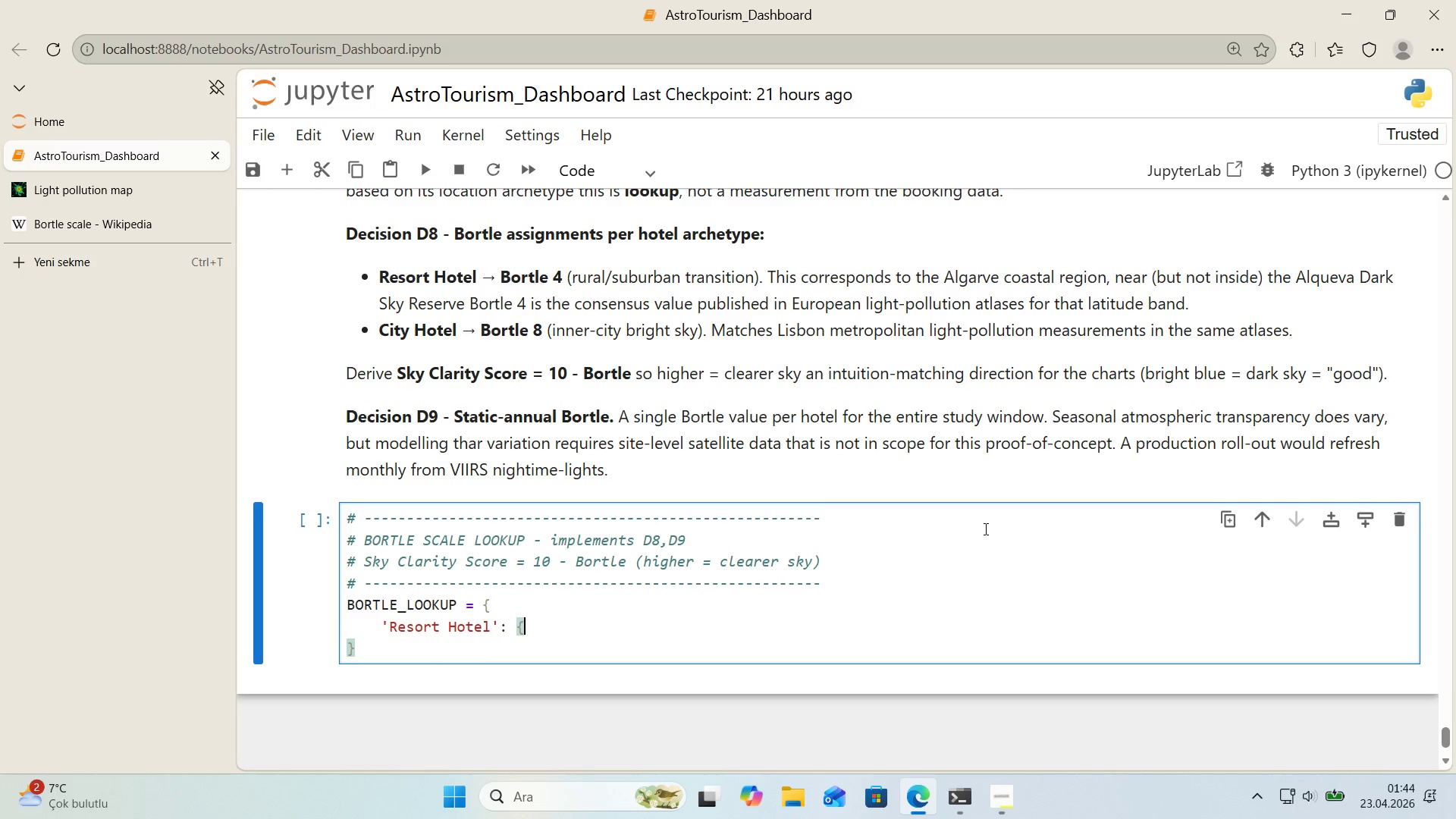 
key(Alt+Control+0)
 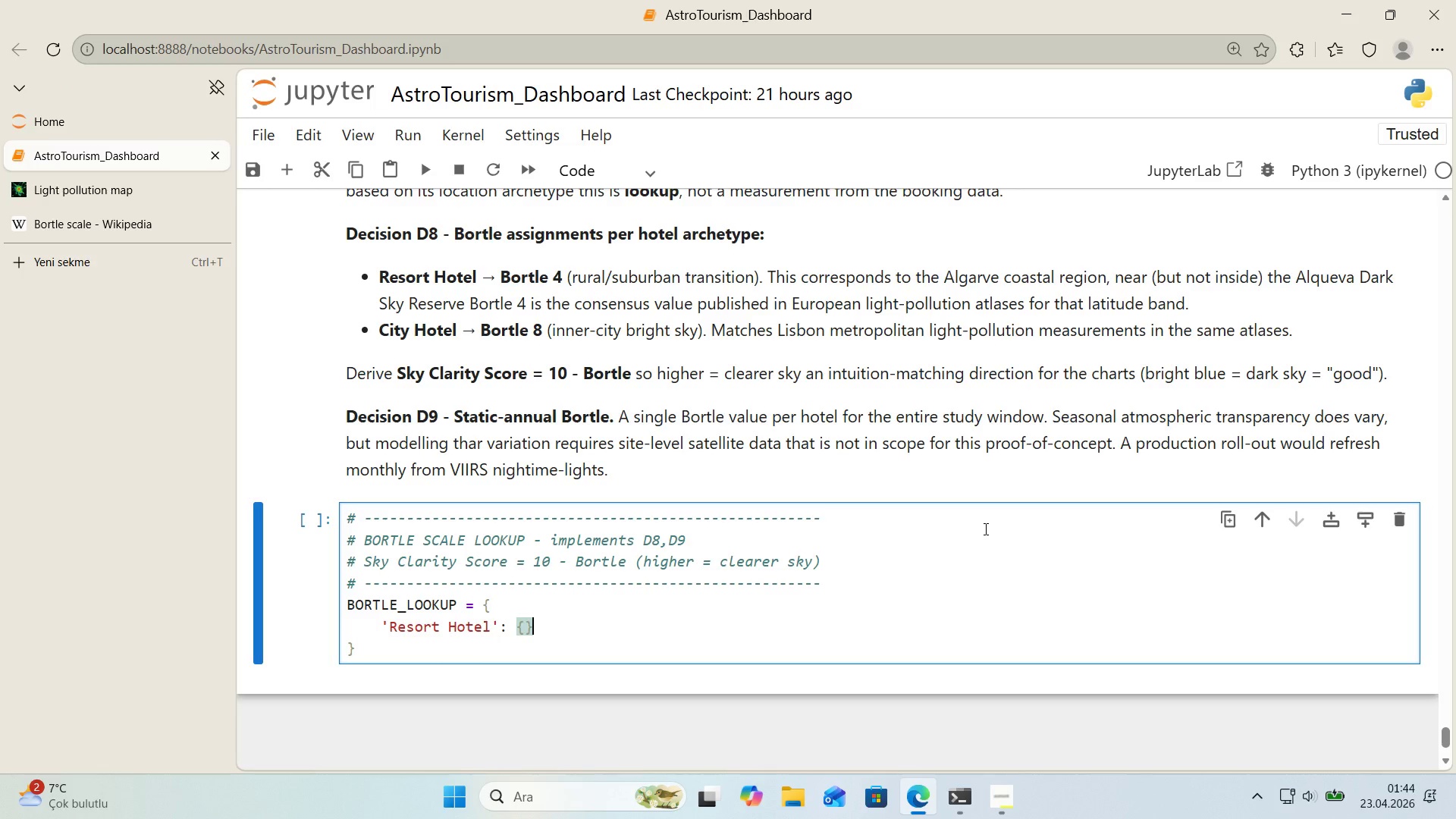 
key(ArrowLeft)
 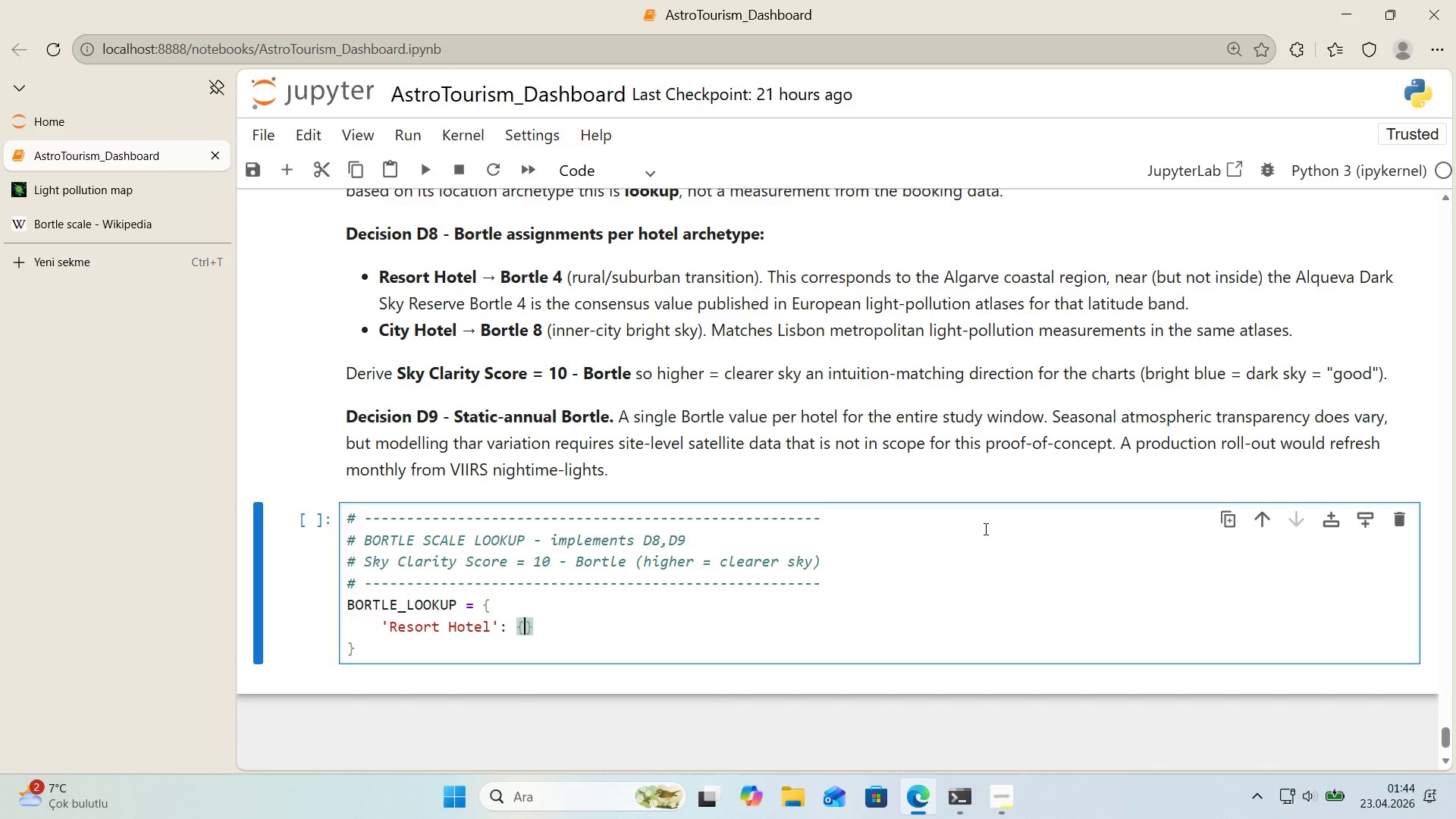 
key(Enter)
 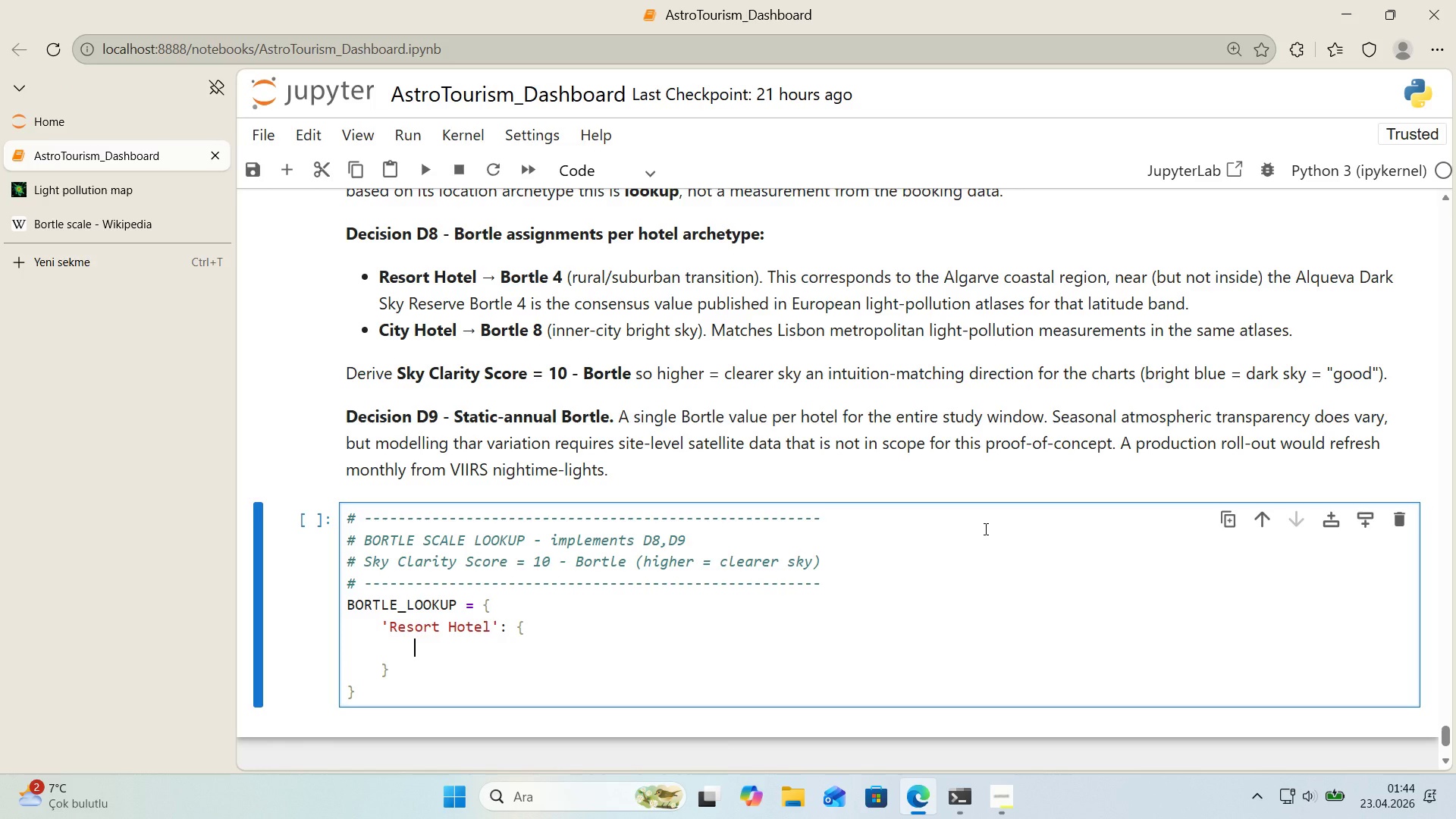 
type(@@)
 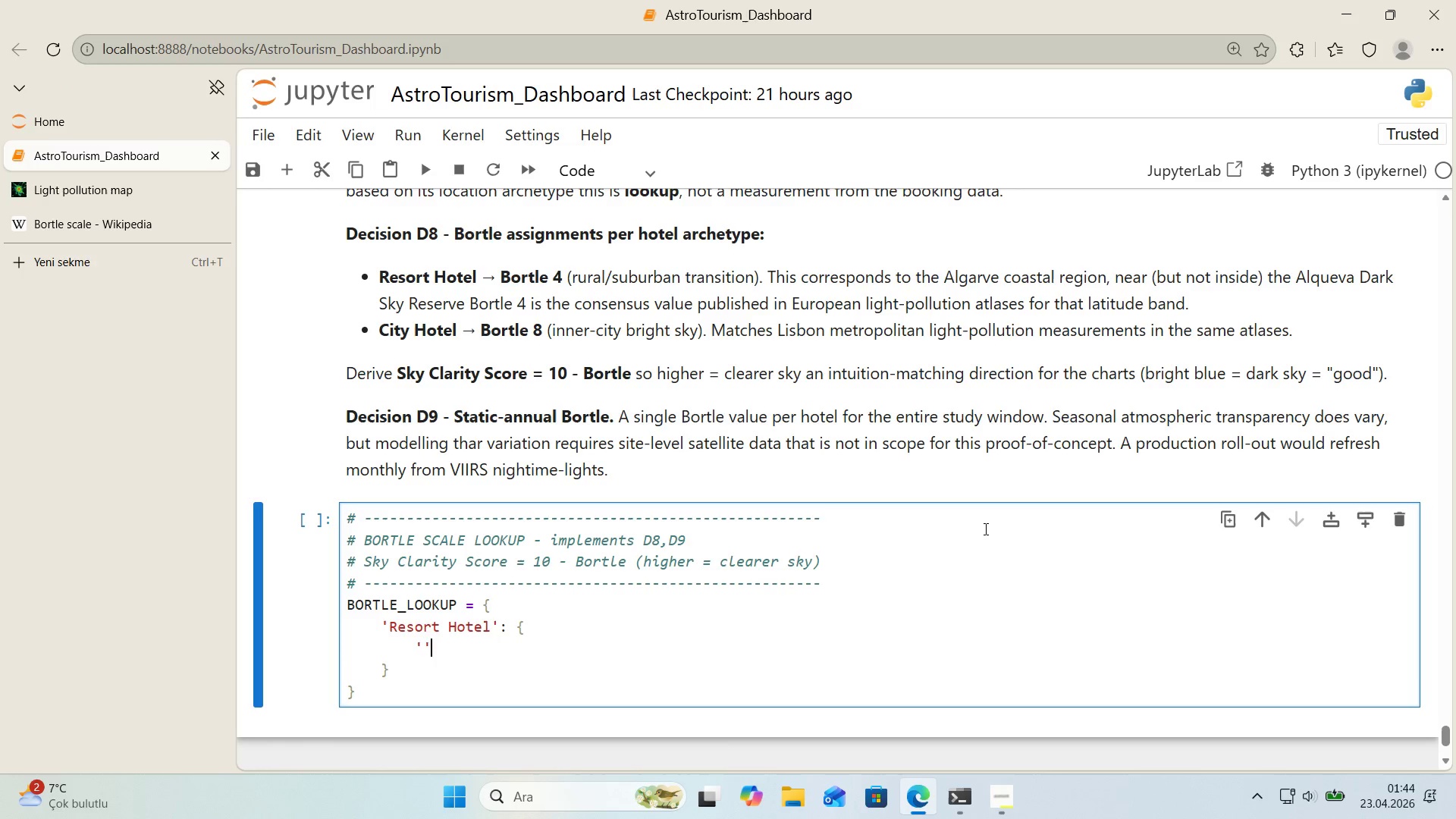 
key(ArrowLeft)
 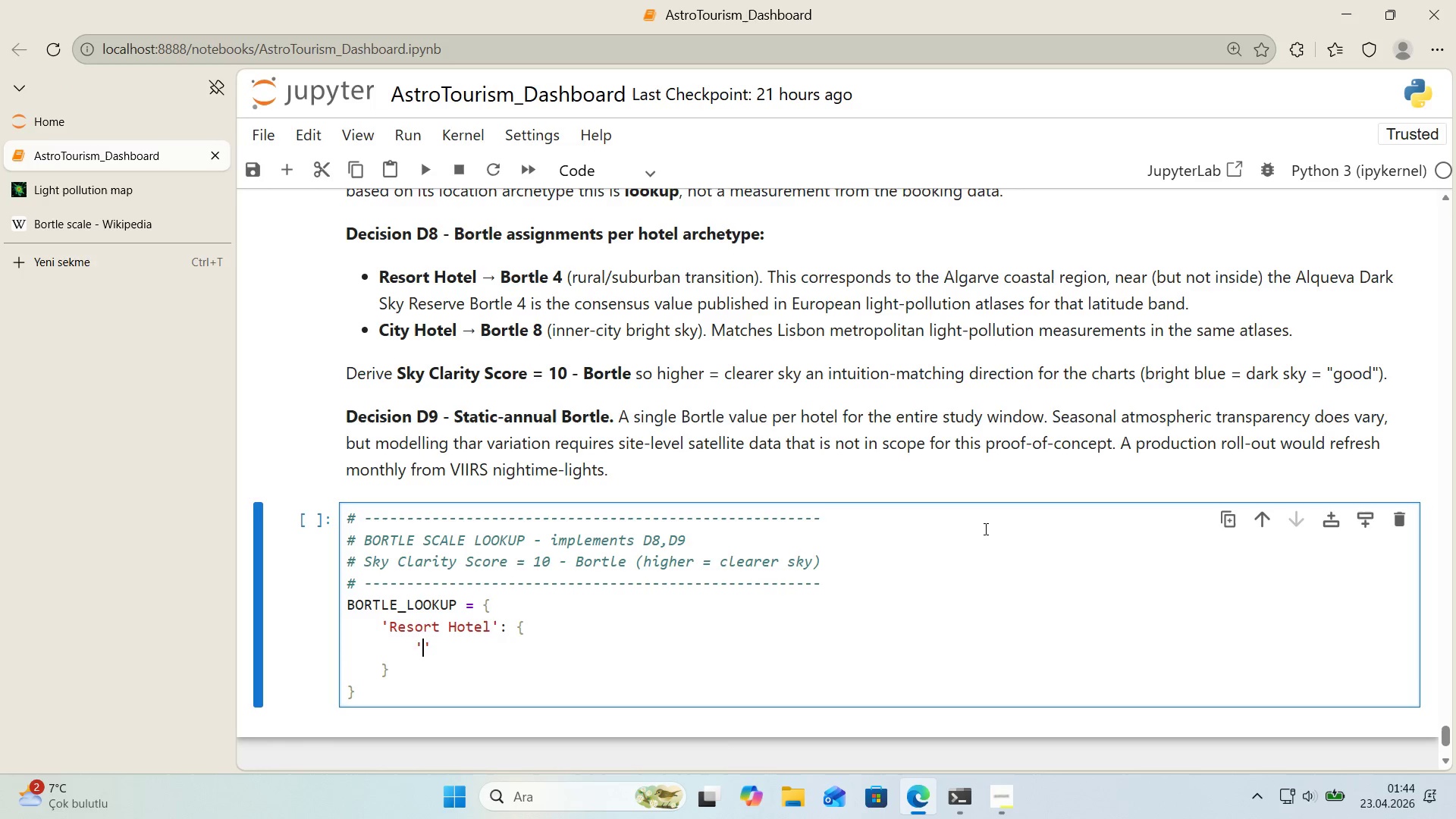 
type(bortle)
 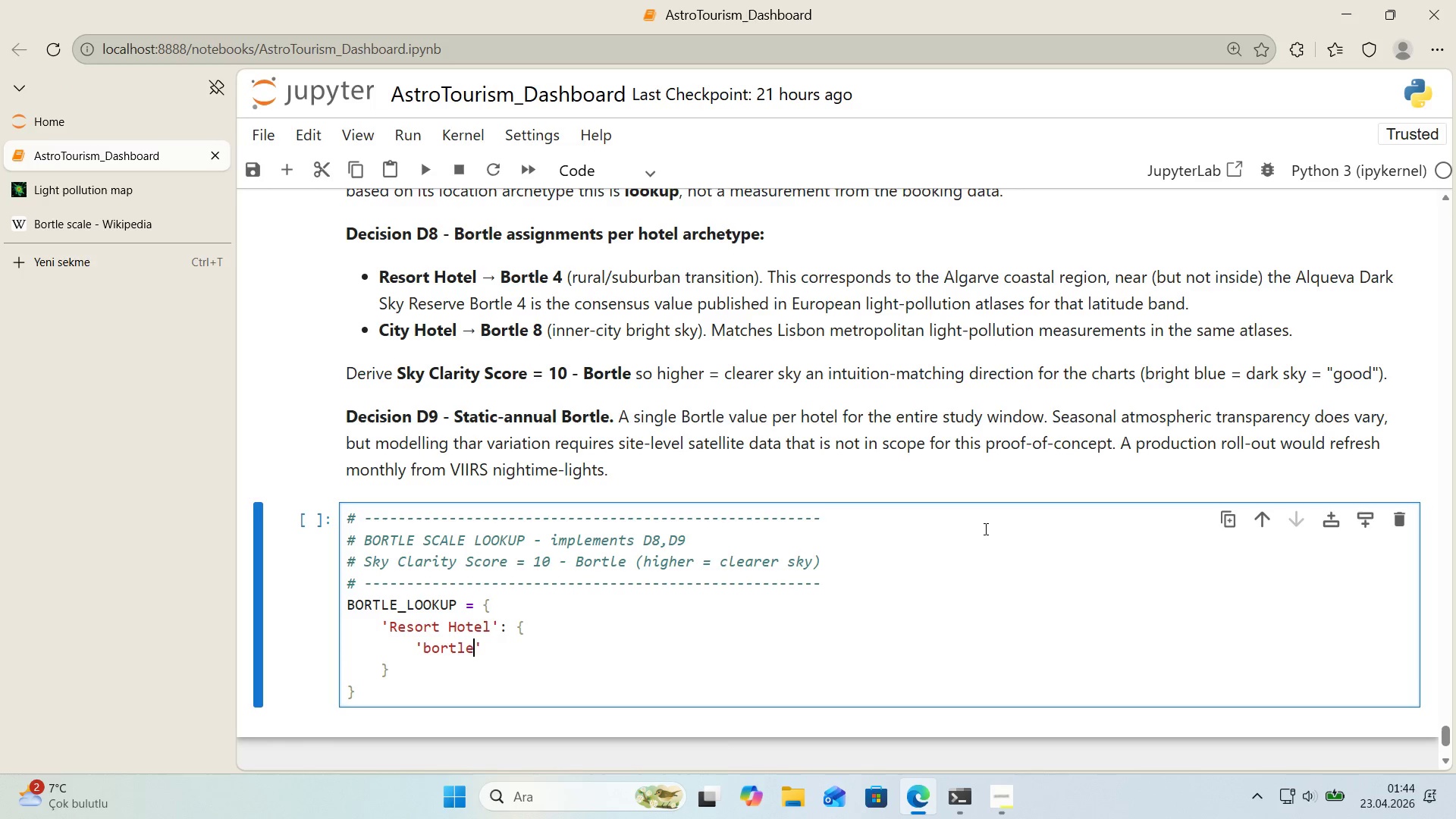 
key(ArrowRight)
 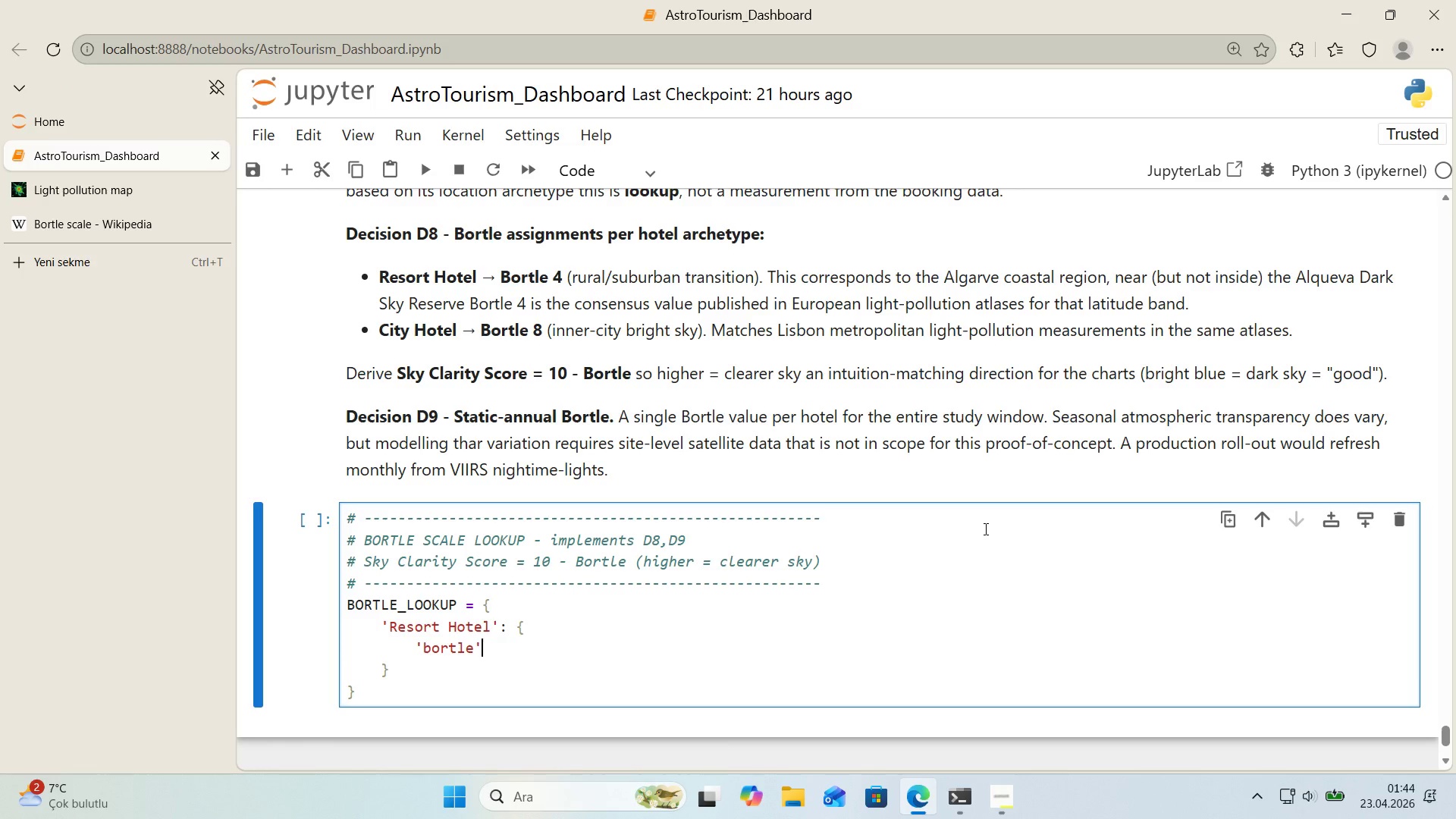 
type(> 4, @@)
 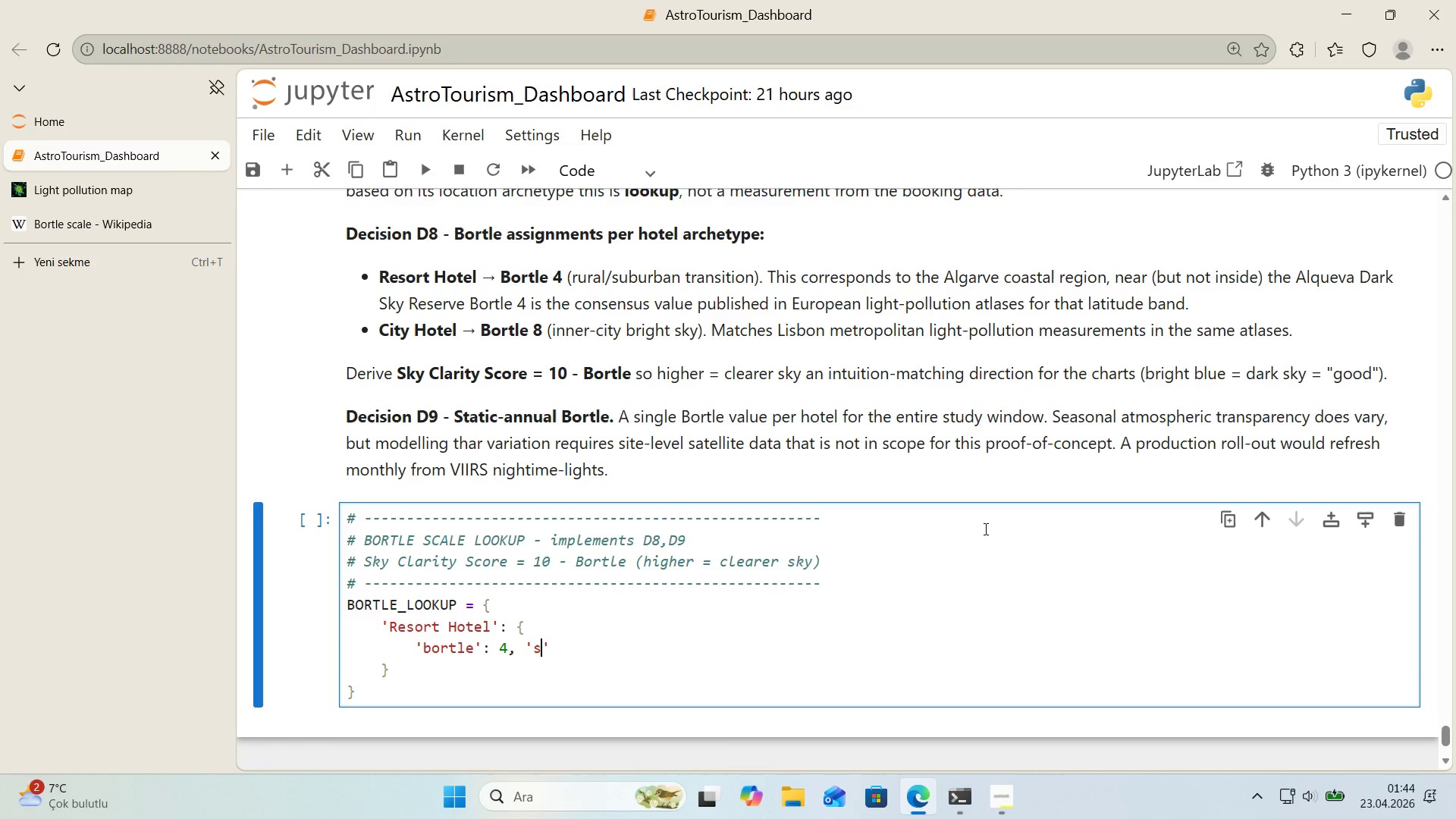 
 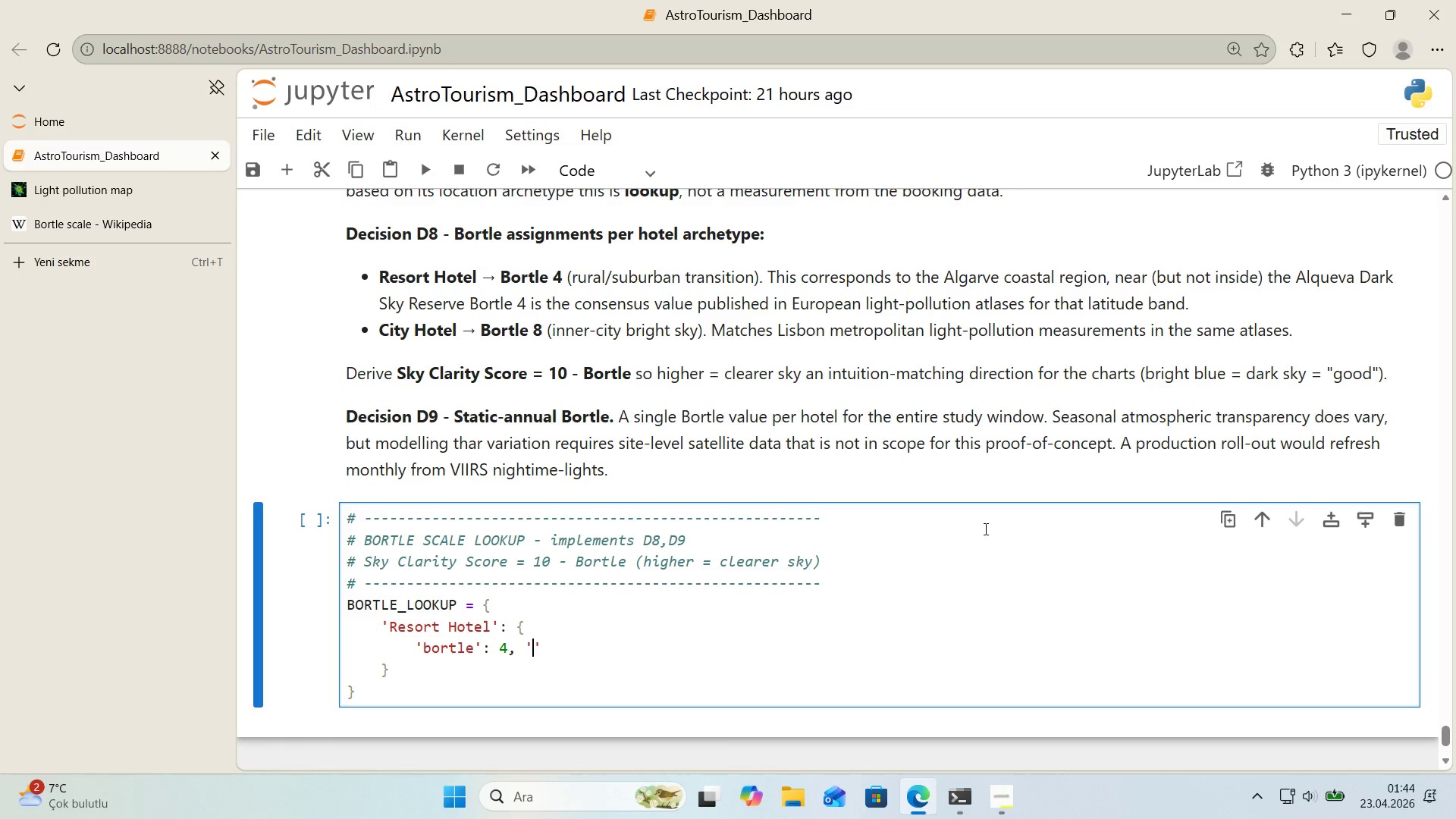 
key(ArrowLeft)
 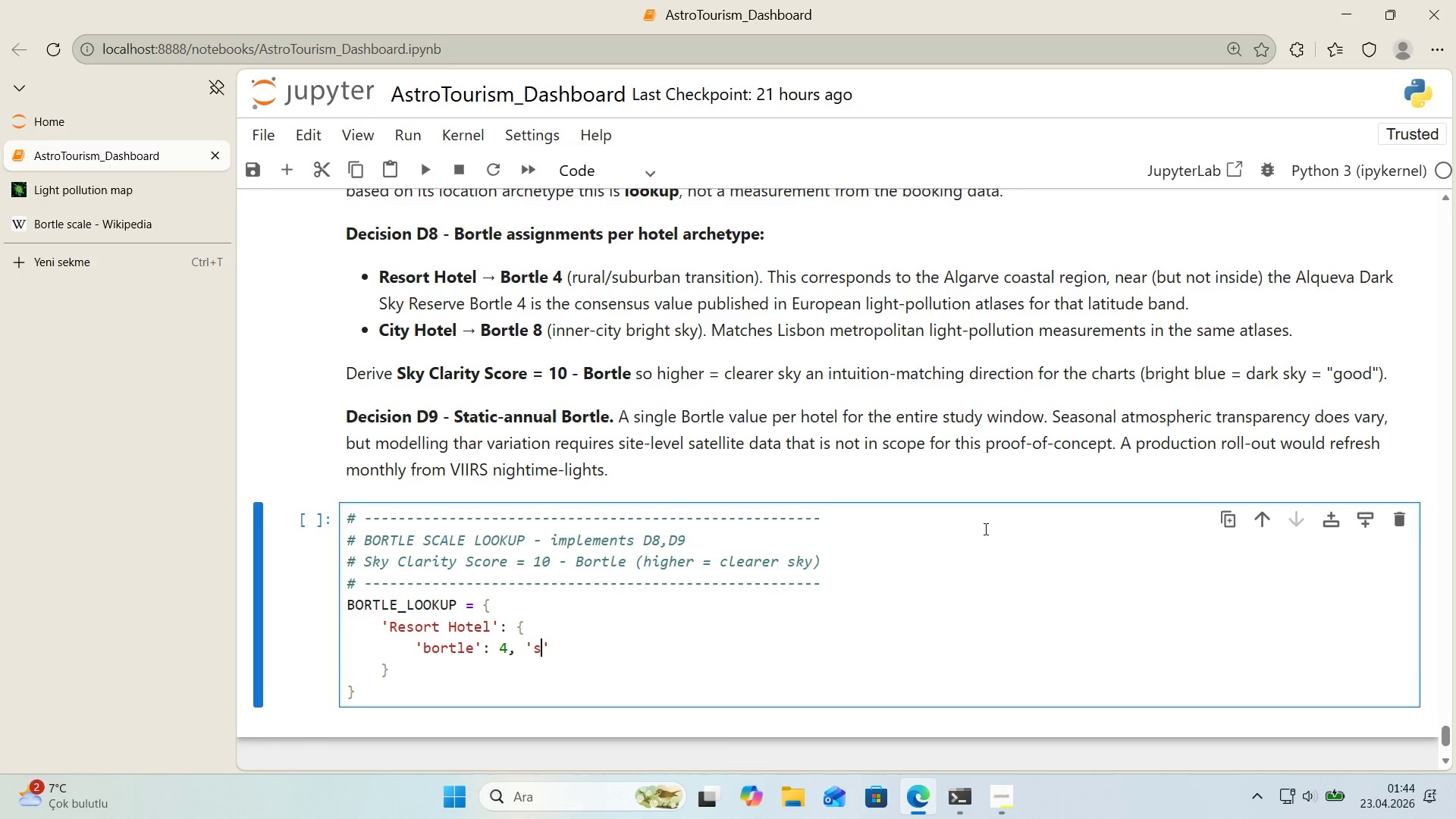 
type(sky_desc')
key(Backspace)
type(r'pt'on)
 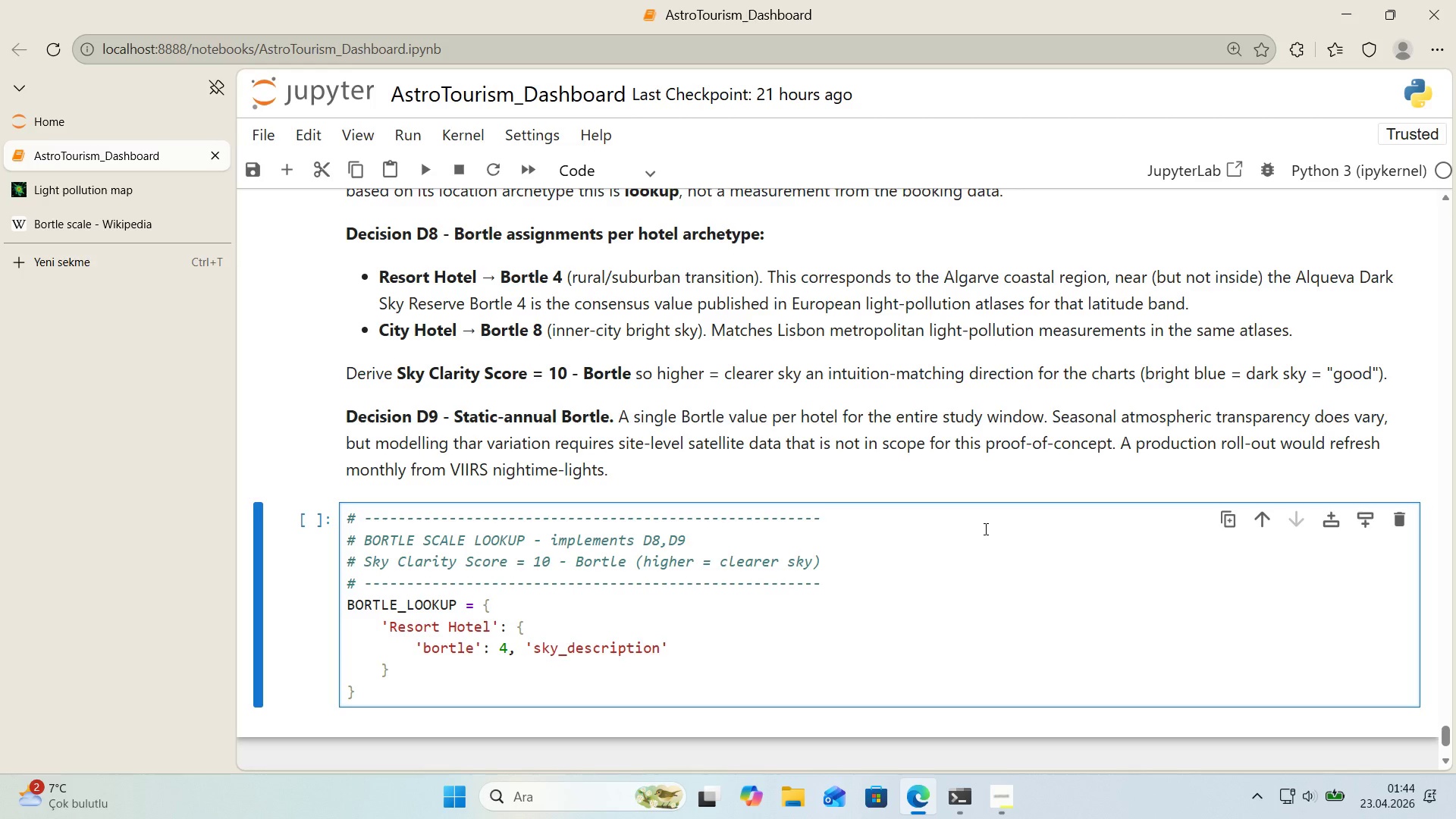 
key(ArrowRight)
 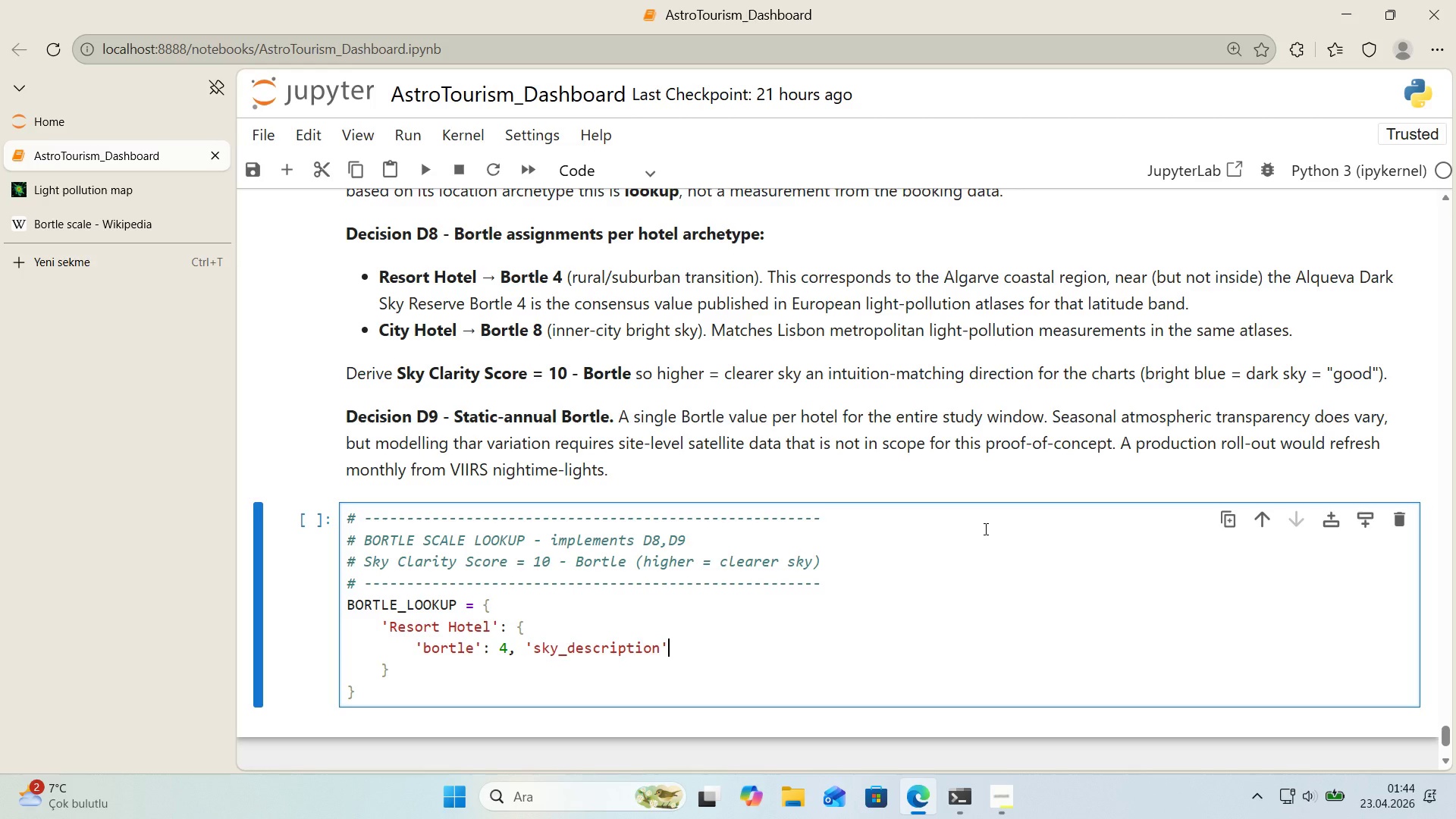 
type(> @@)
 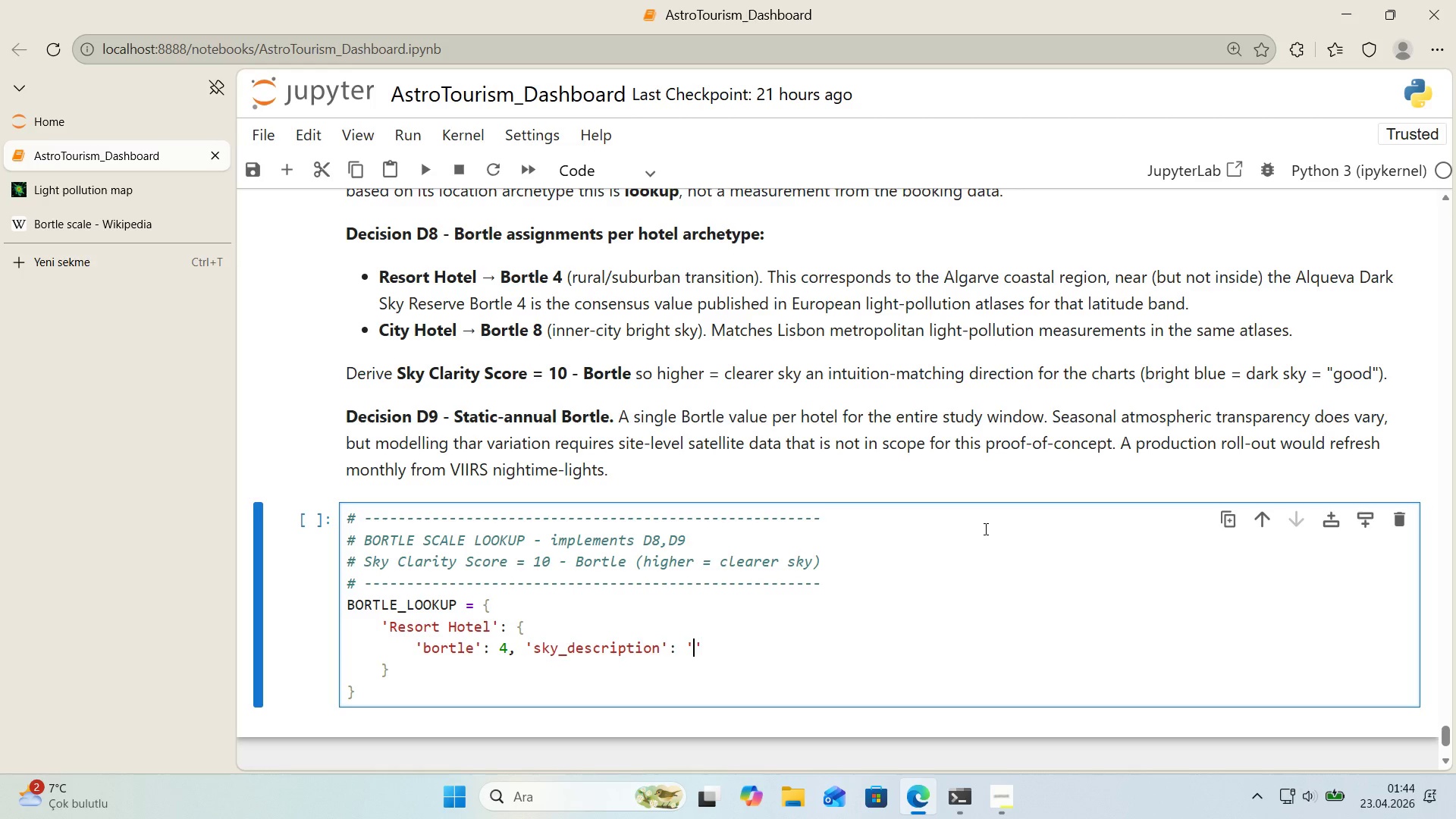 
 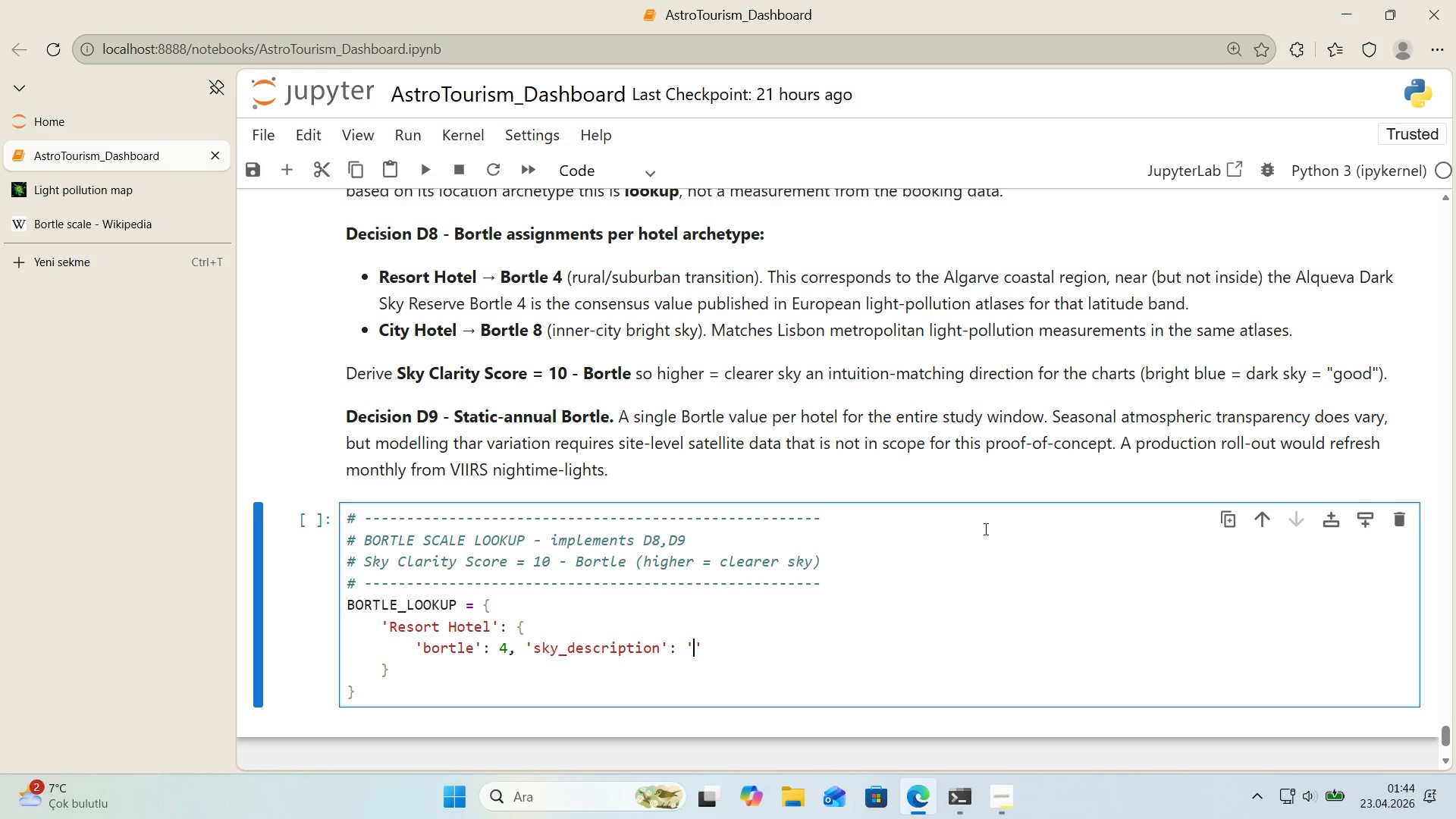 
key(ArrowLeft)
 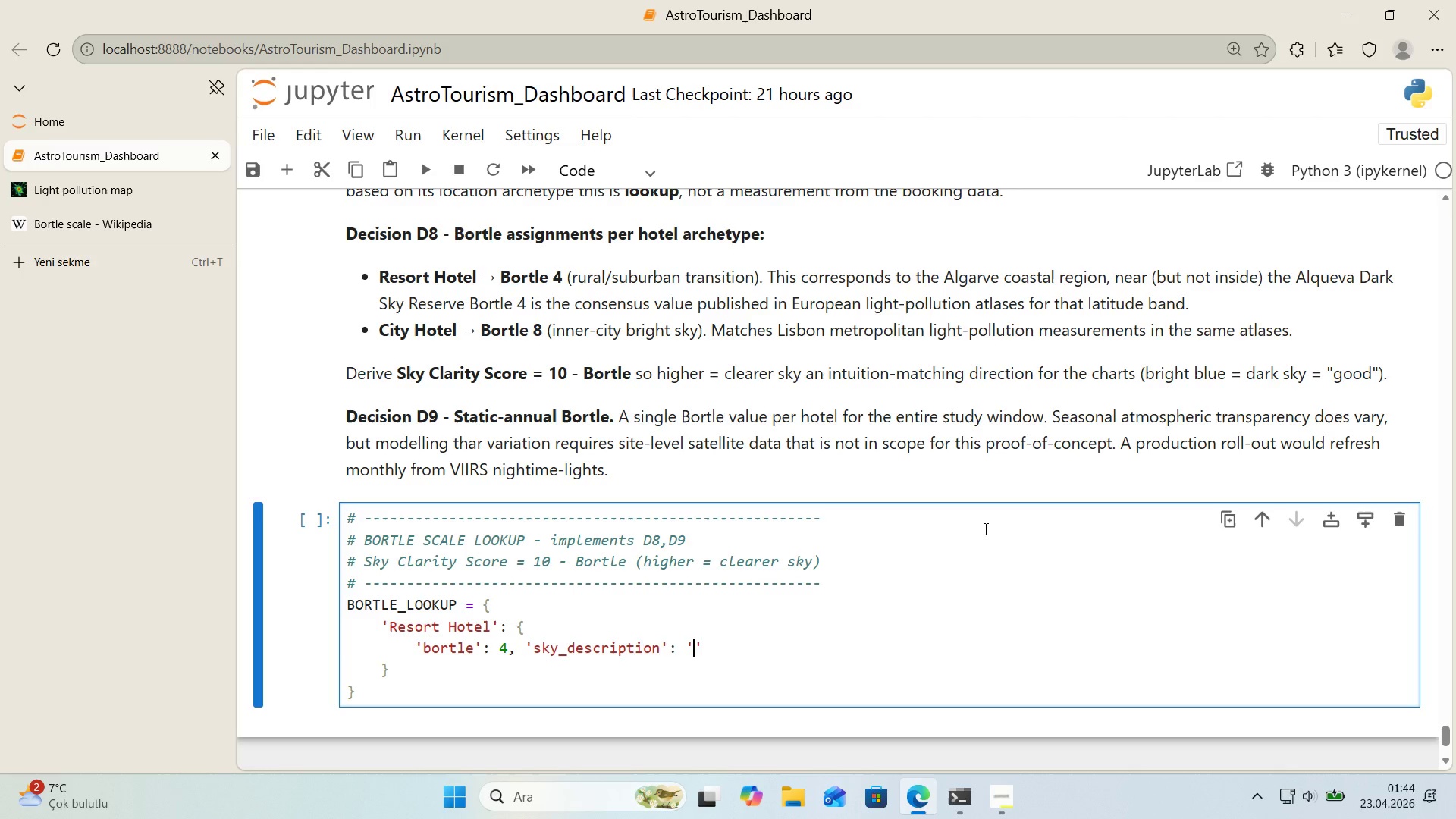 
type(Rural7)
key(Backspace)
type(&Suburban trans't'on)
 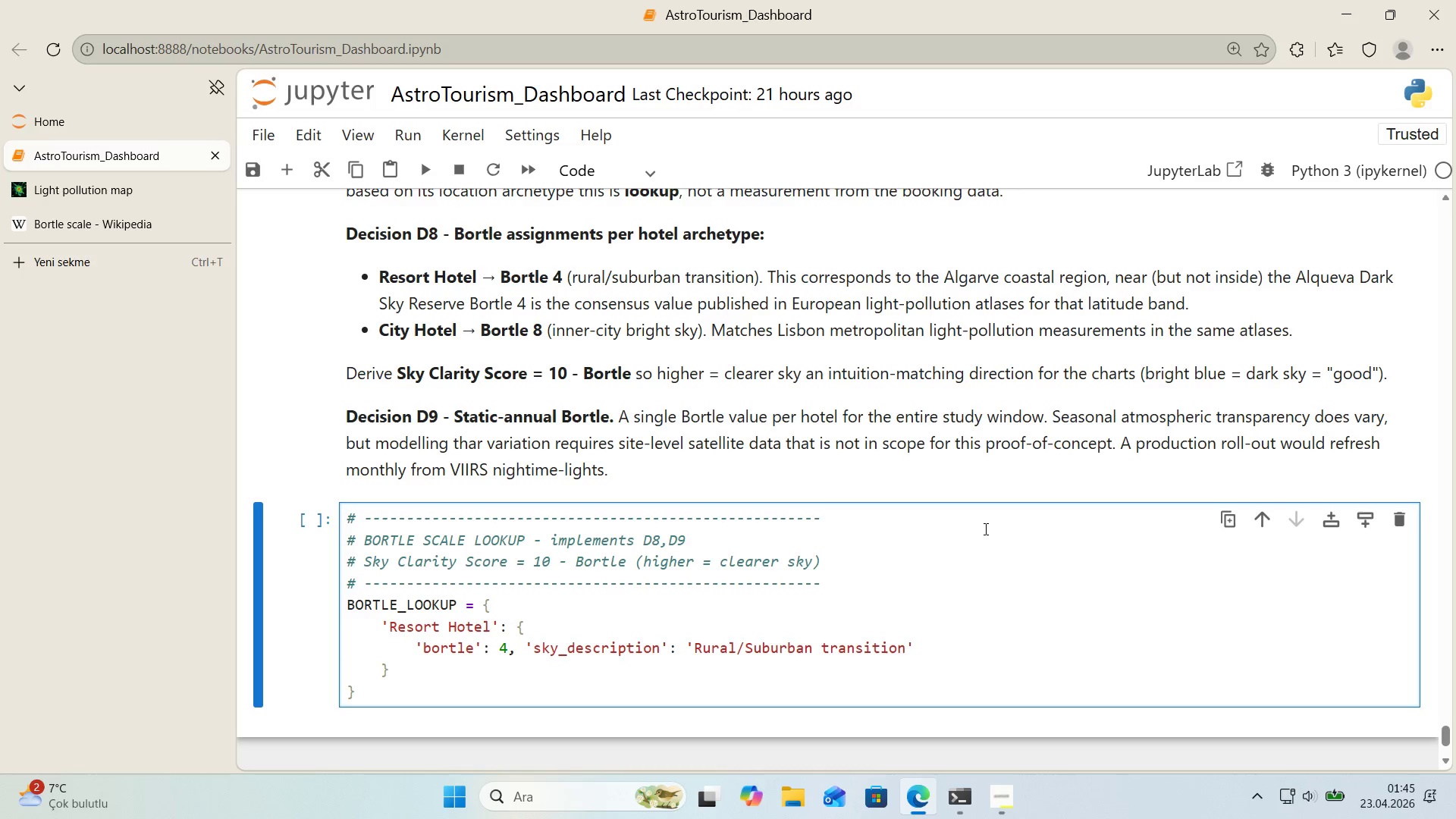 
key(ArrowRight)
 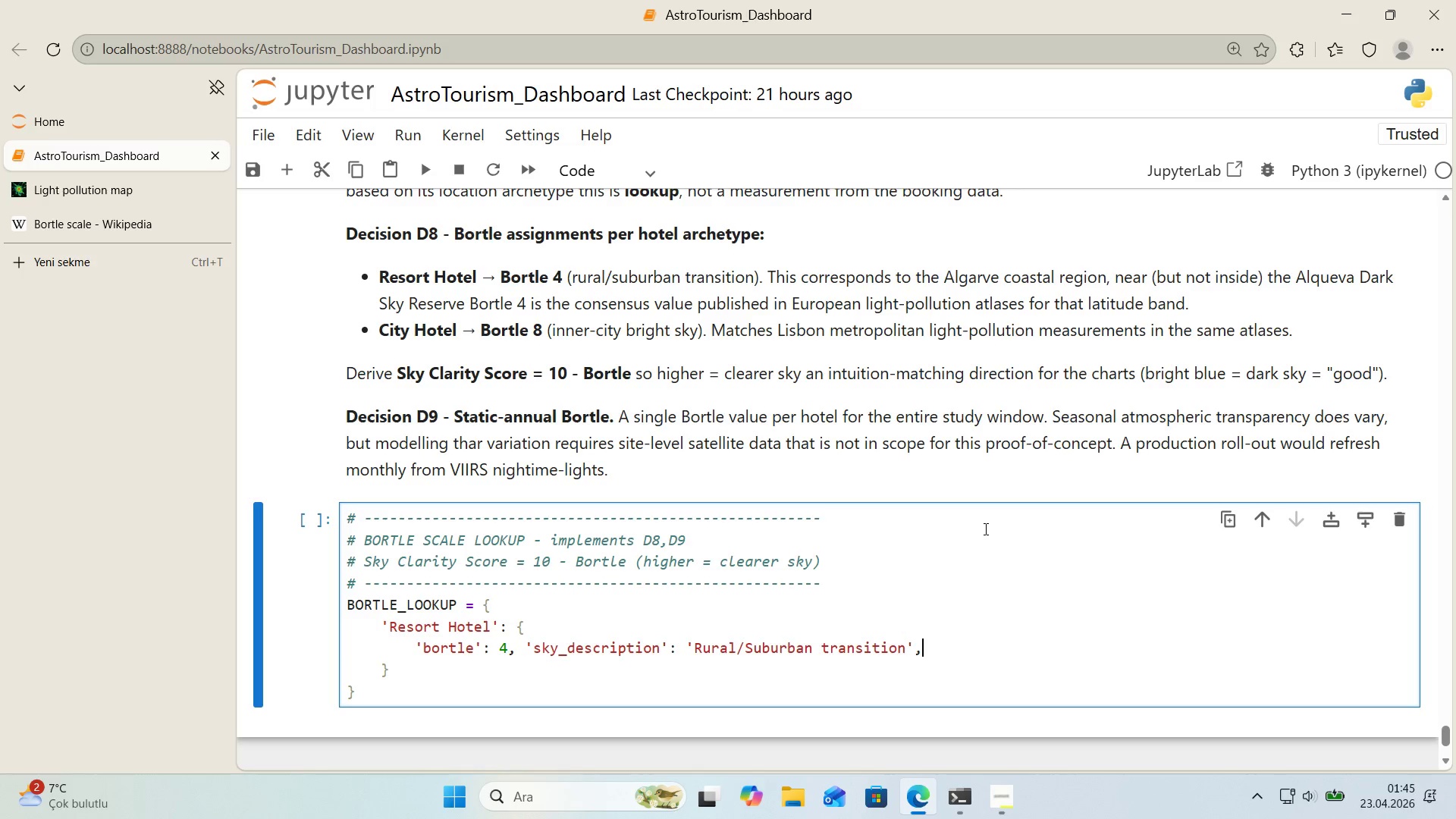 
key(Comma)
 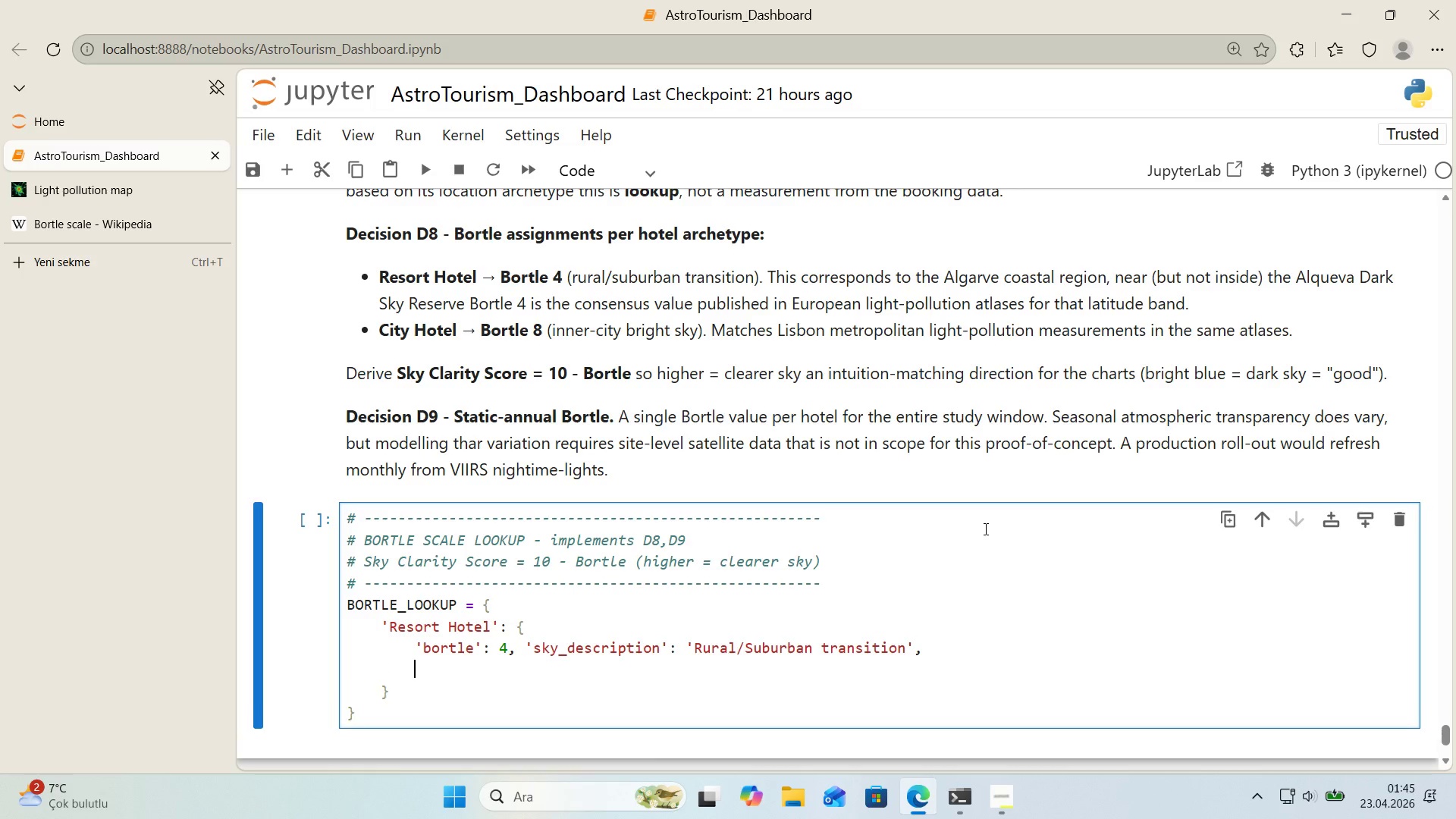 
key(Enter)
 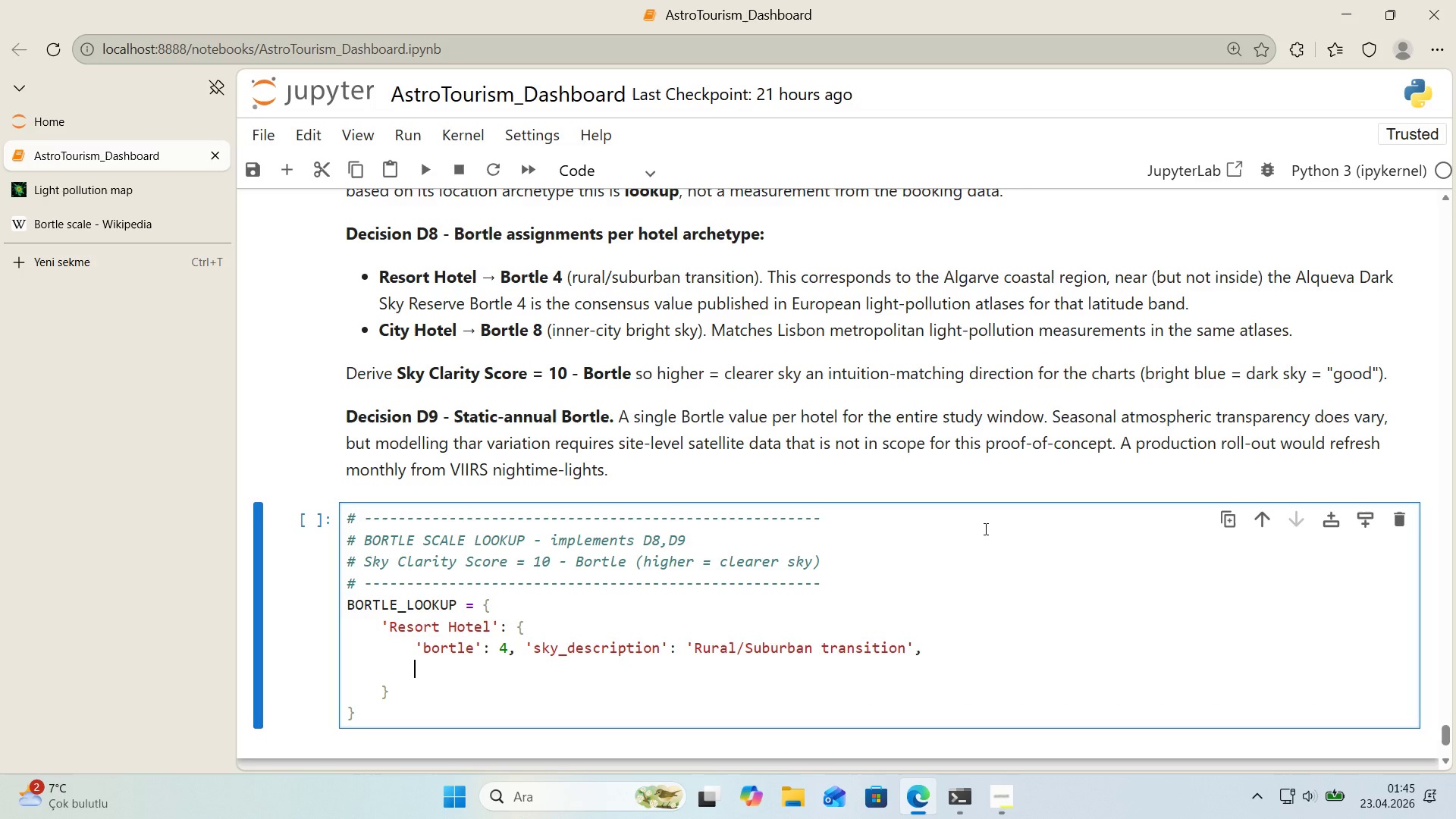 
type(@@)
 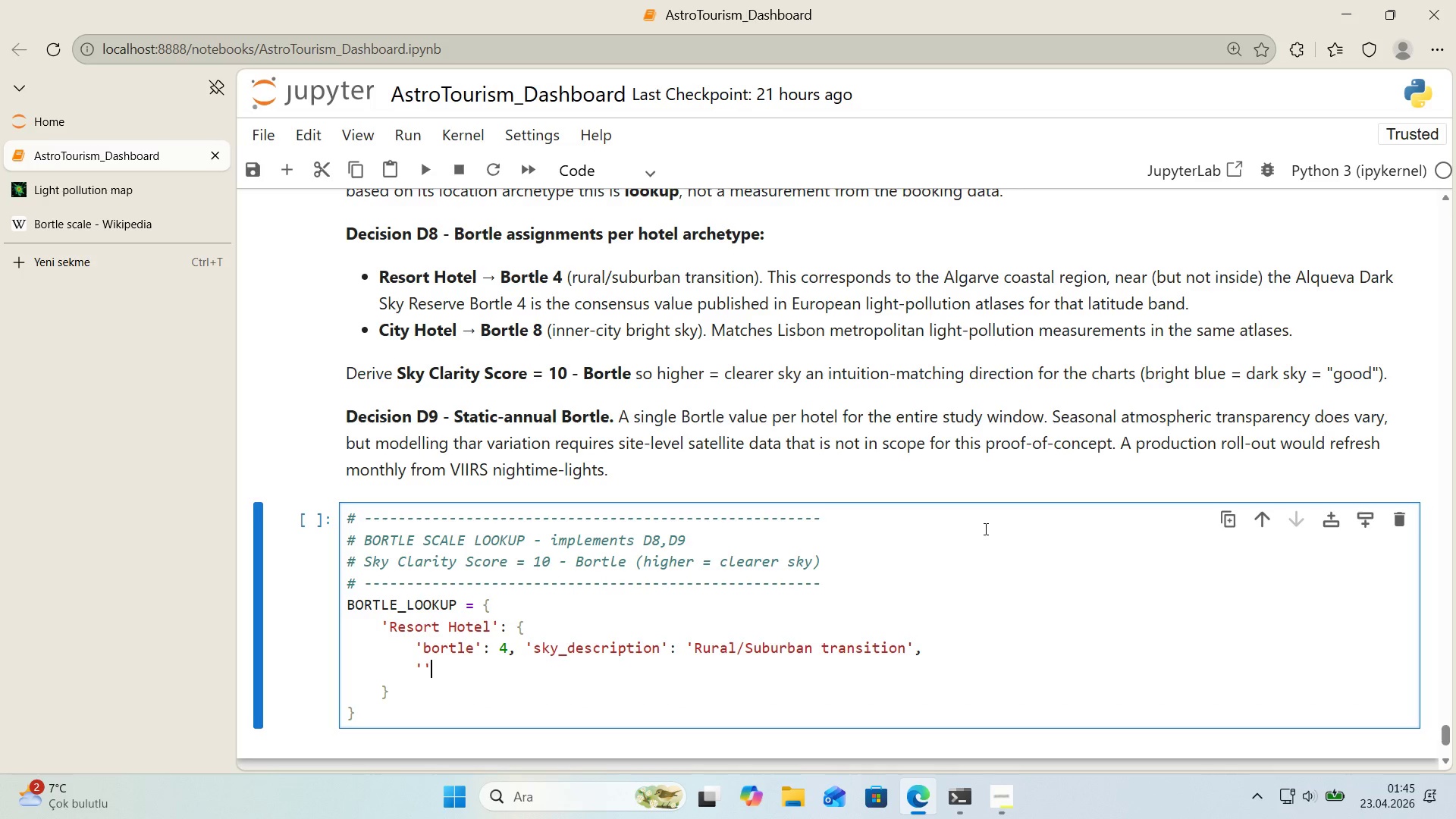 
key(ArrowLeft)
 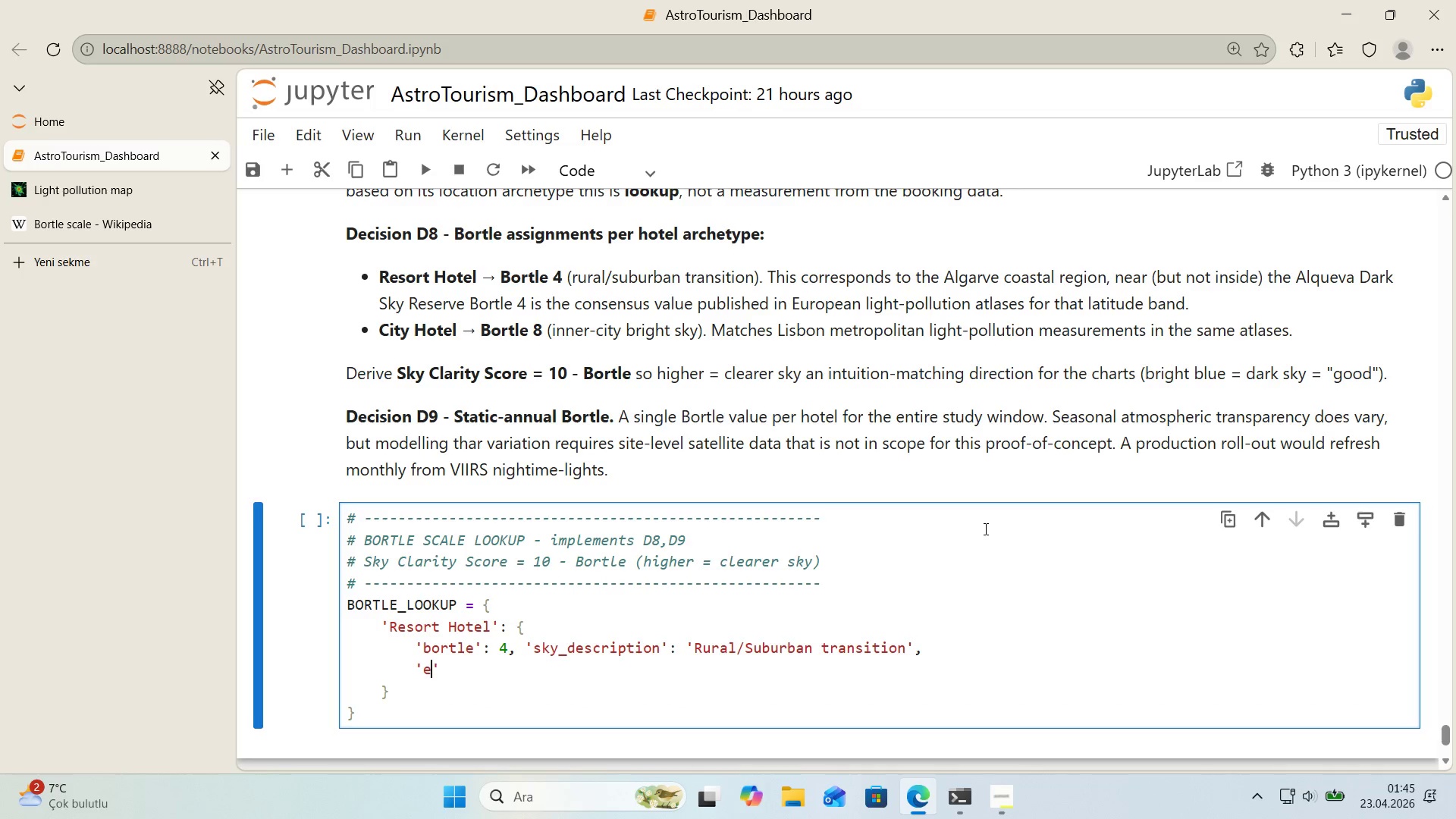 
type(est_mag_l'm't)
 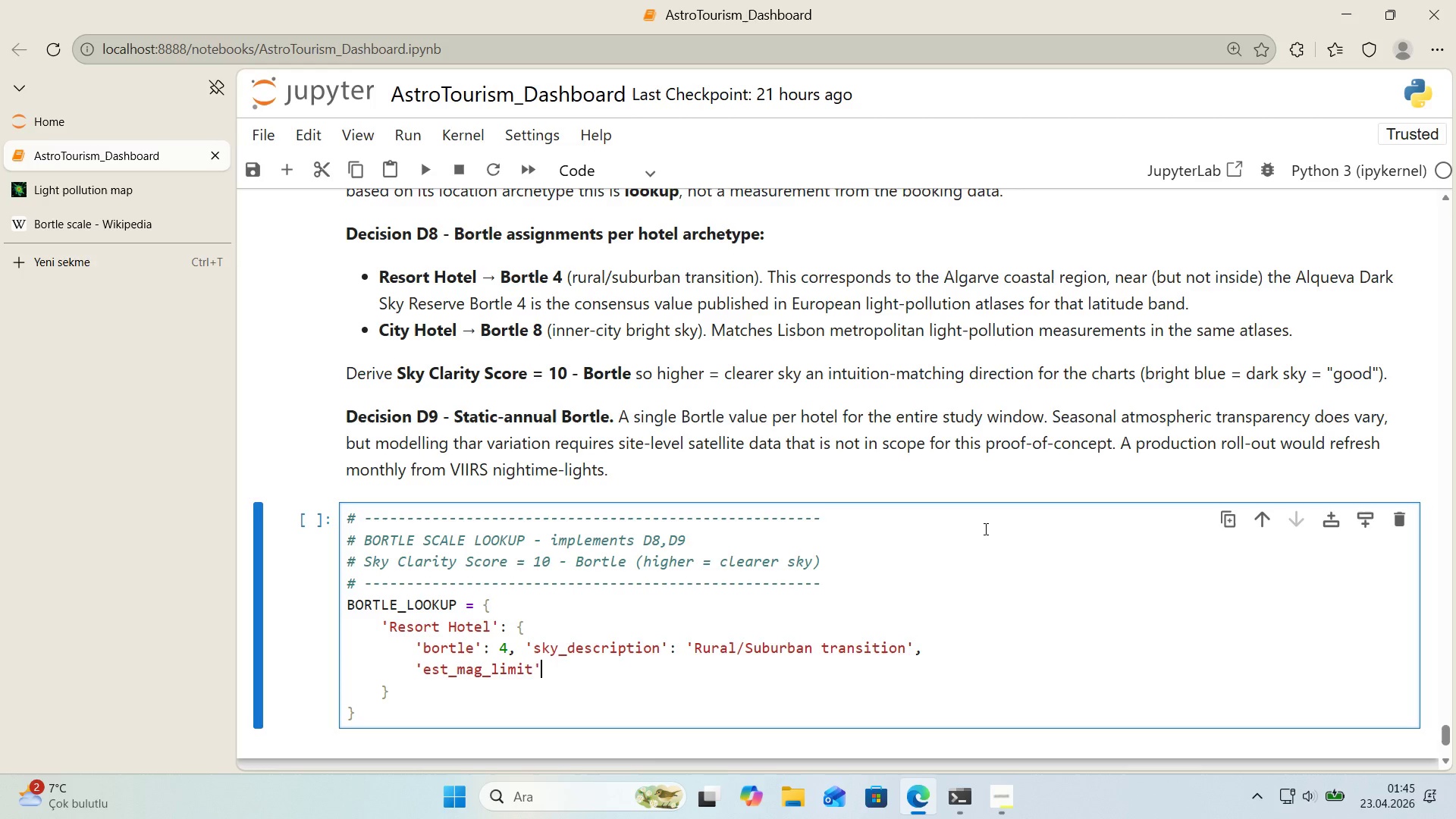 
key(ArrowRight)
 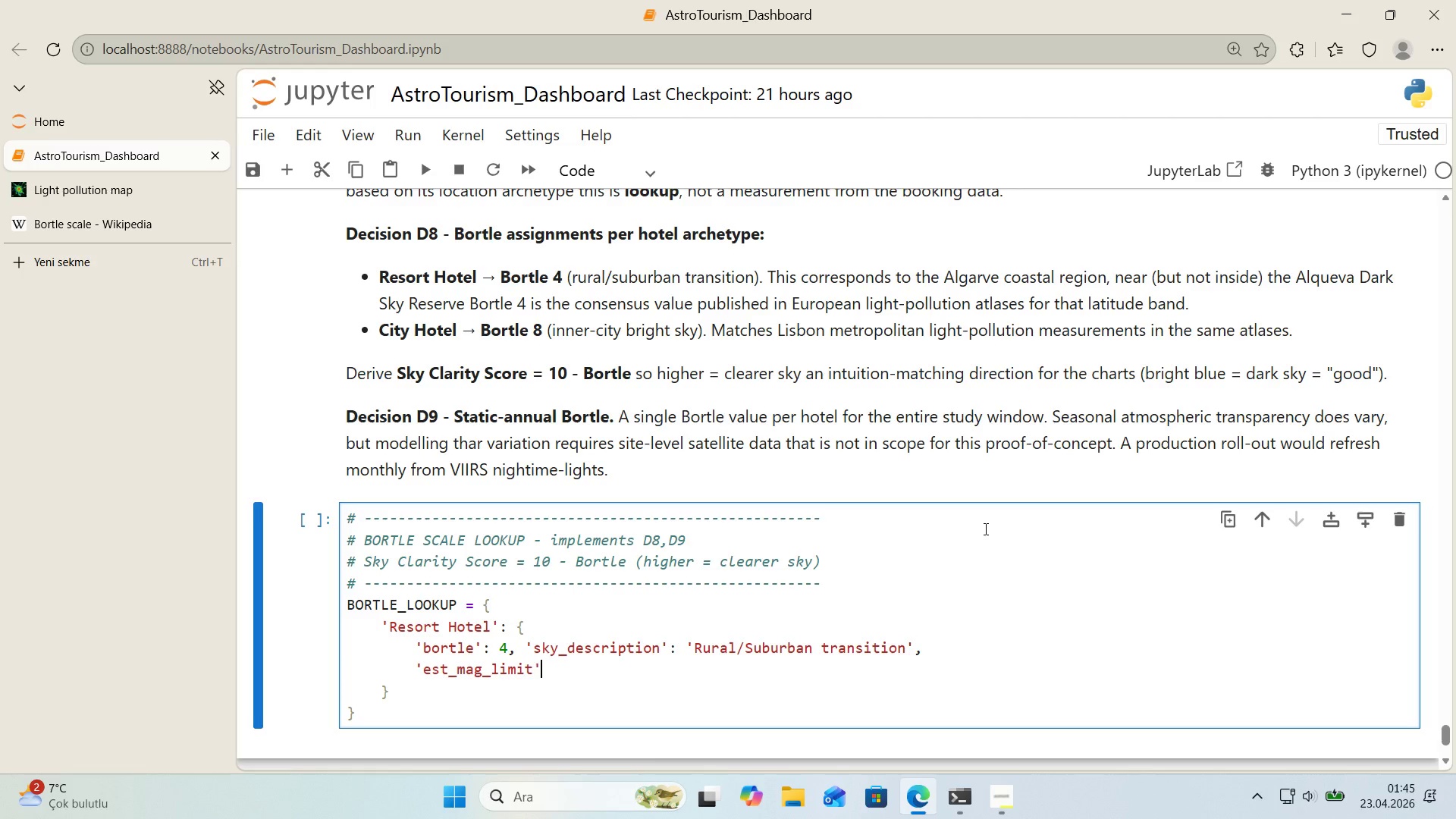 
type(> 6.1, @@)
 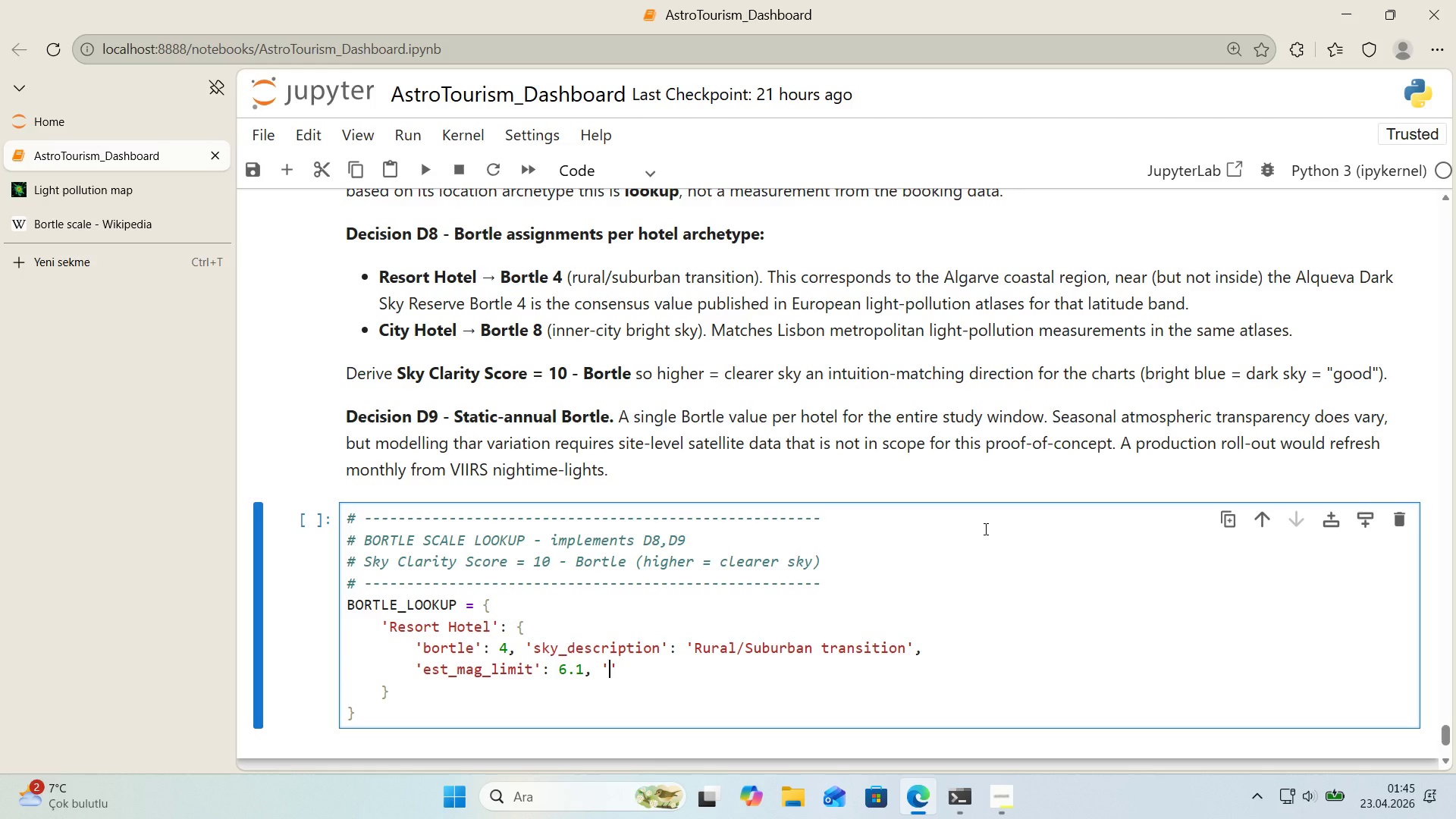 
 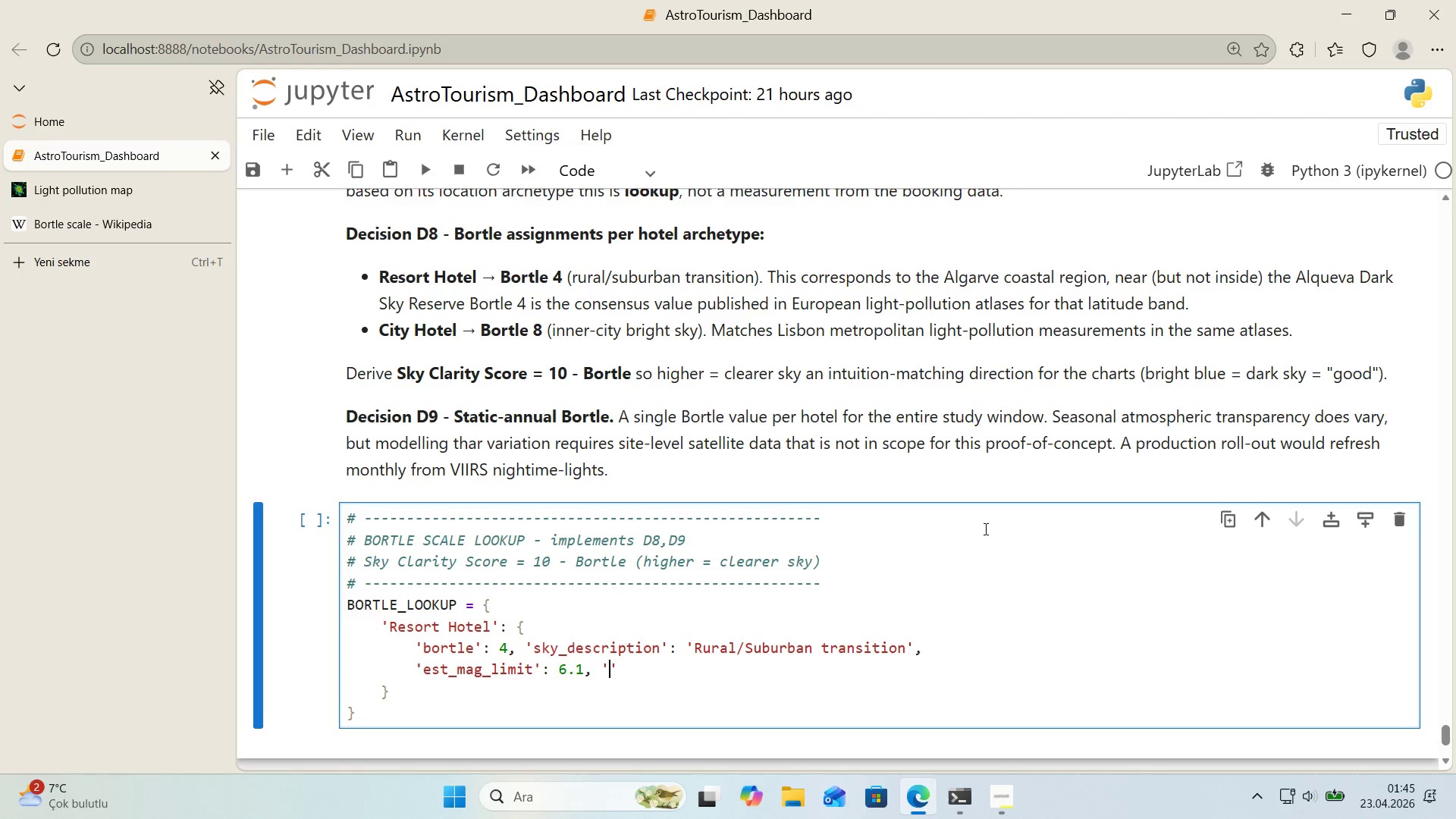 
key(ArrowLeft)
 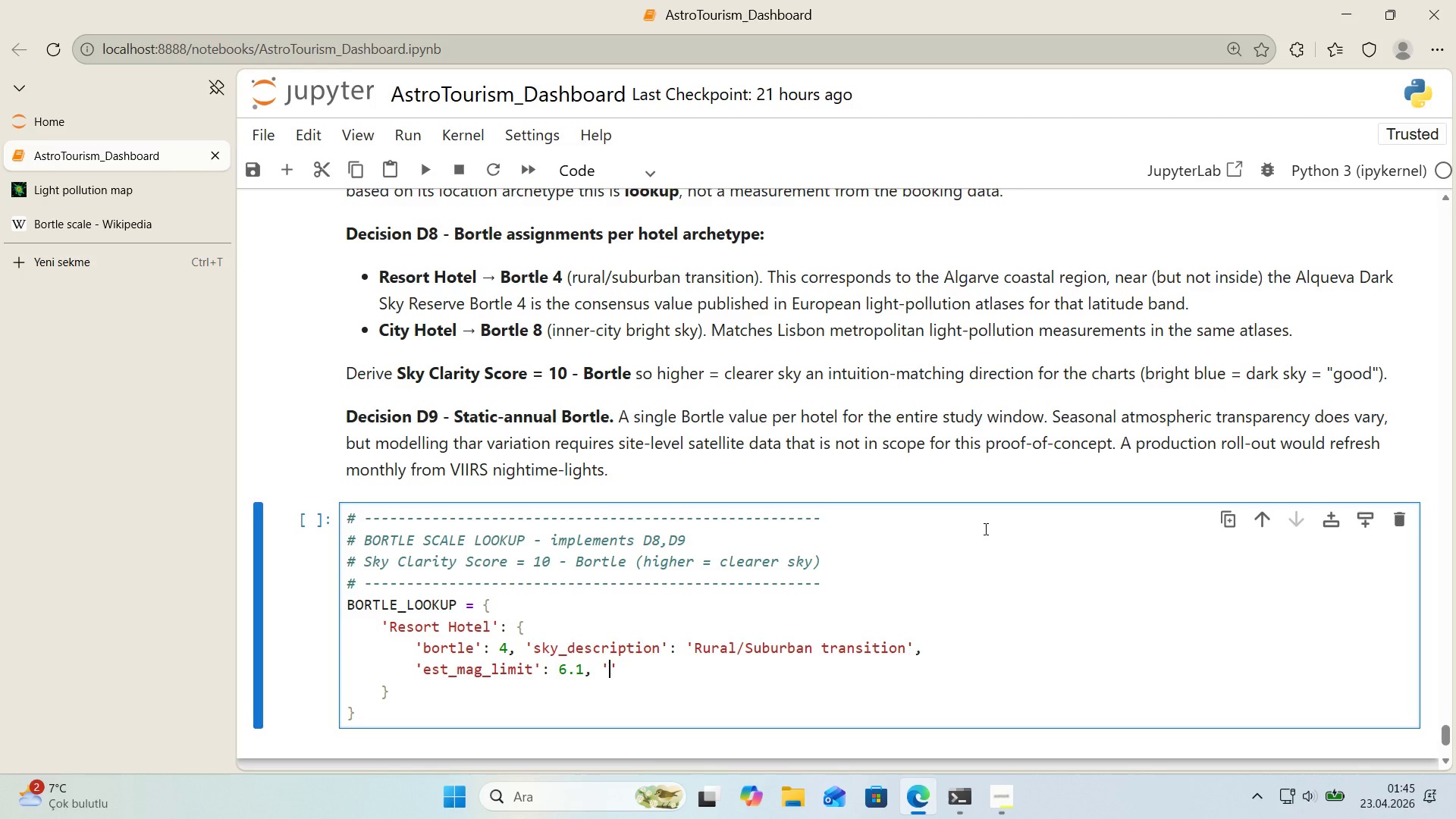 
type(locat'on_archetype)
 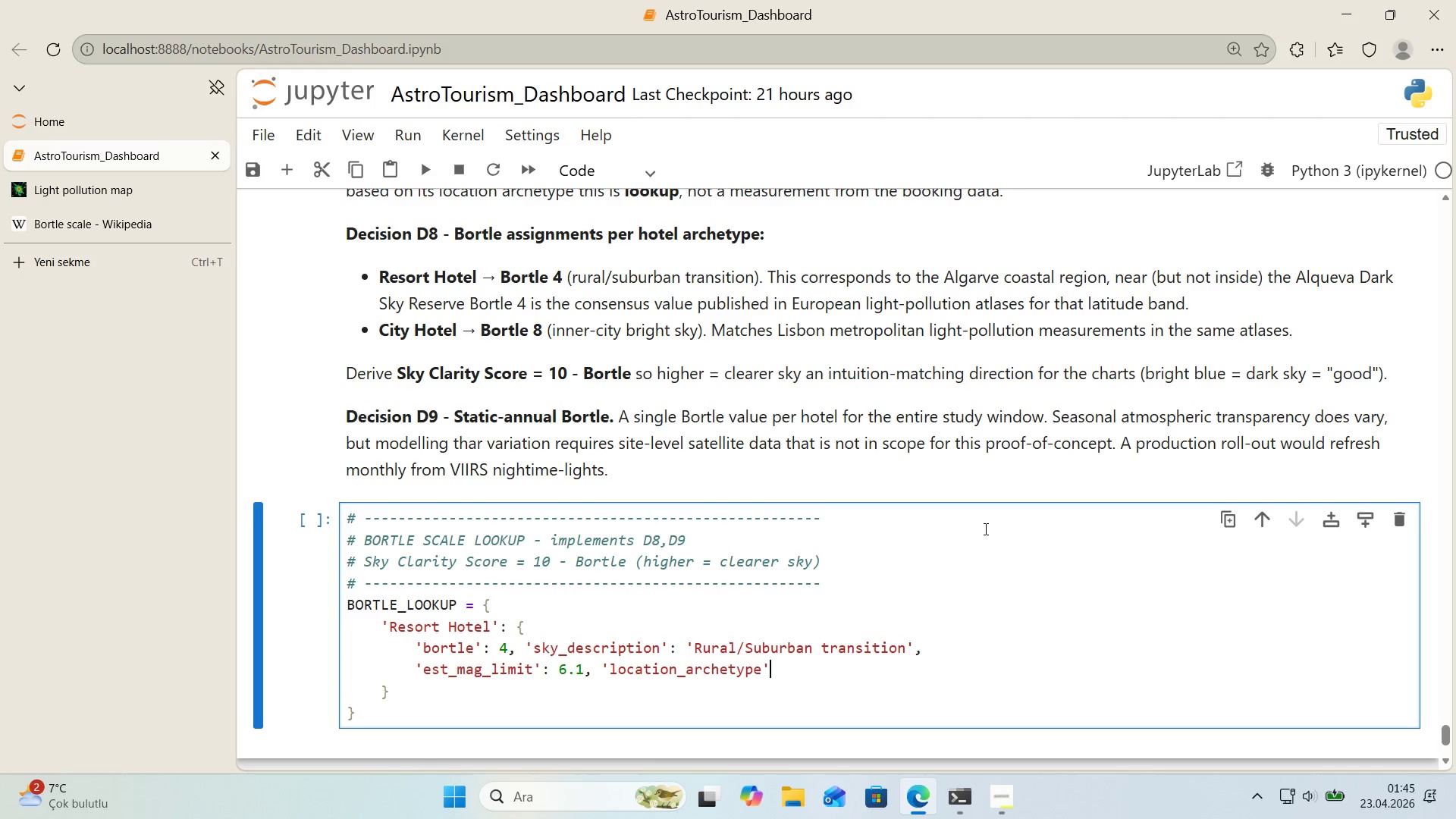 
 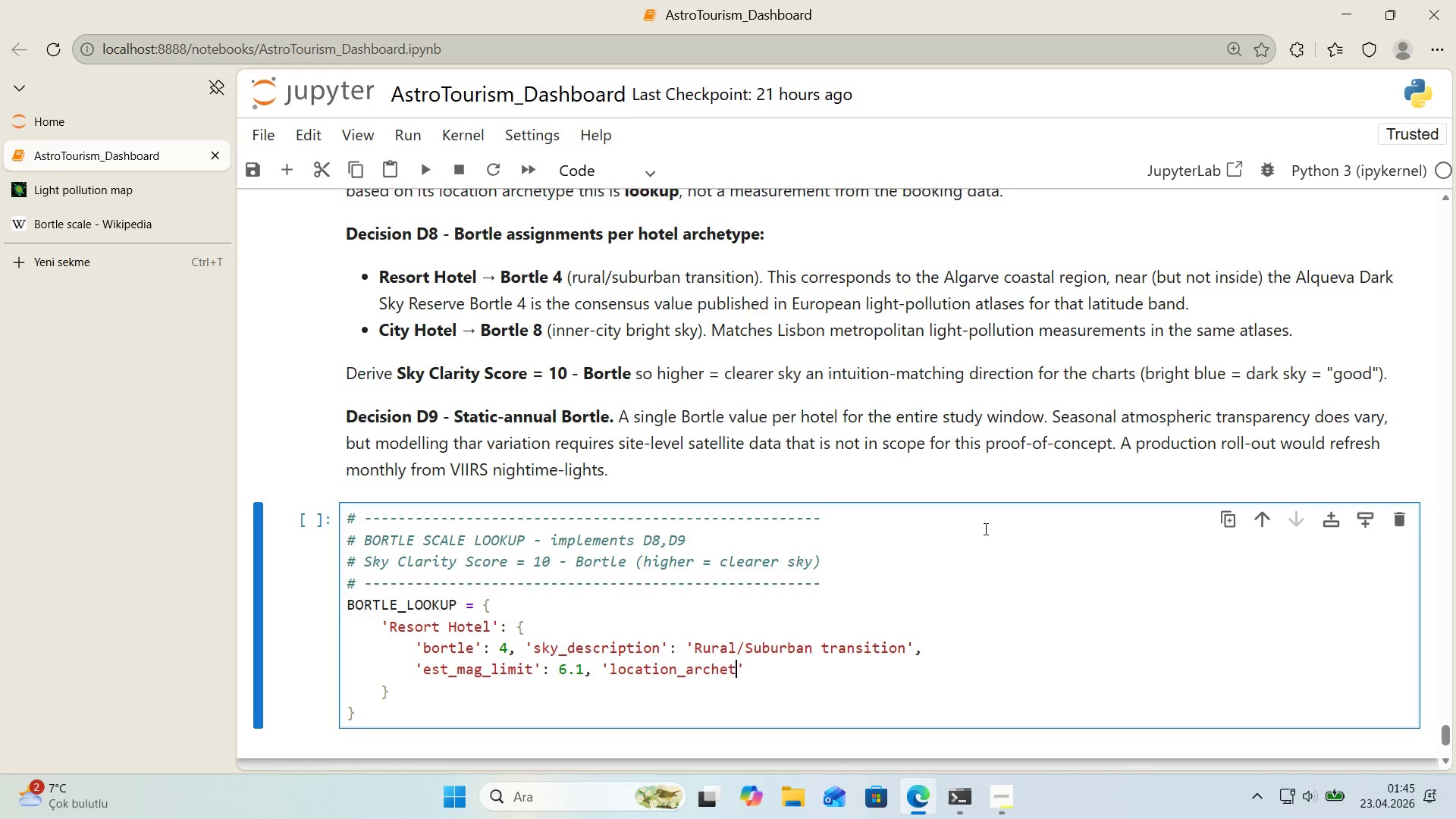 
key(ArrowRight)
 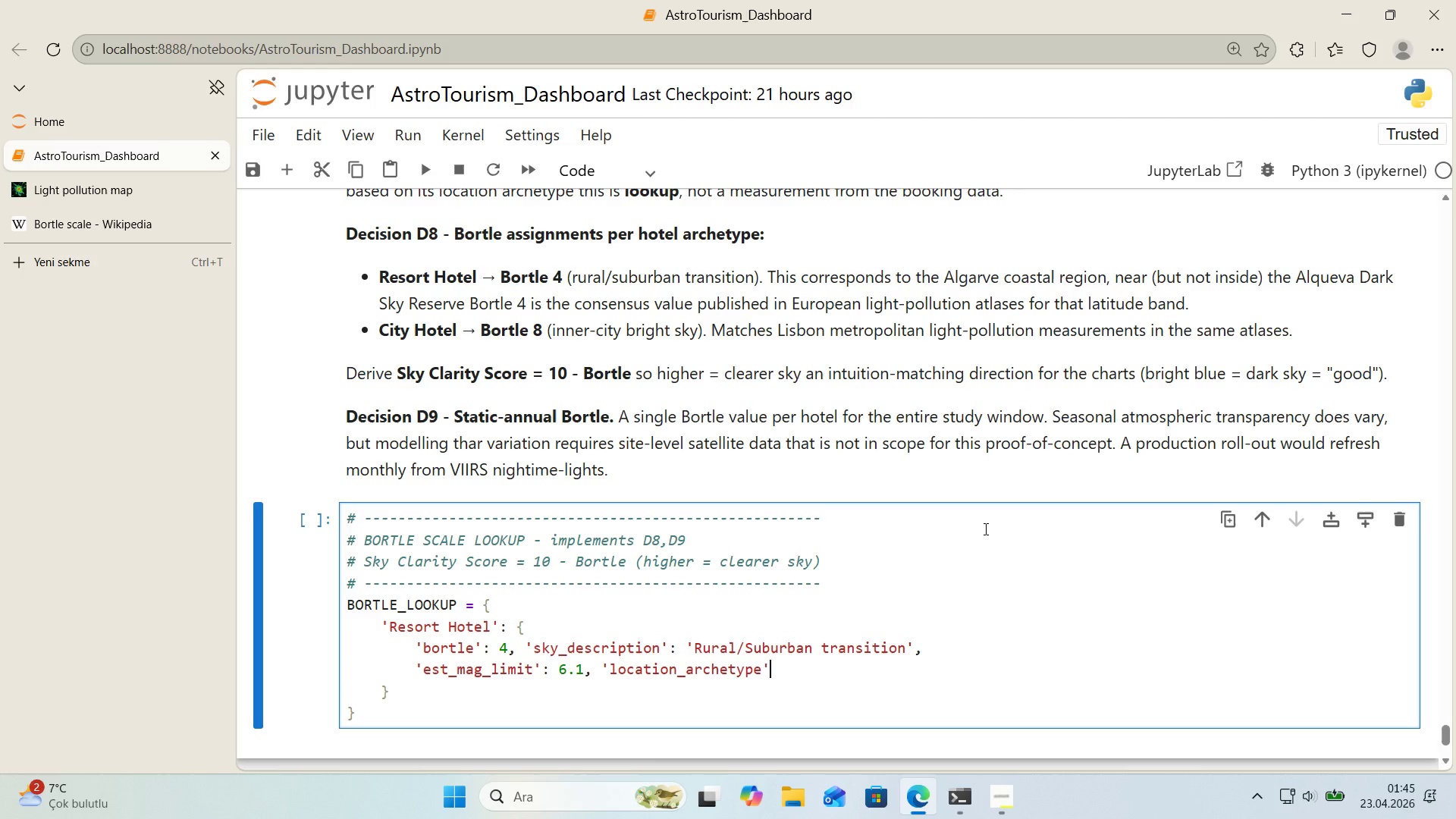 
type(> @@)
 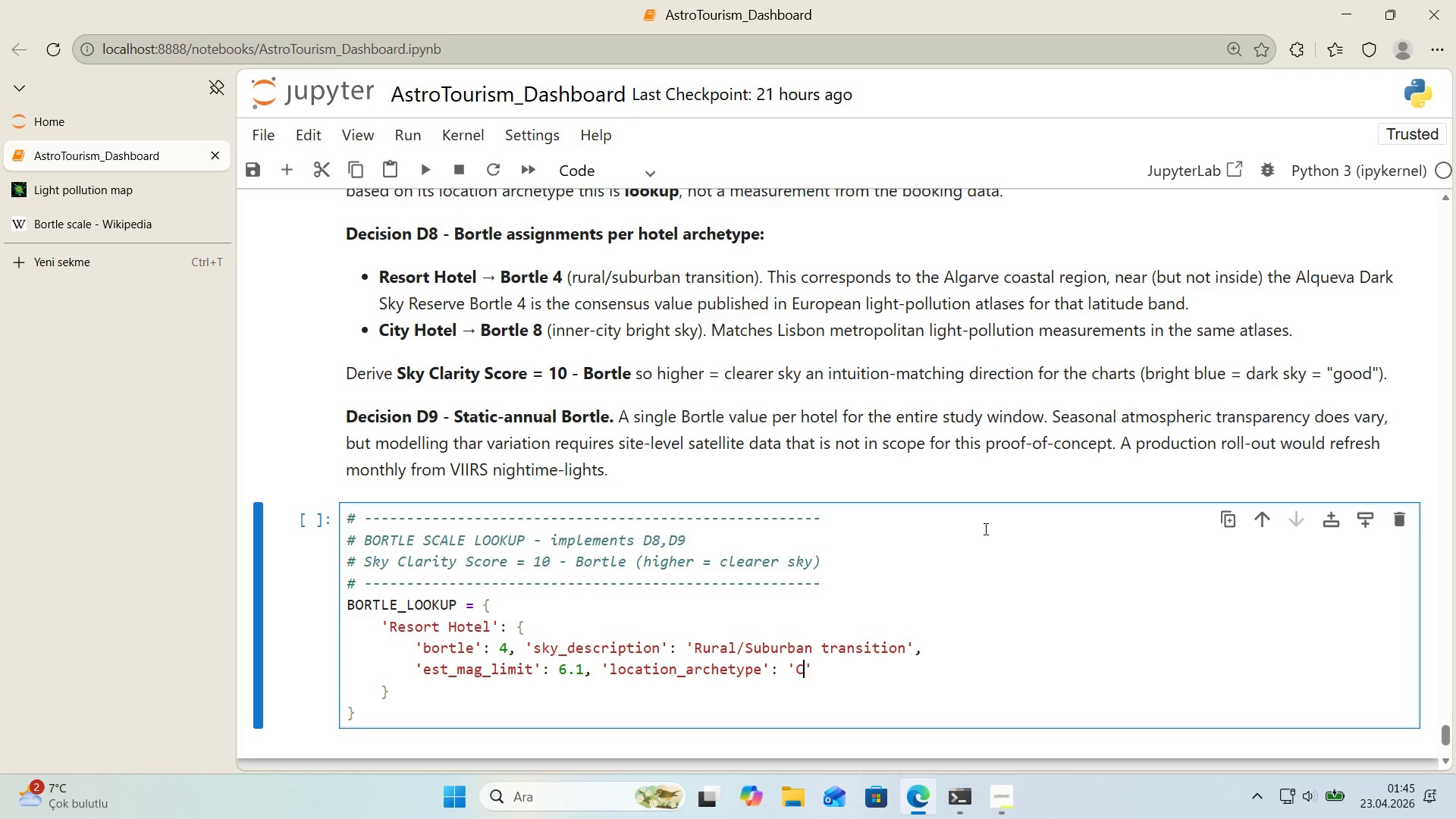 
 